 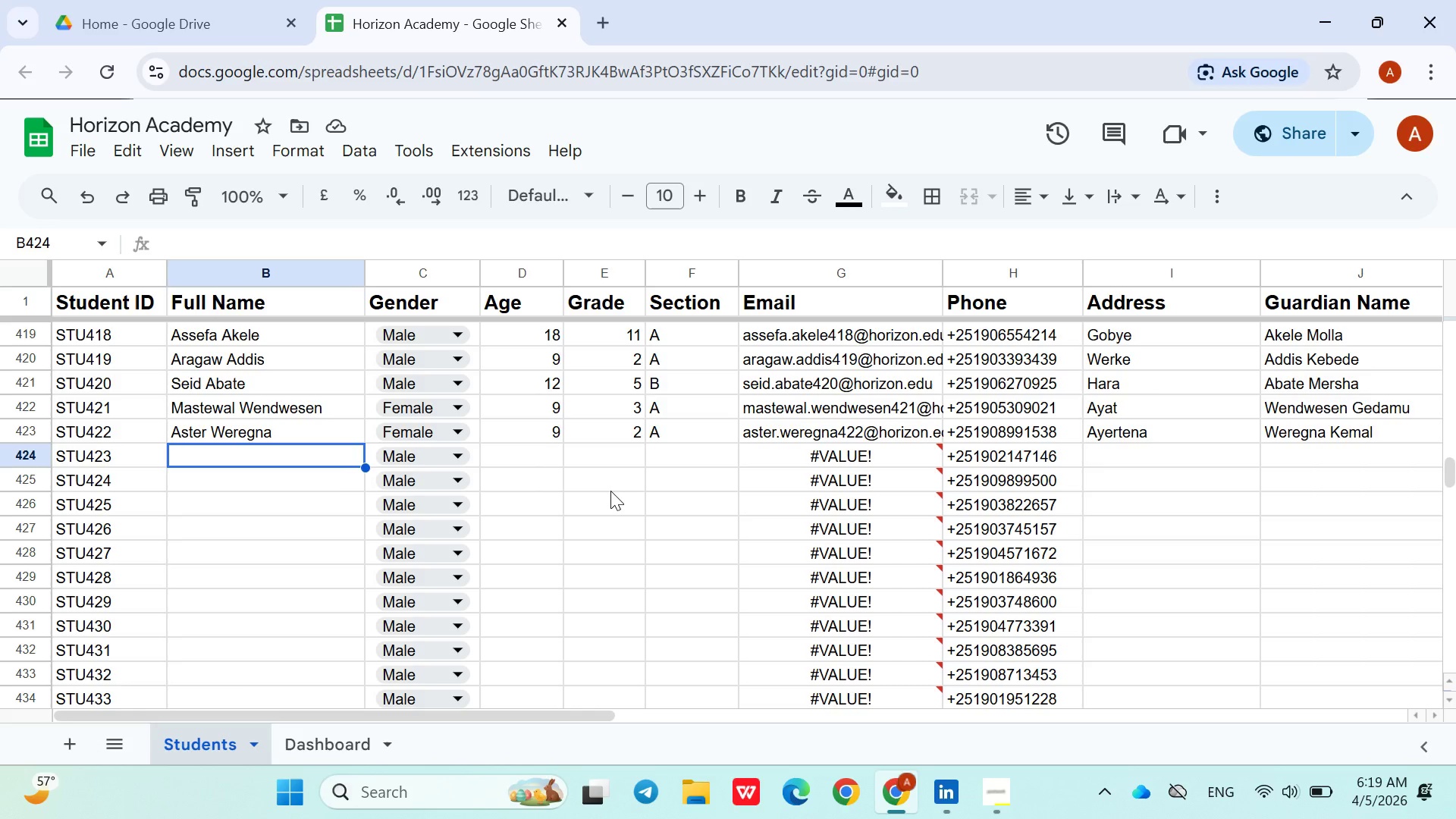 
hold_key(key=ShiftLeft, duration=0.34)
 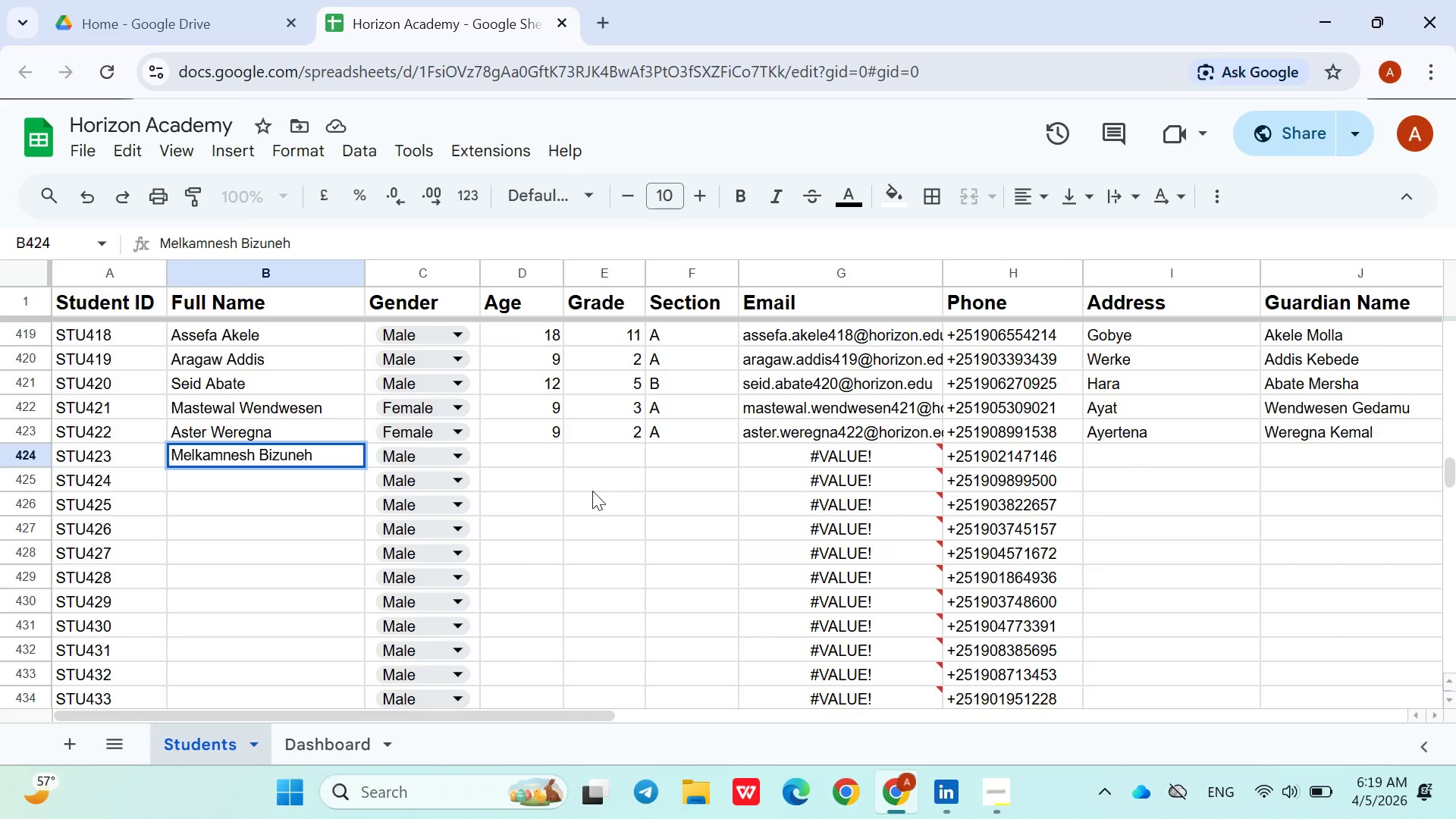 
left_click([454, 456])
 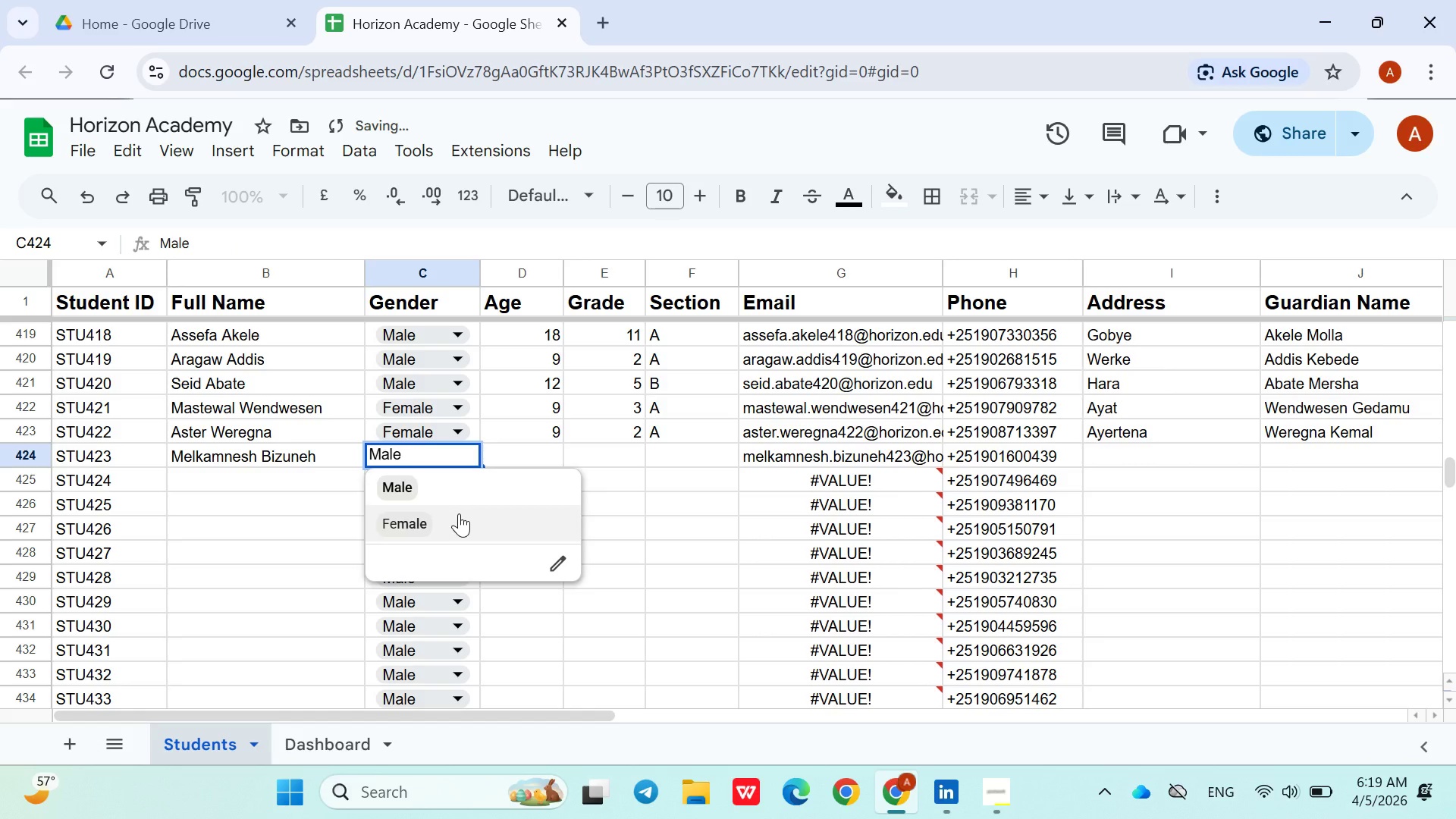 
left_click([459, 513])
 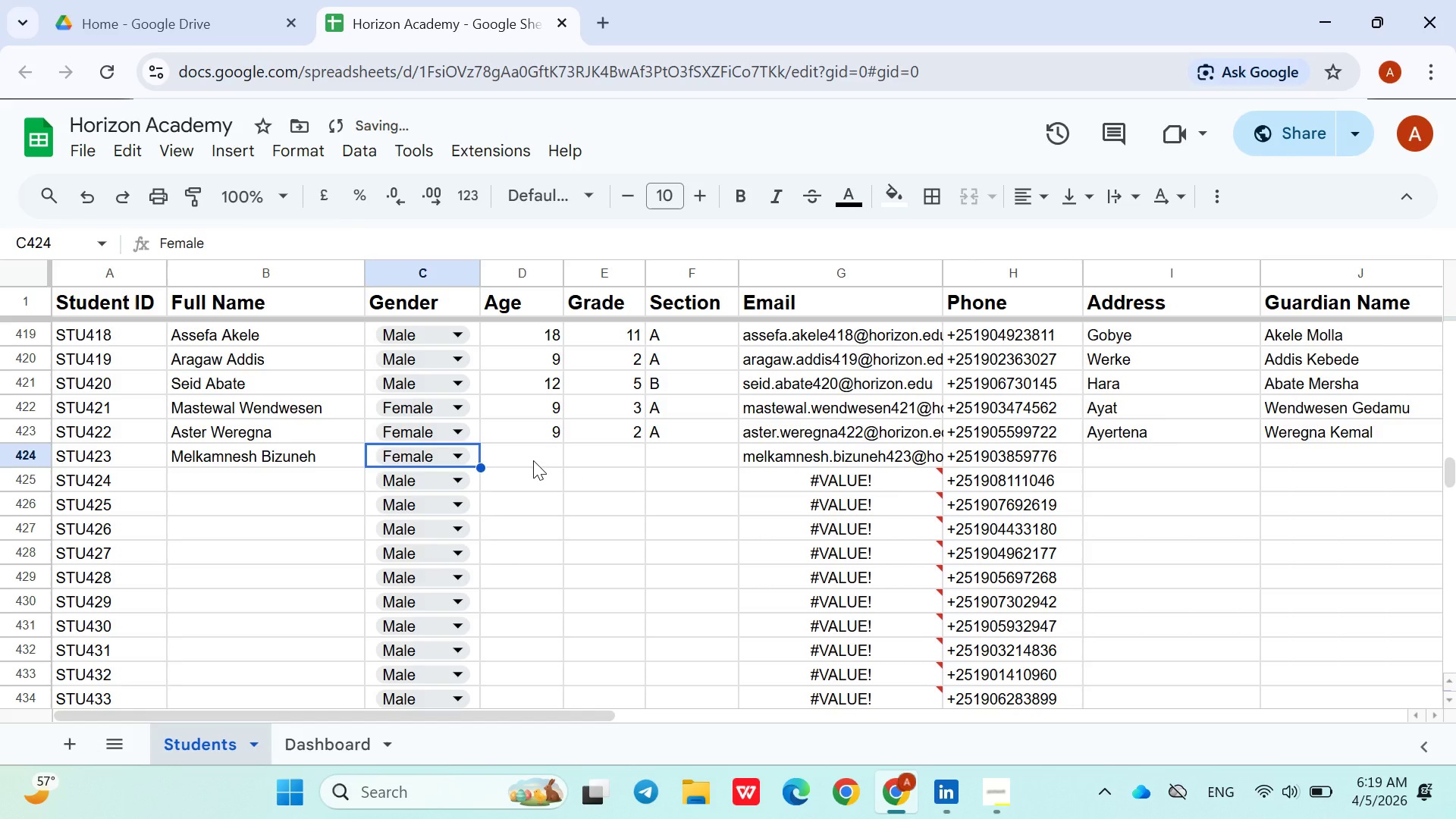 
left_click([534, 460])
 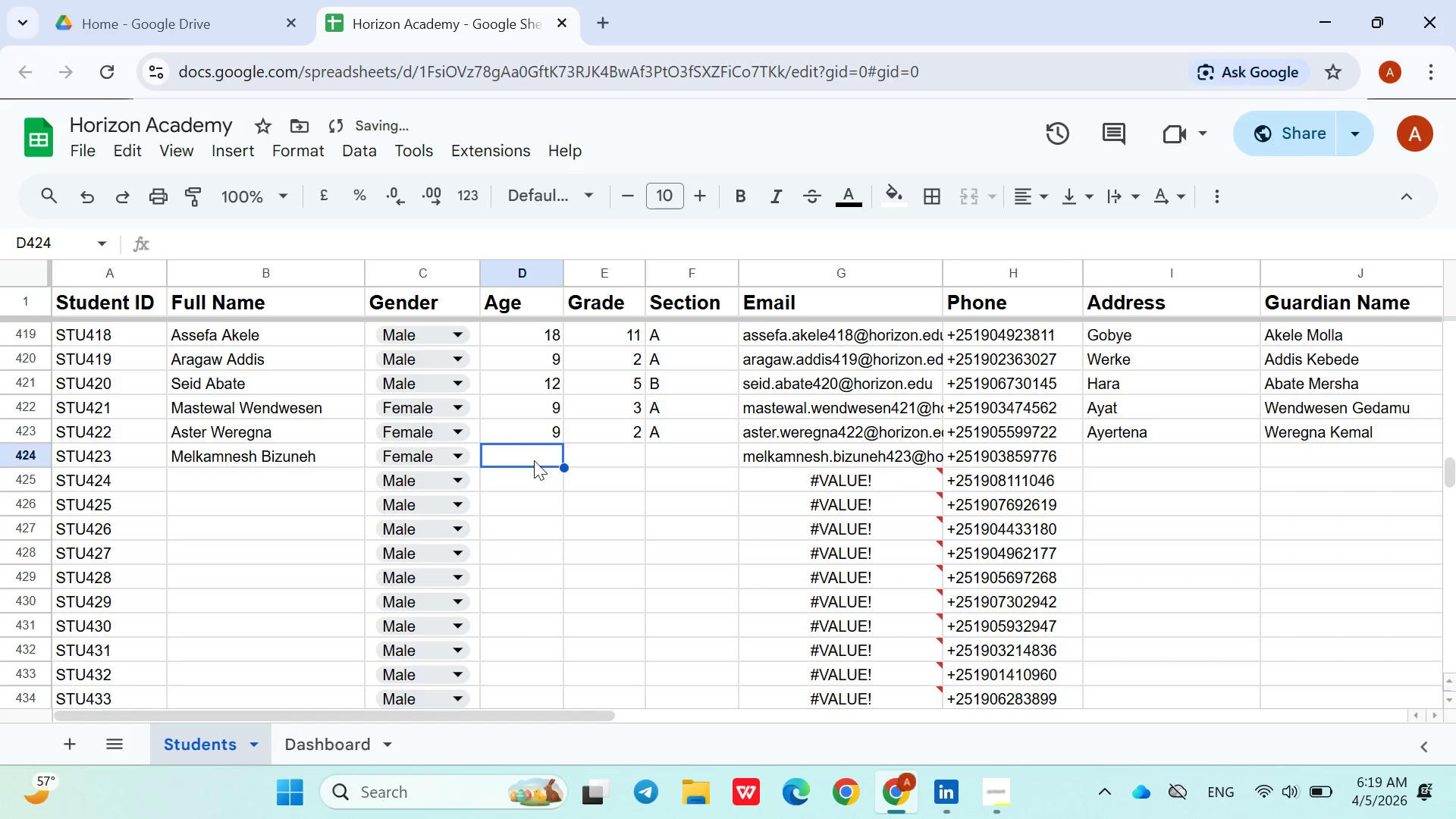 
key(9)
 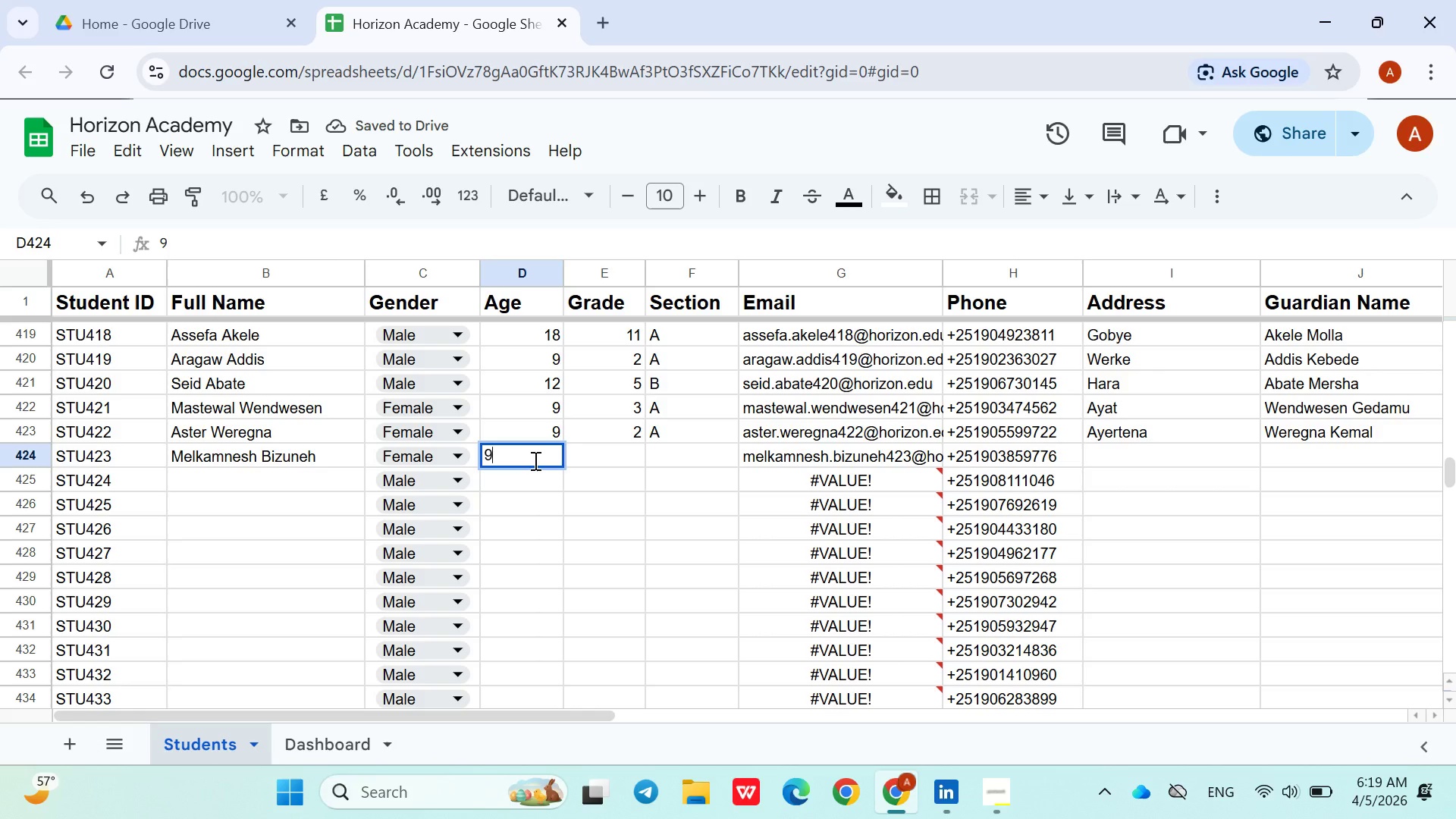 
key(ArrowRight)
 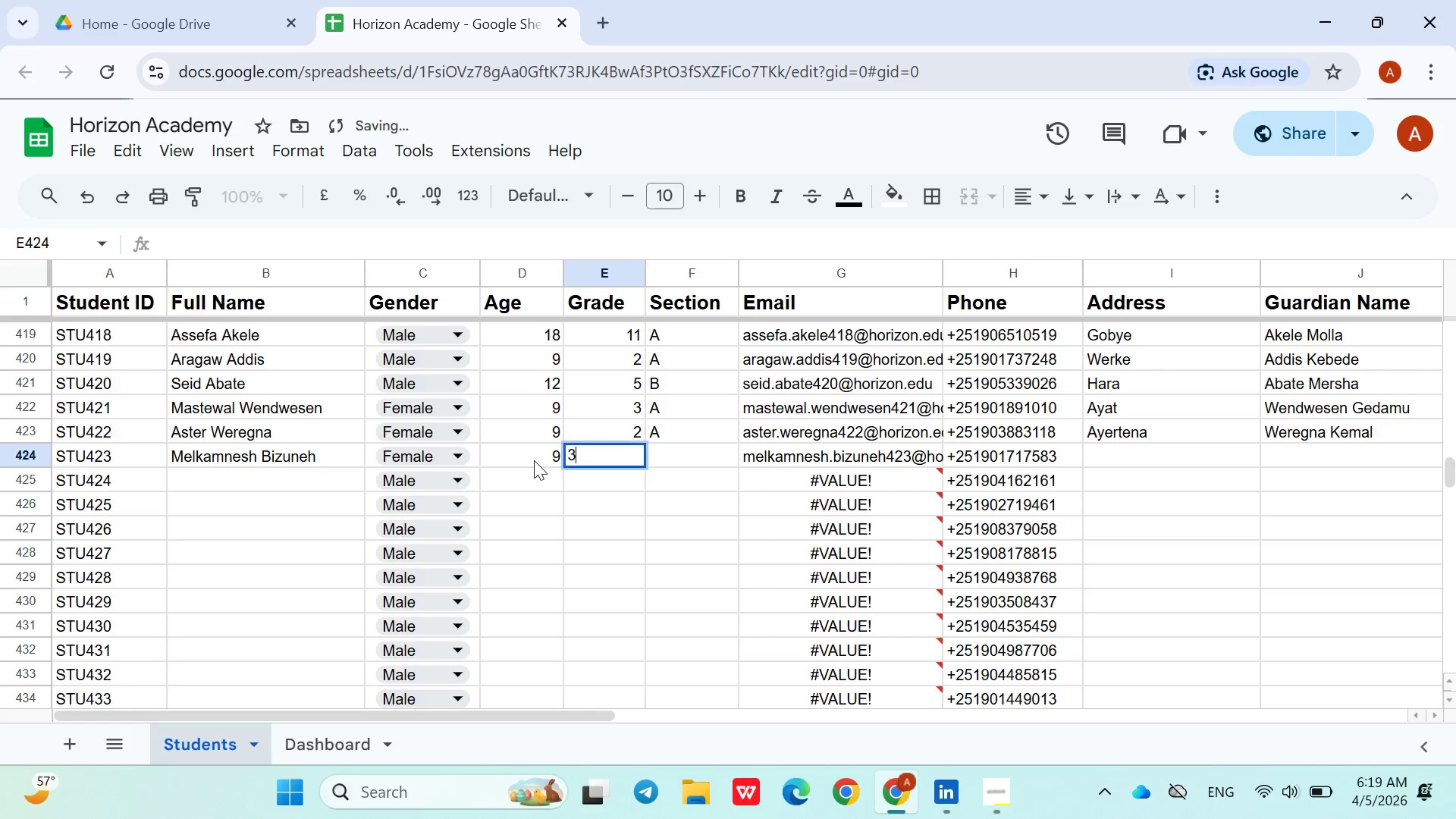 
key(3)
 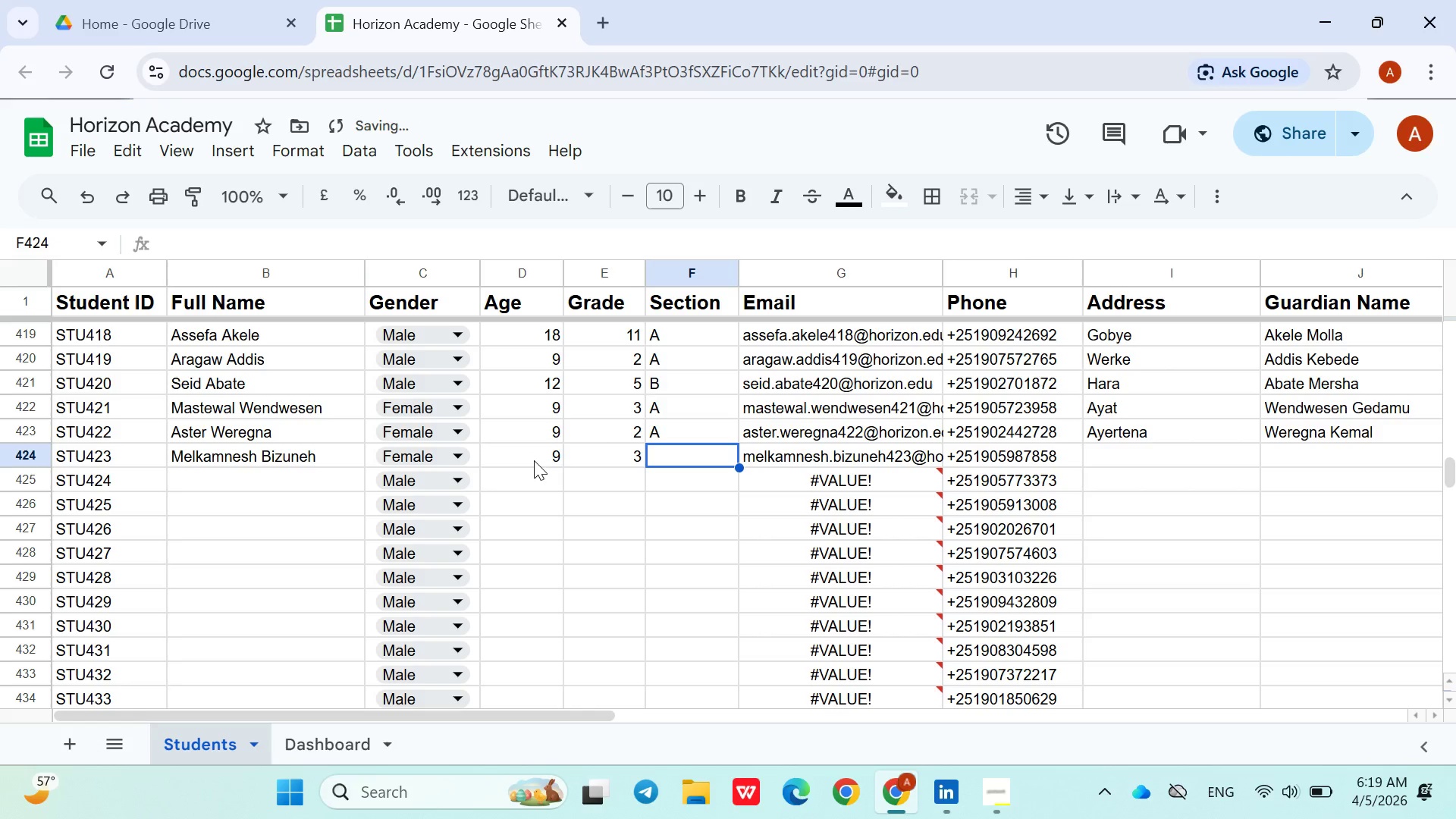 
key(ArrowRight)
 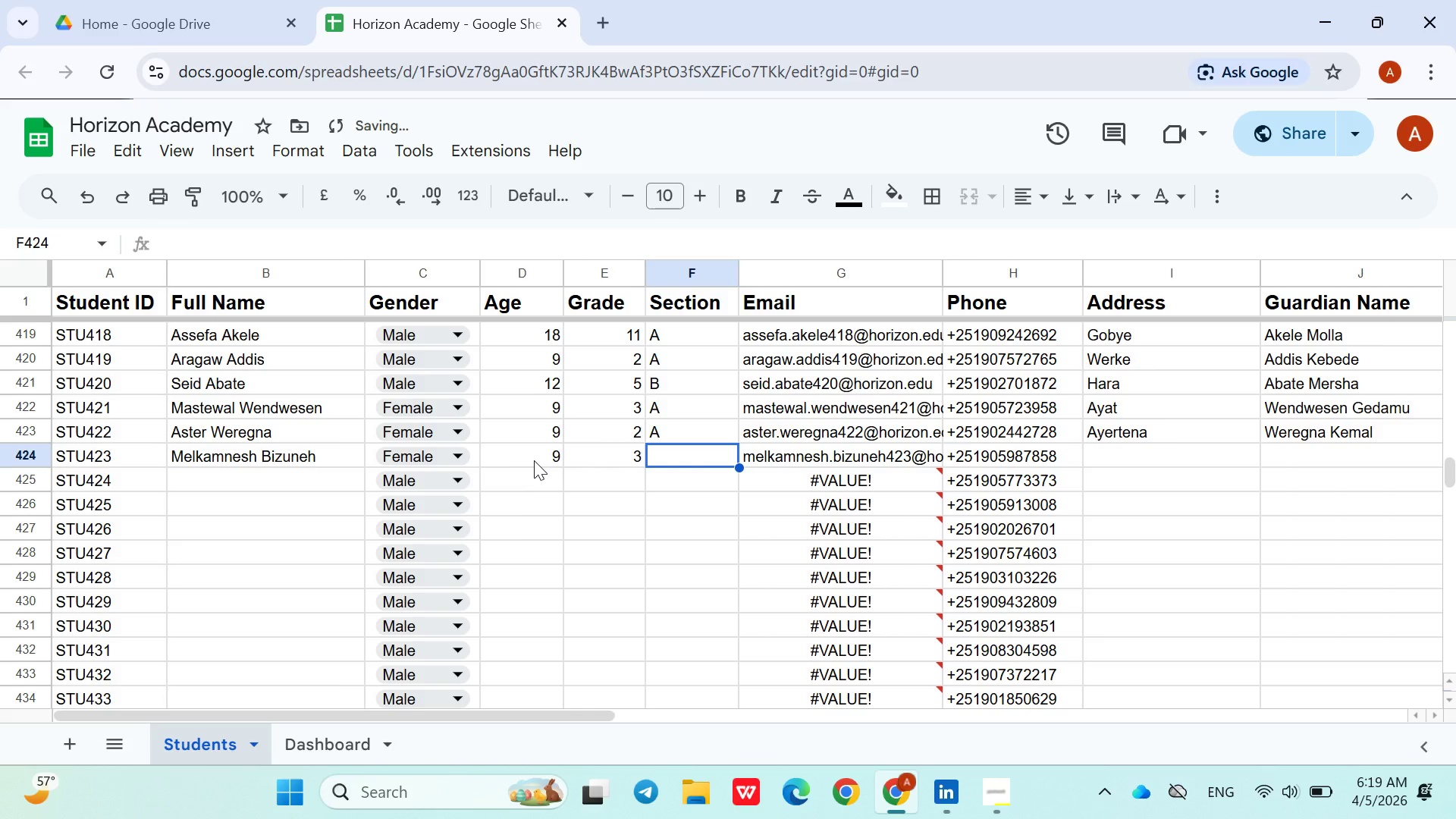 
key(Shift+A)
 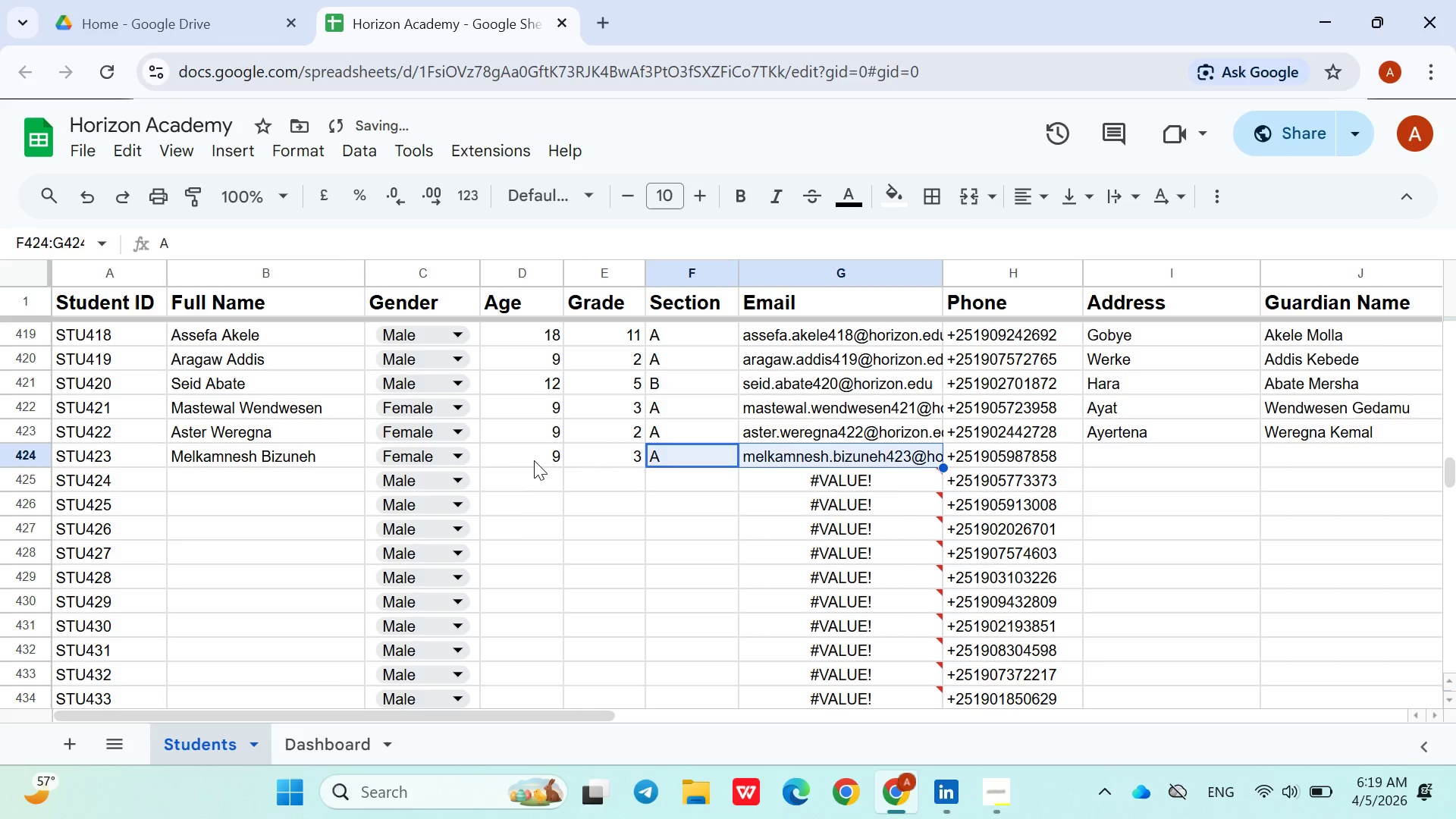 
key(Shift+ArrowRight)
 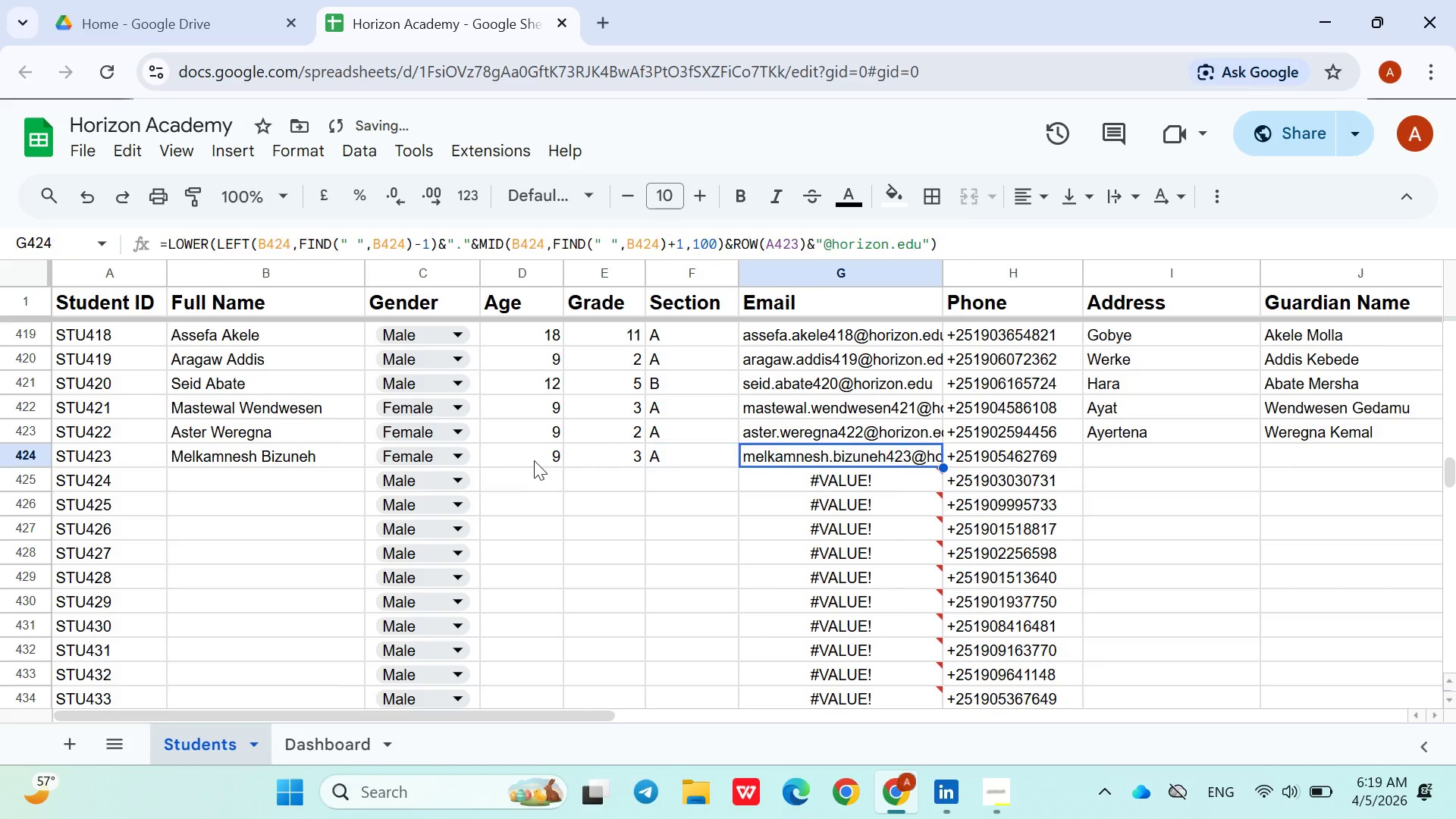 
key(ArrowRight)
 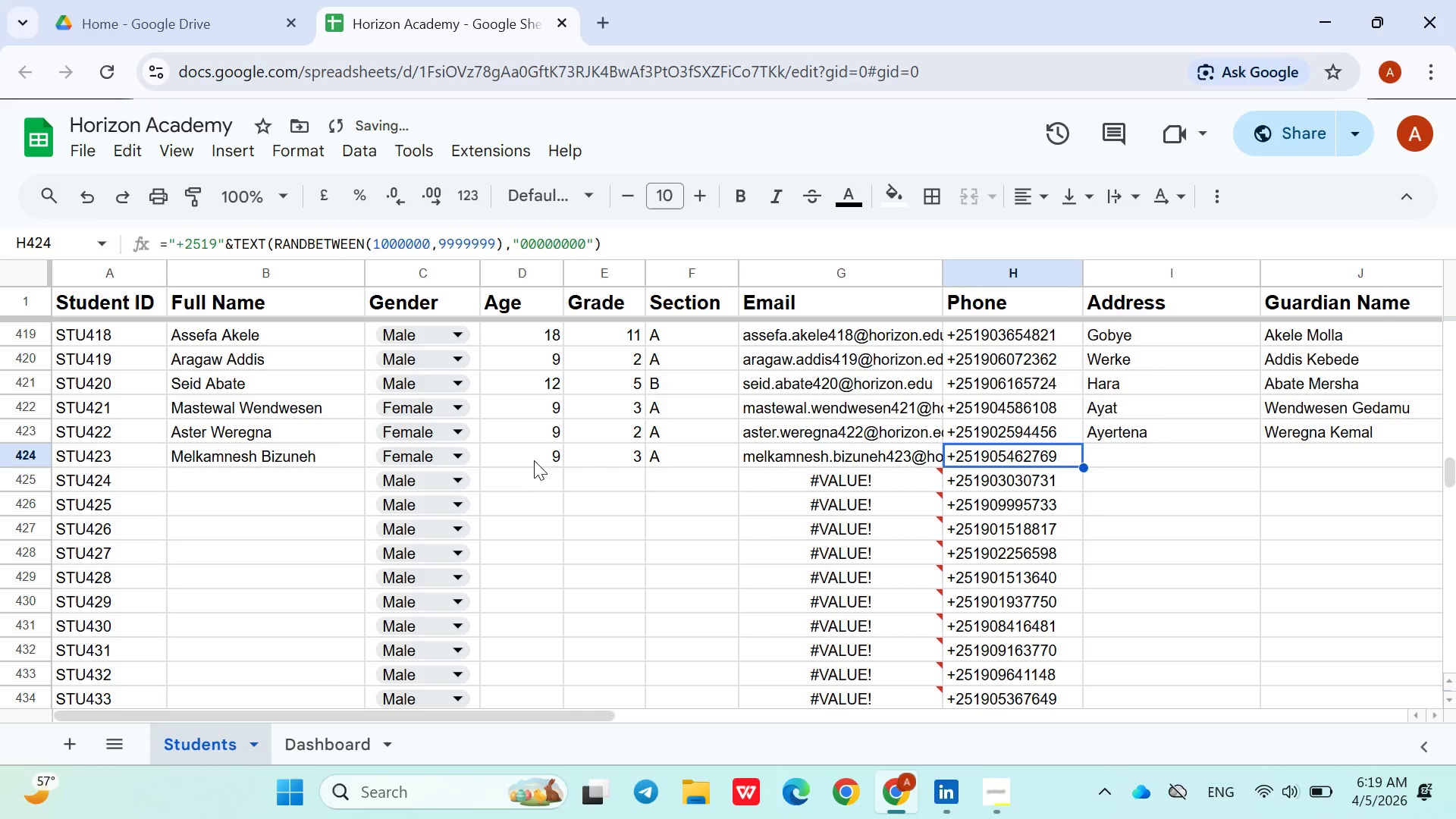 
key(ArrowRight)
 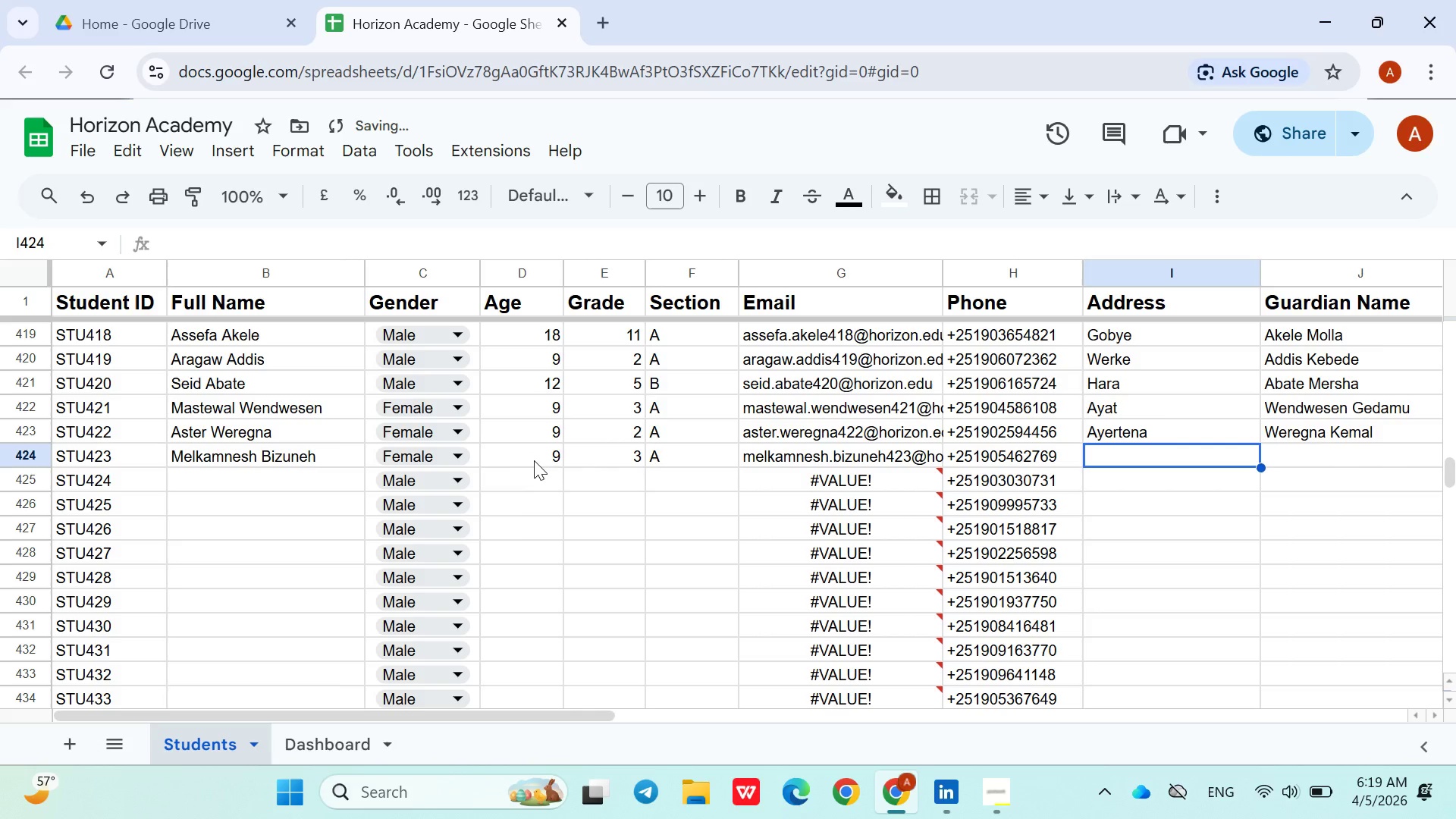 
key(ArrowRight)
 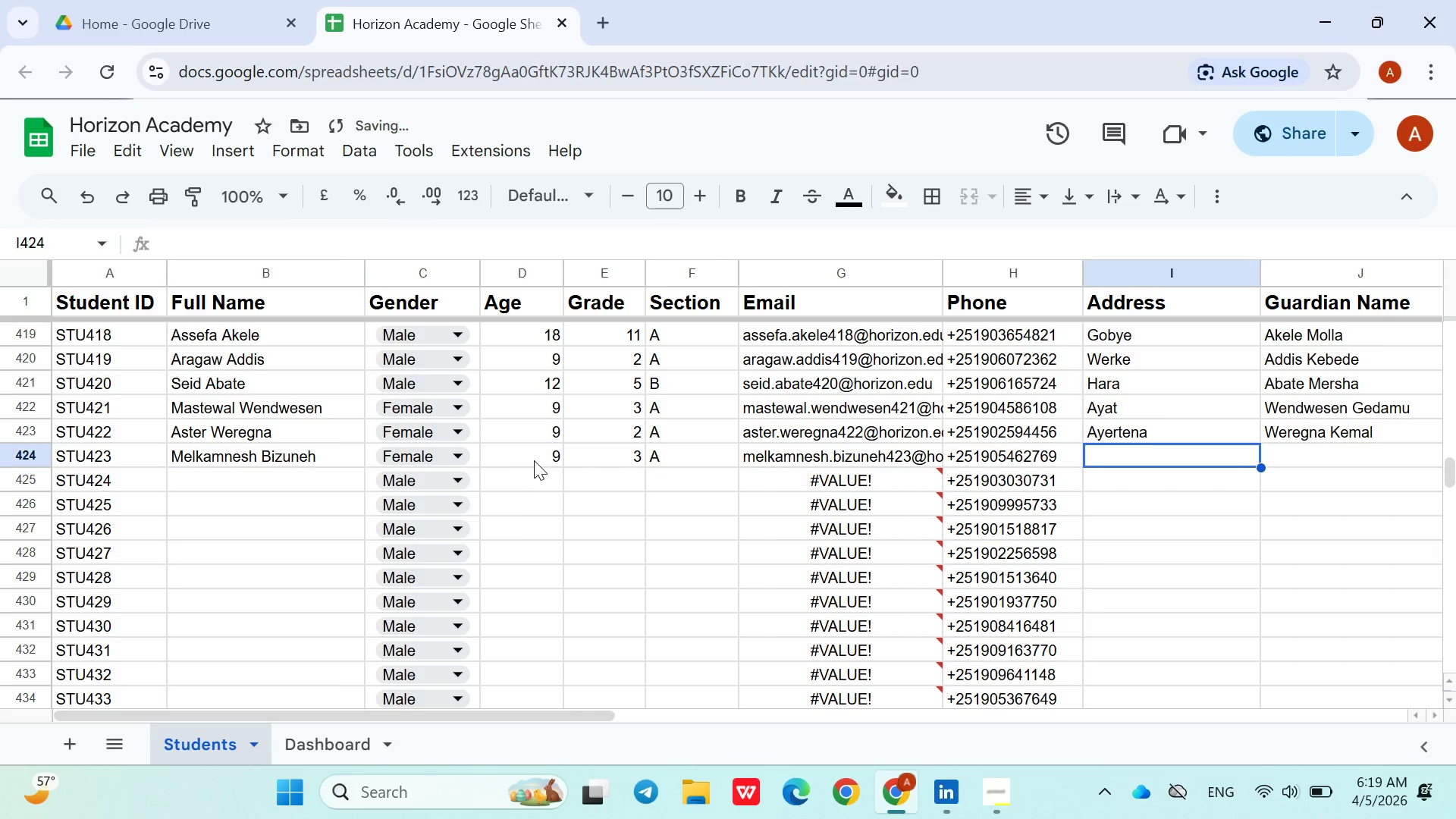 
type(kom)
 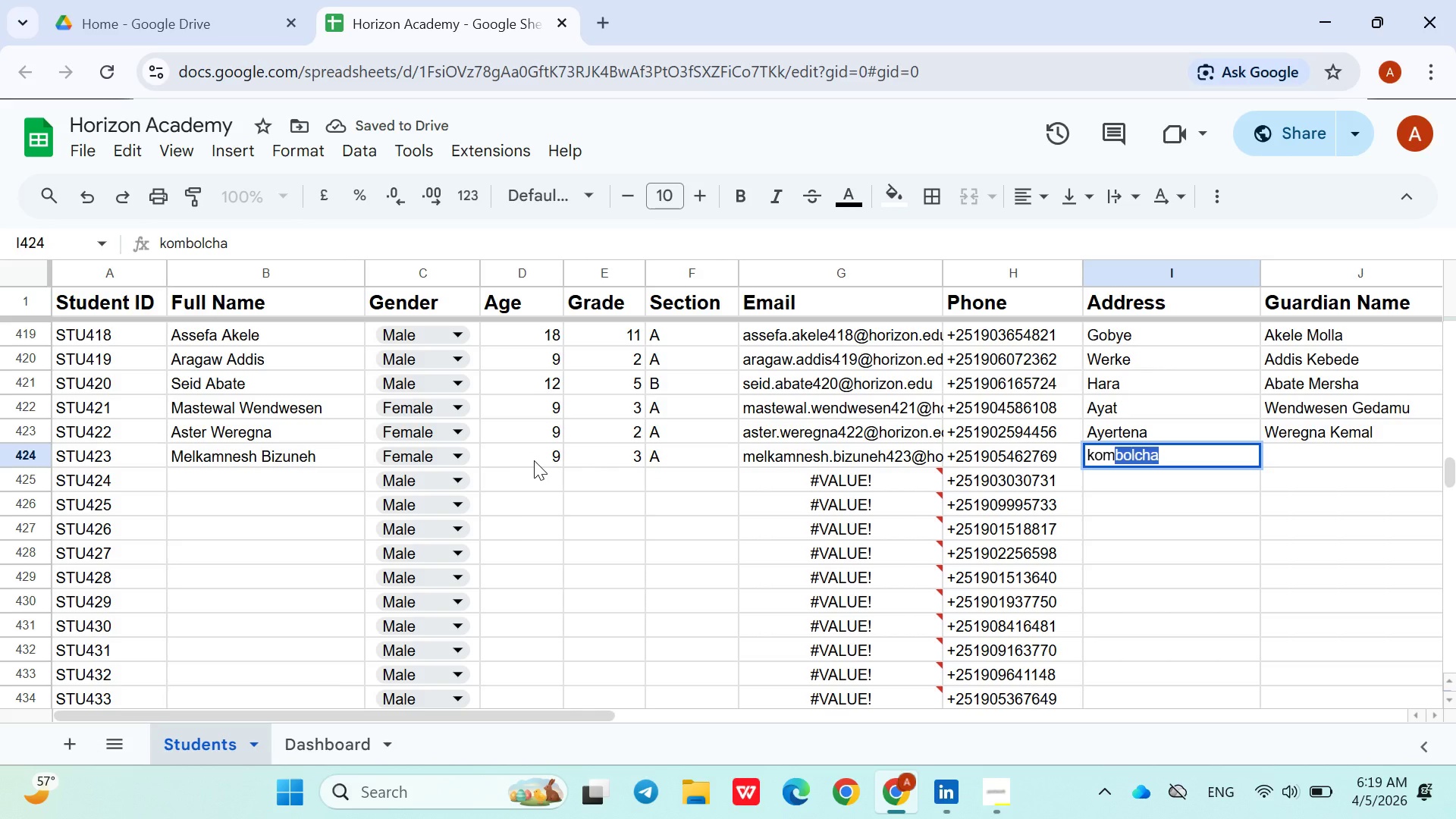 
key(ArrowRight)
 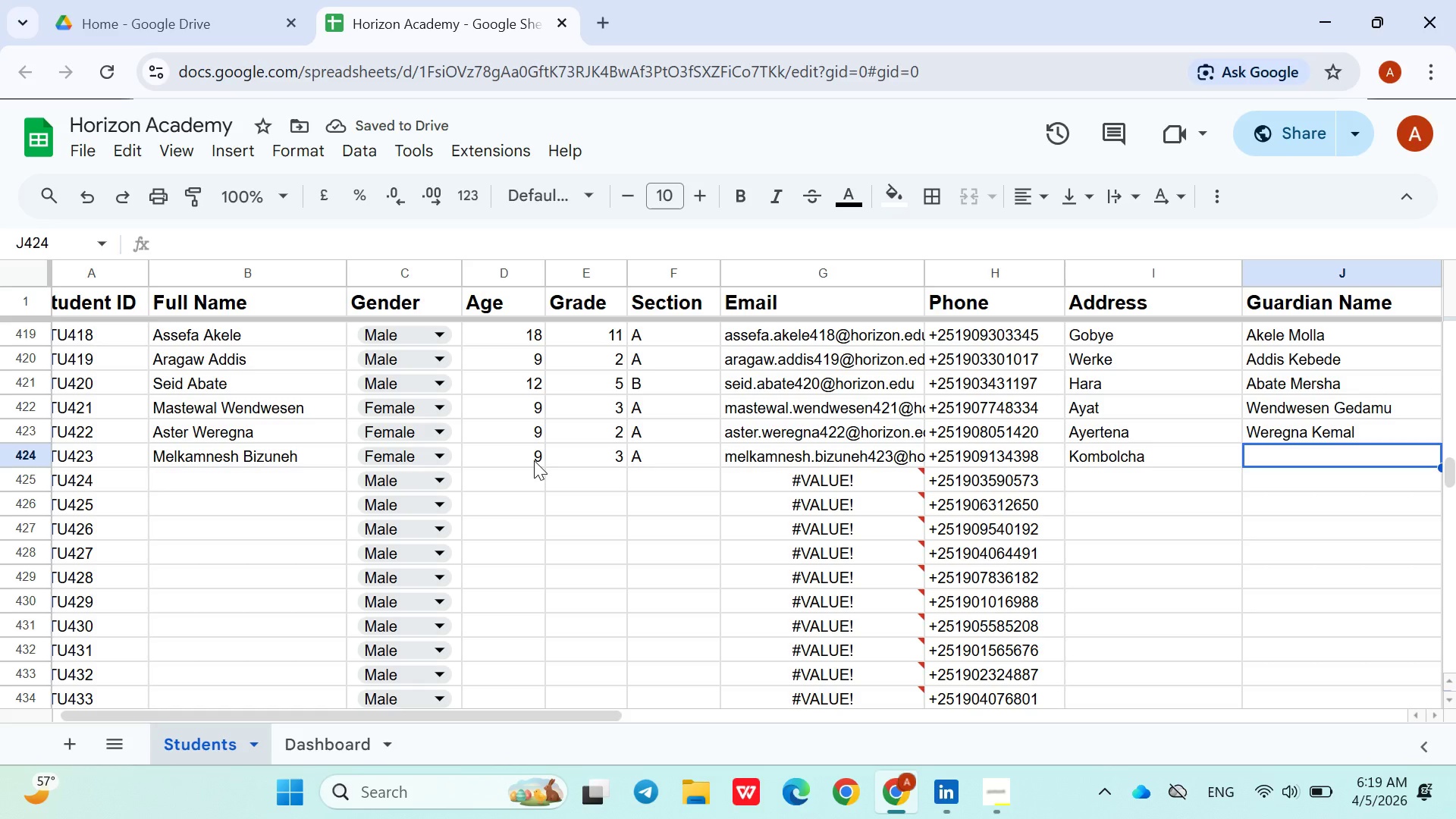 
wait(9.95)
 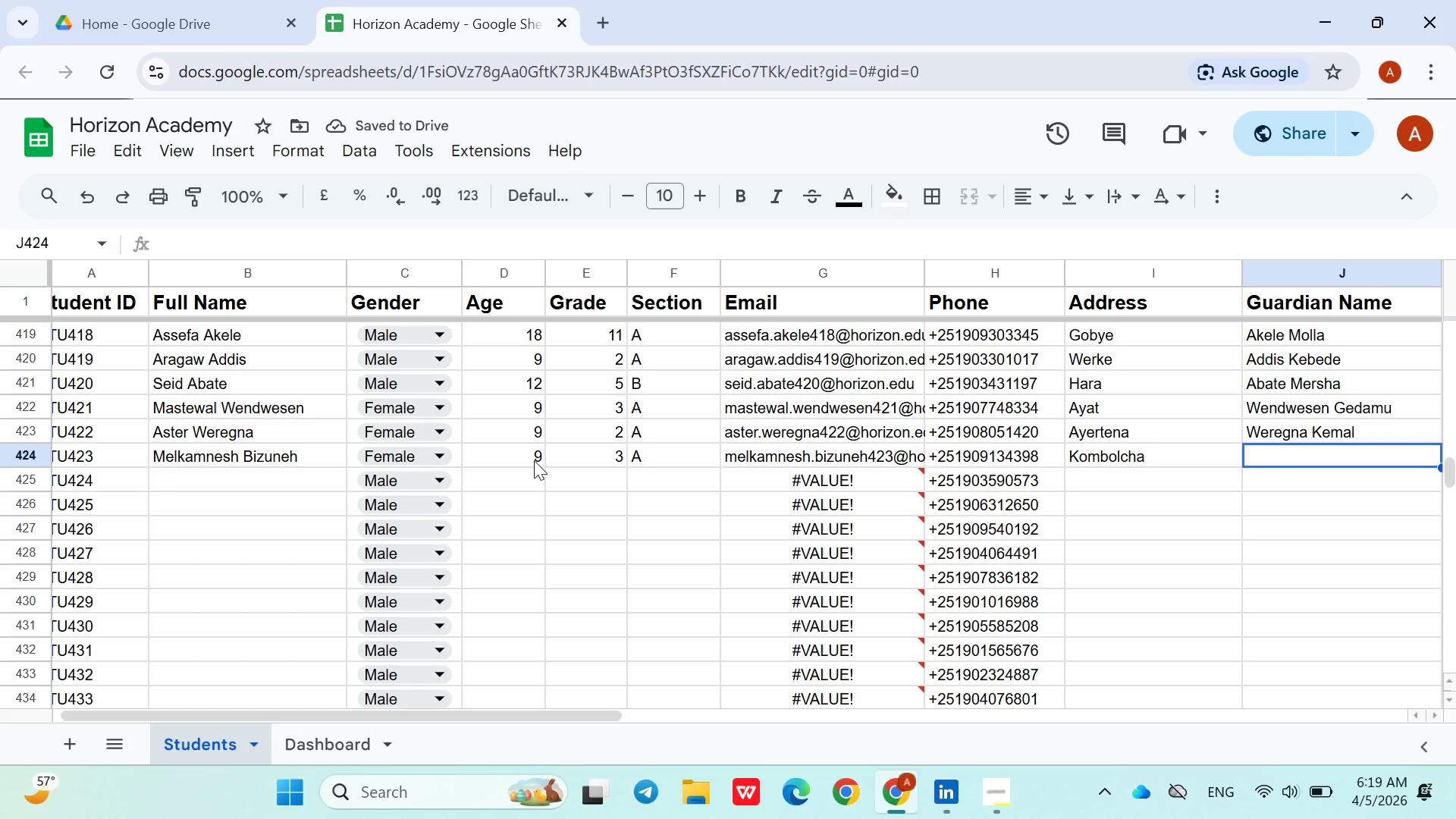 
type(hiwet Hiwet Aschalew)
 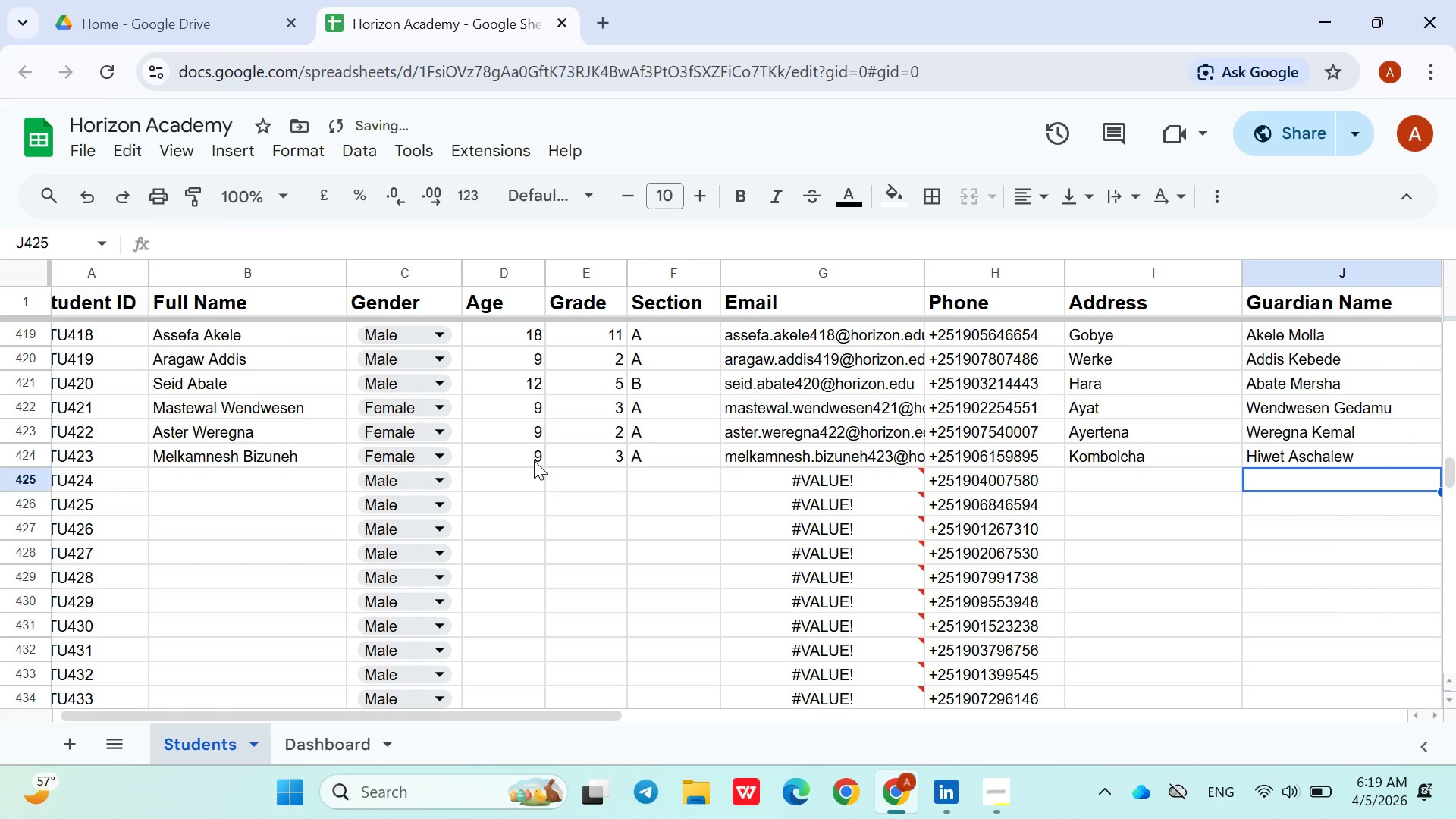 
 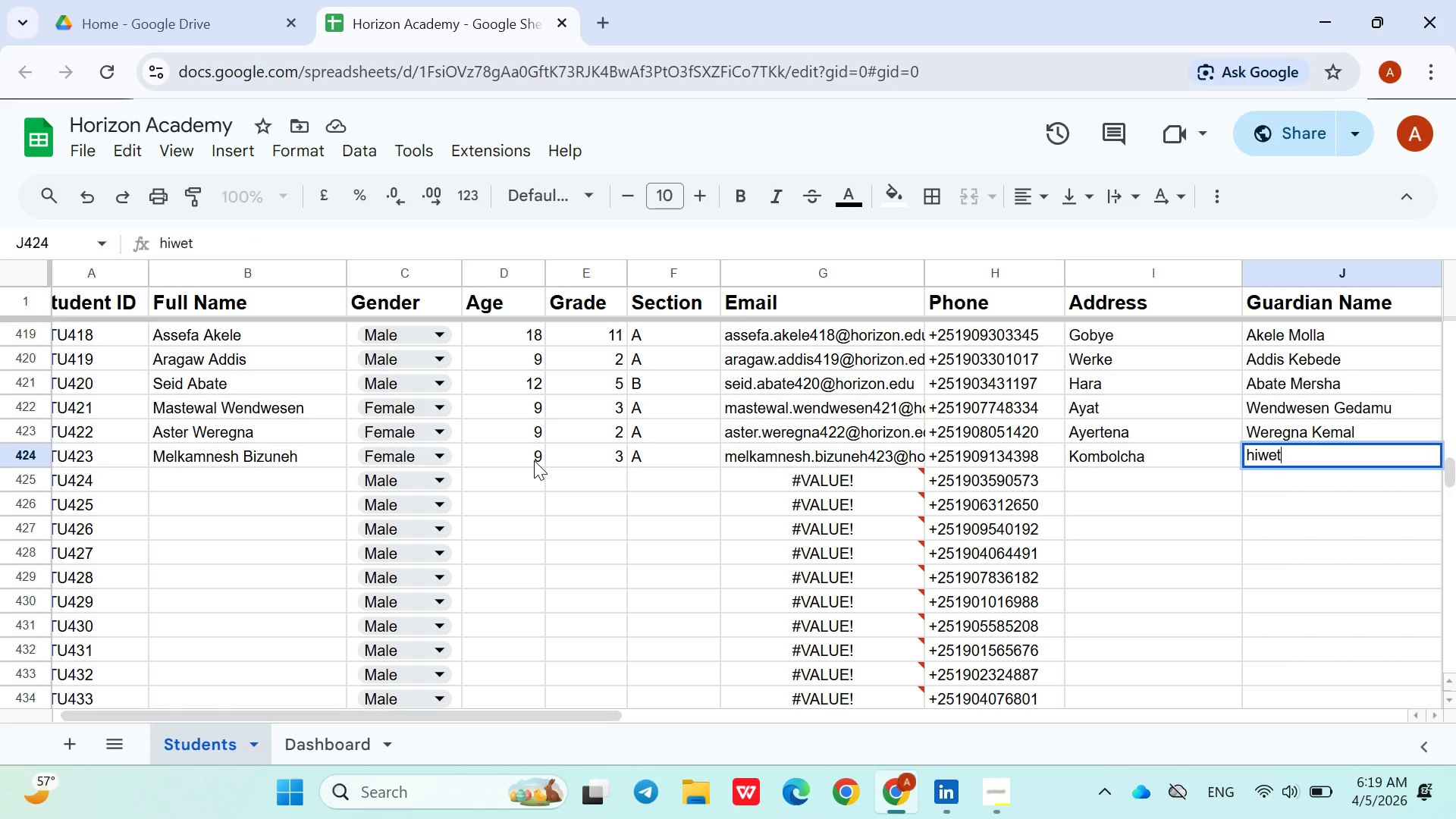 
hold_key(key=Backspace, duration=0.8)
 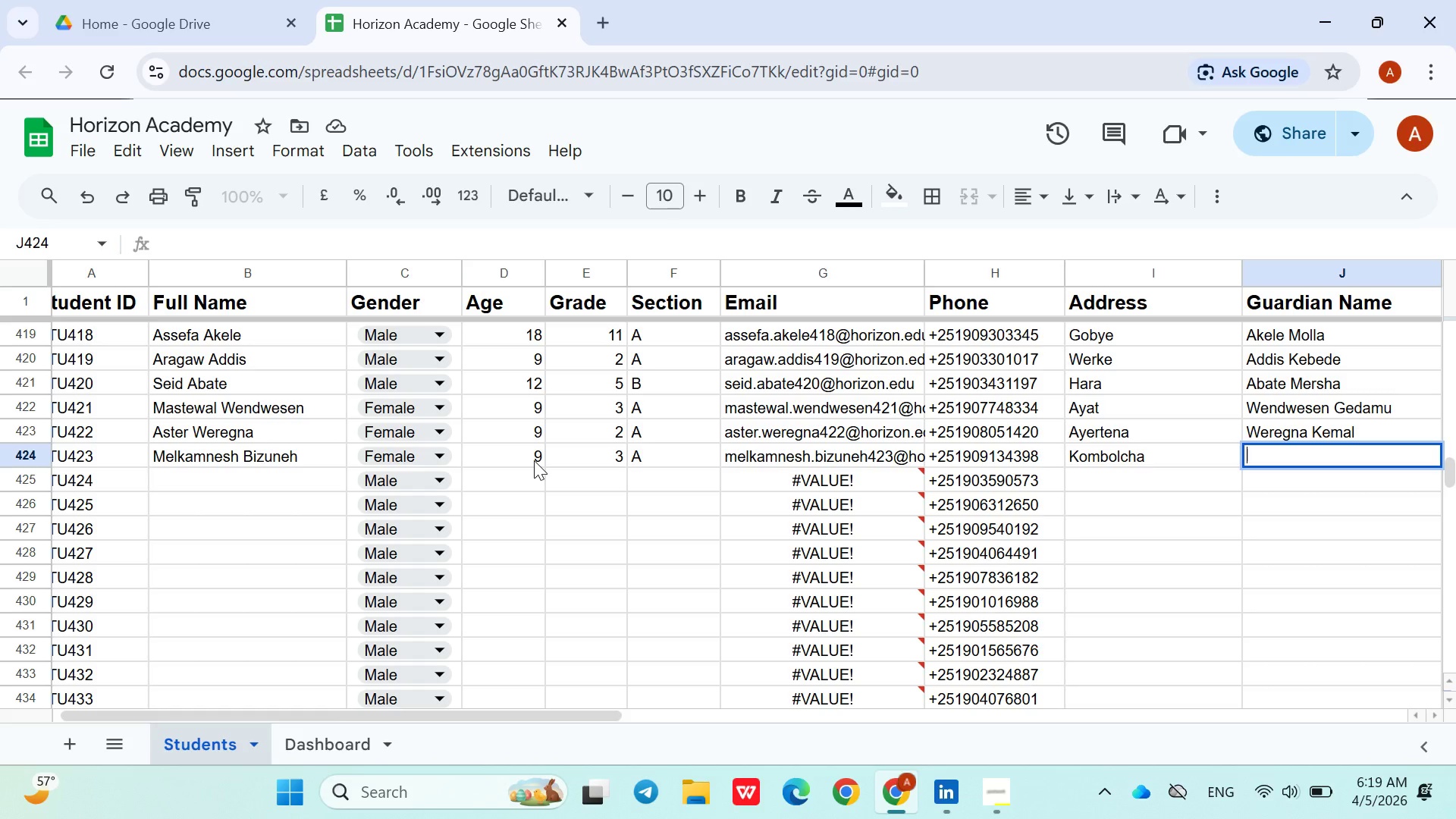 
key(ArrowDown)
 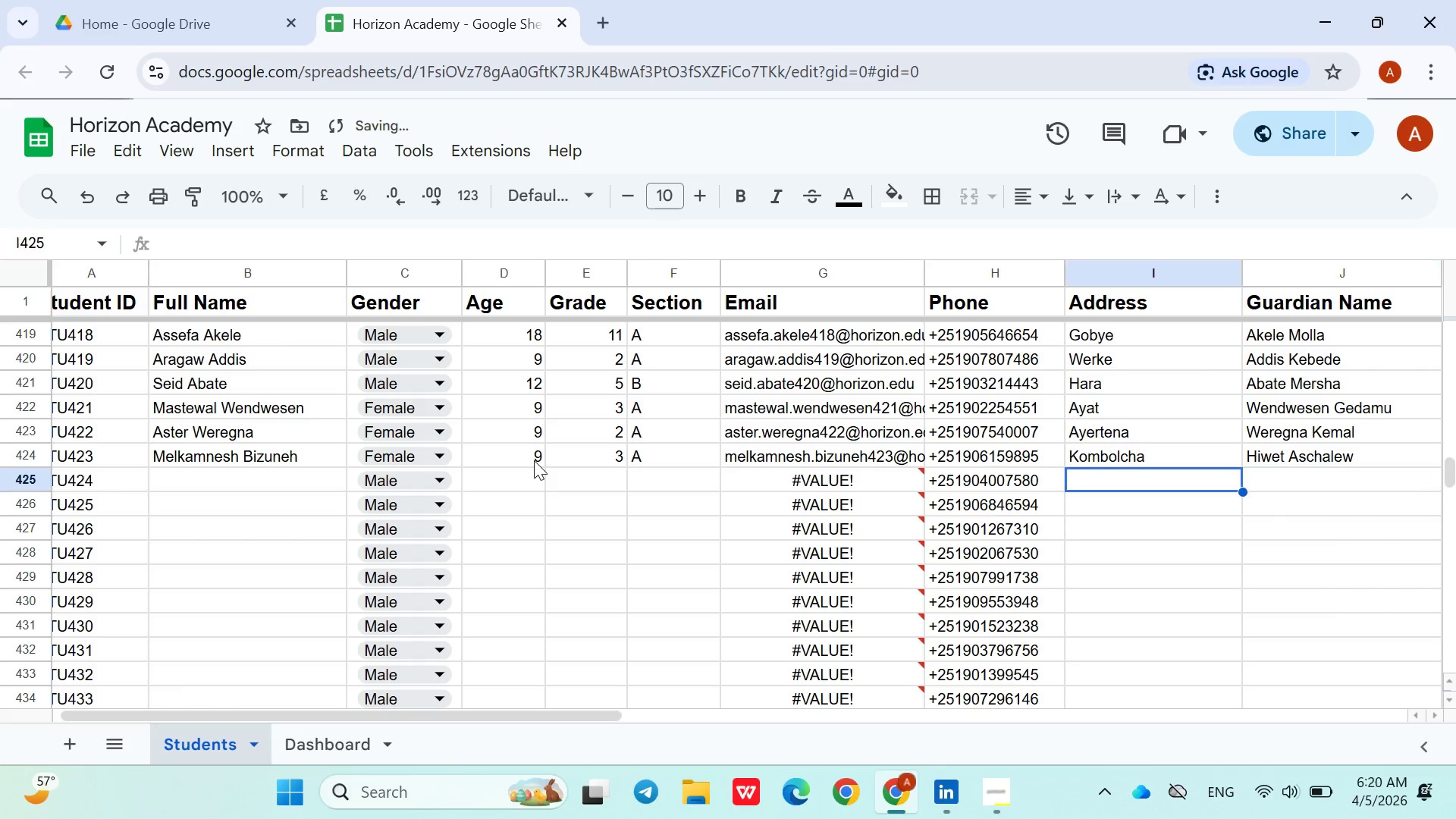 
key(ArrowLeft)
 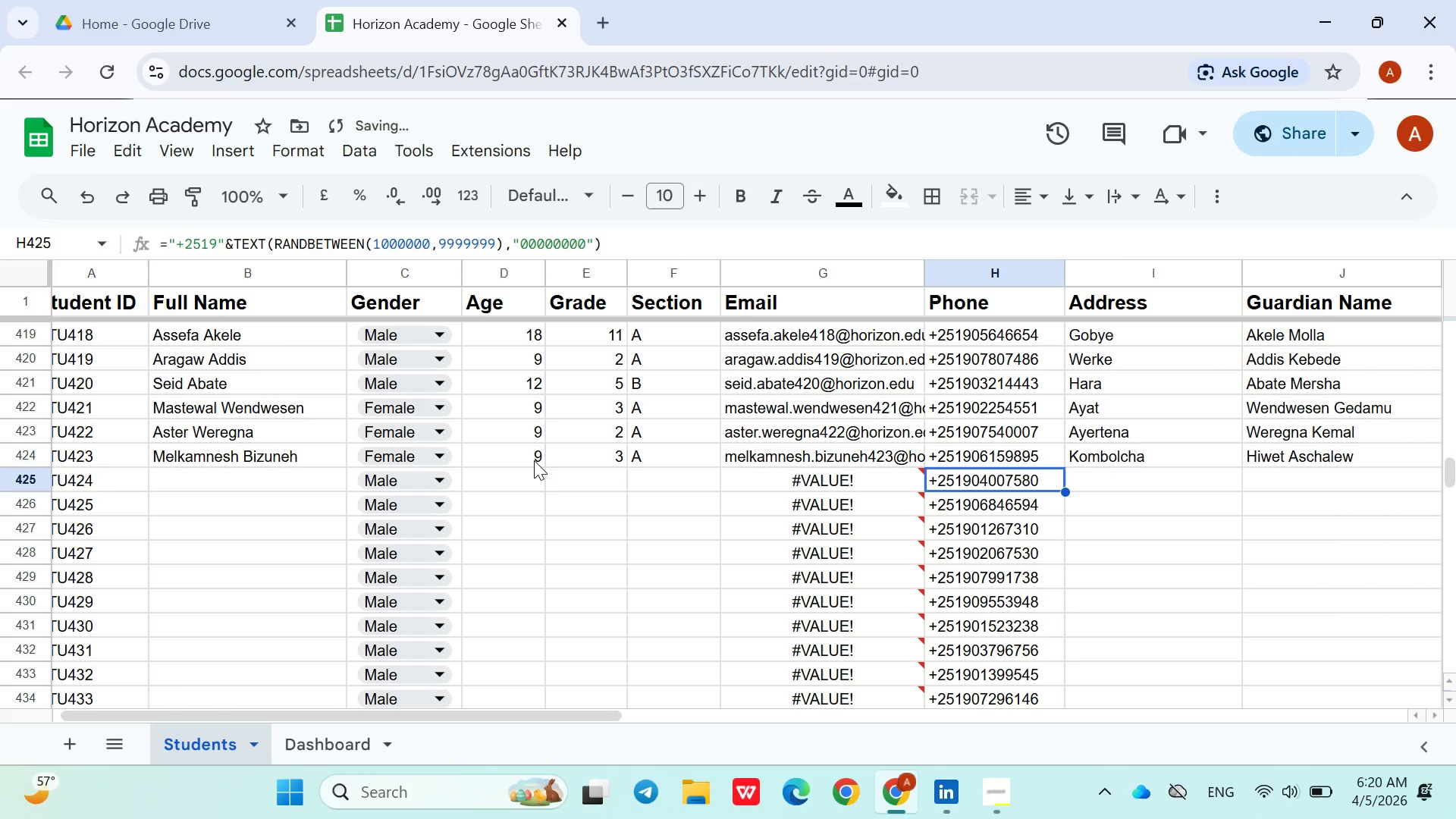 
hold_key(key=ArrowLeft, duration=0.88)
 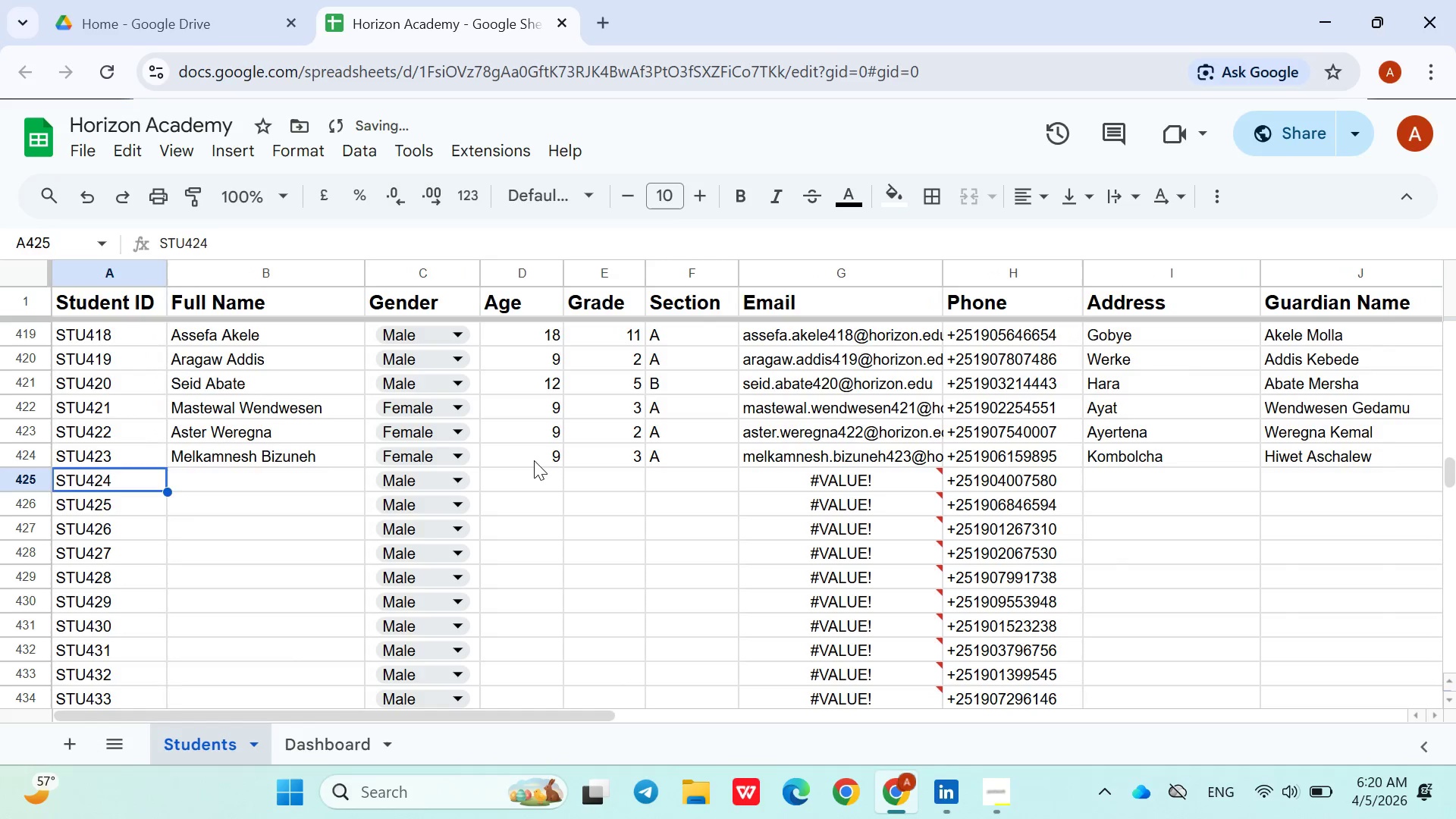 
key(ArrowRight)
 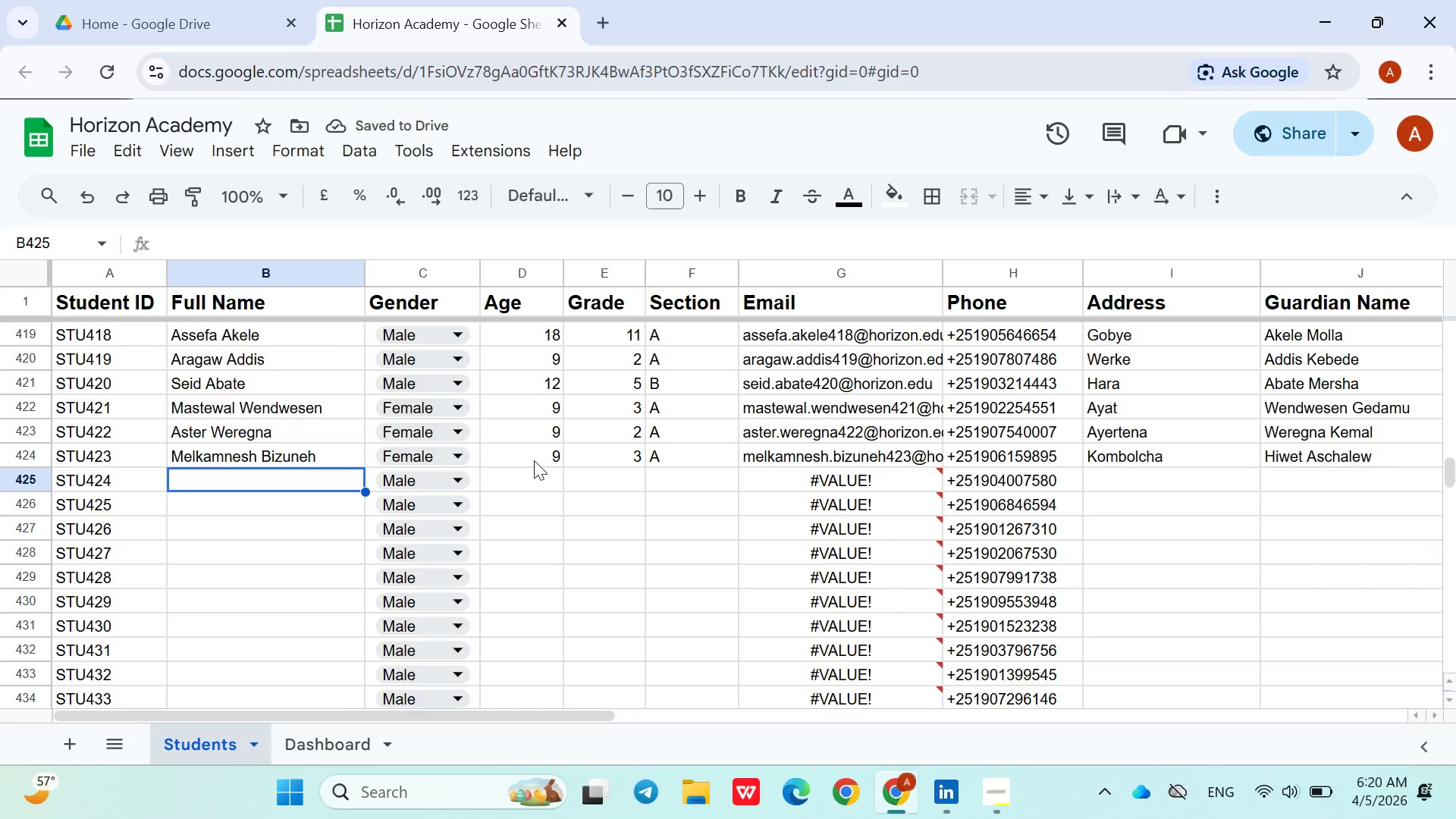 
type(Nardos Gemeda)
 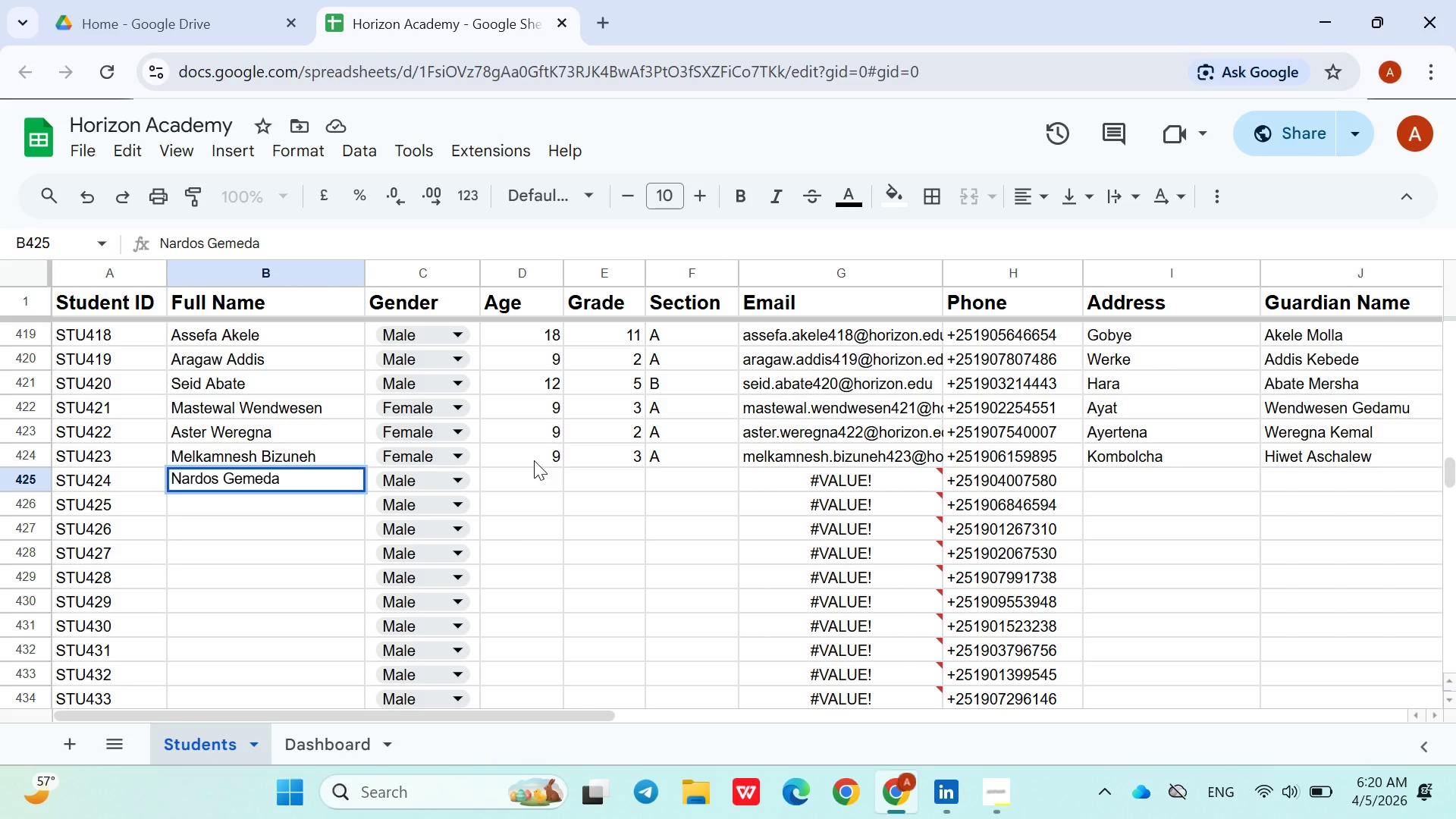 
left_click([461, 483])
 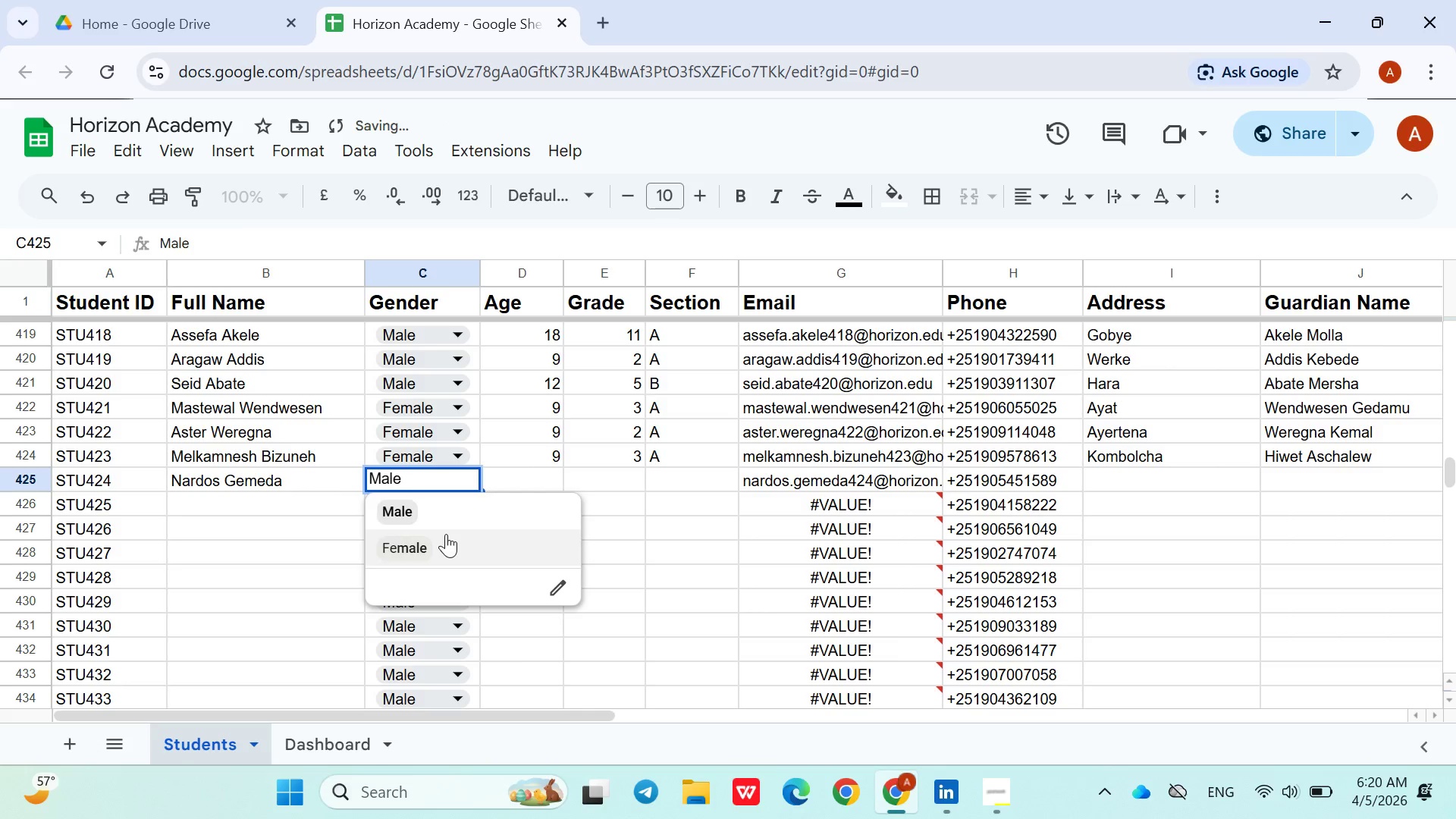 
left_click([444, 546])
 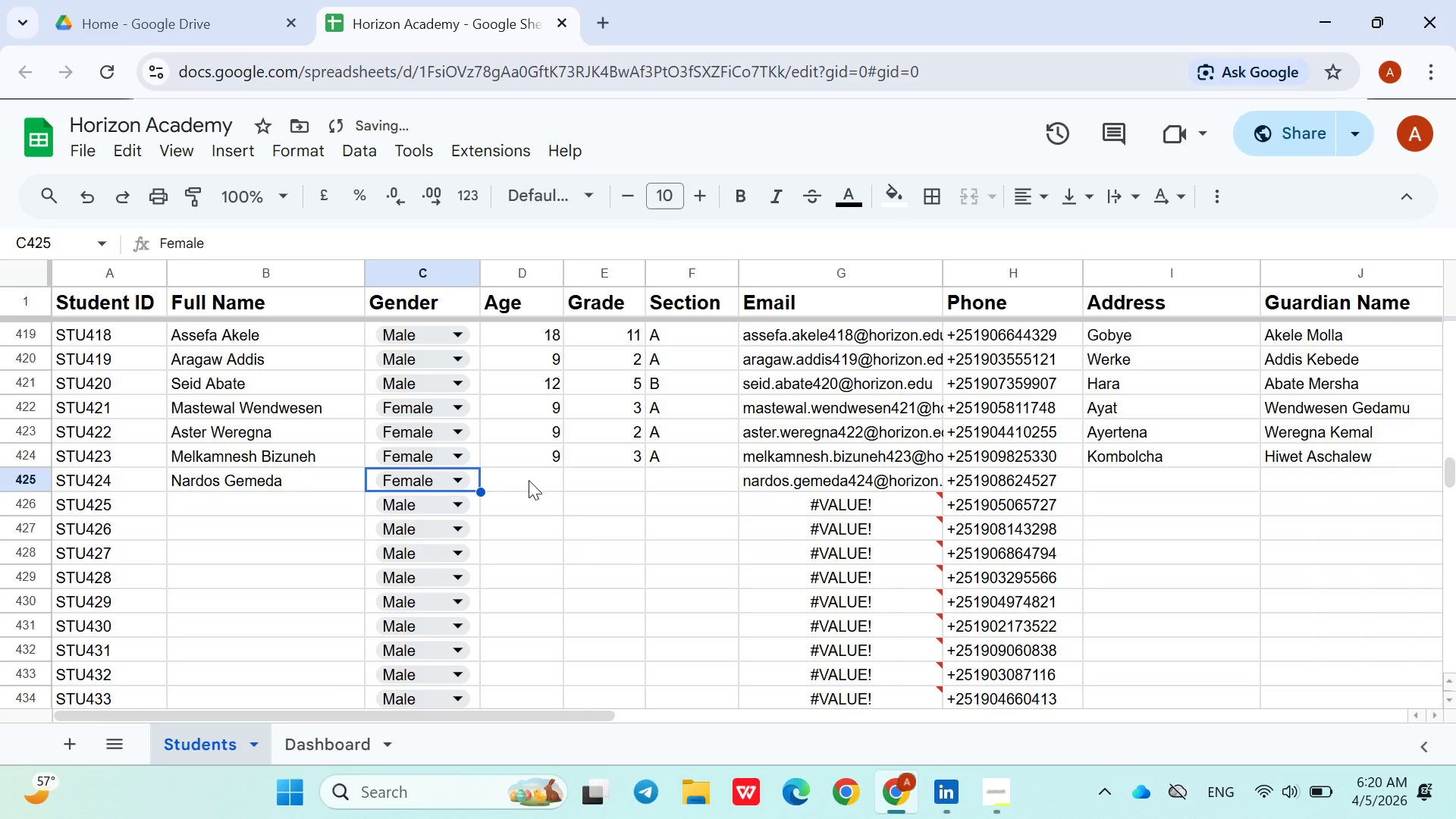 
left_click([529, 480])
 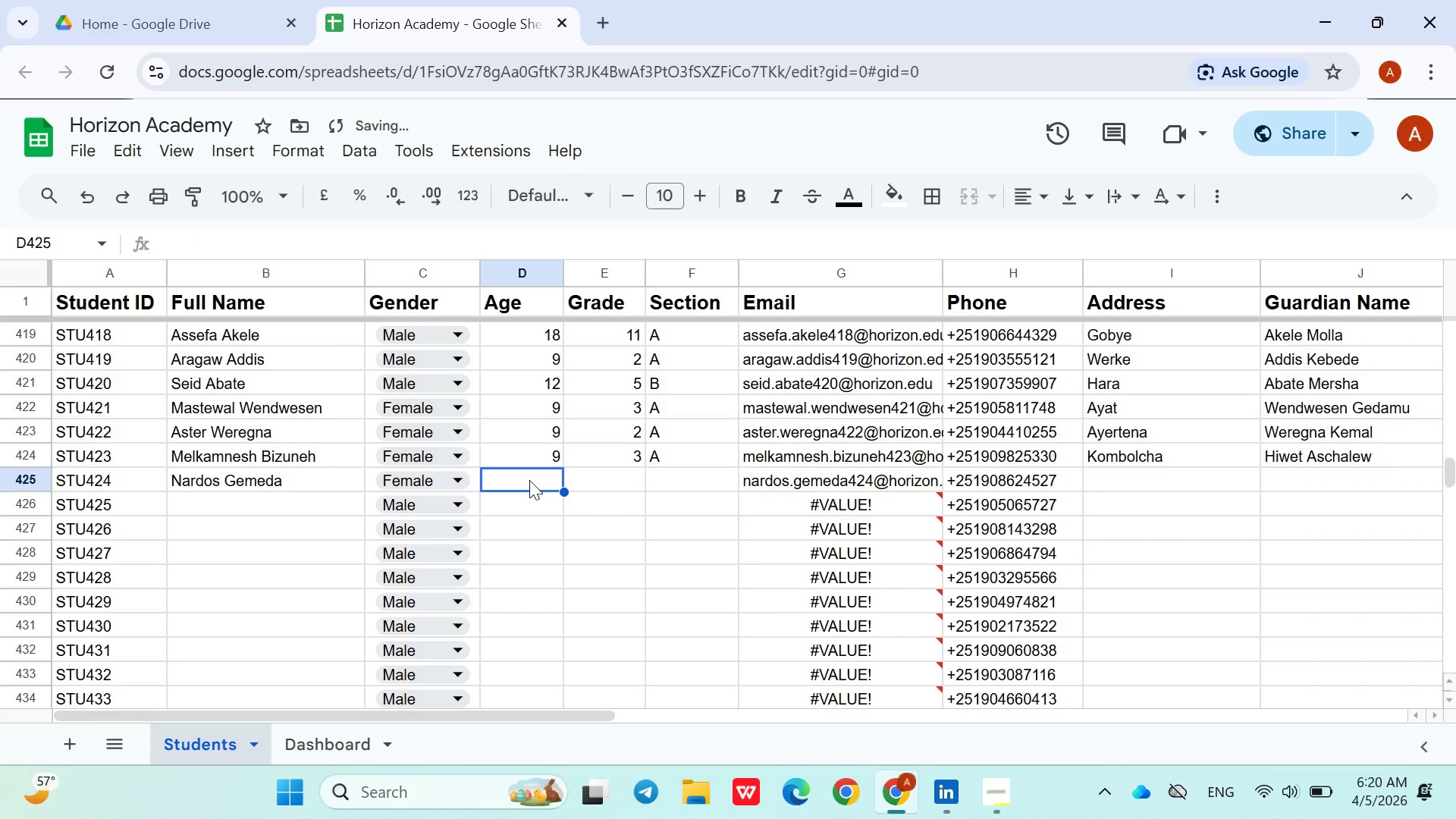 
type(15)
 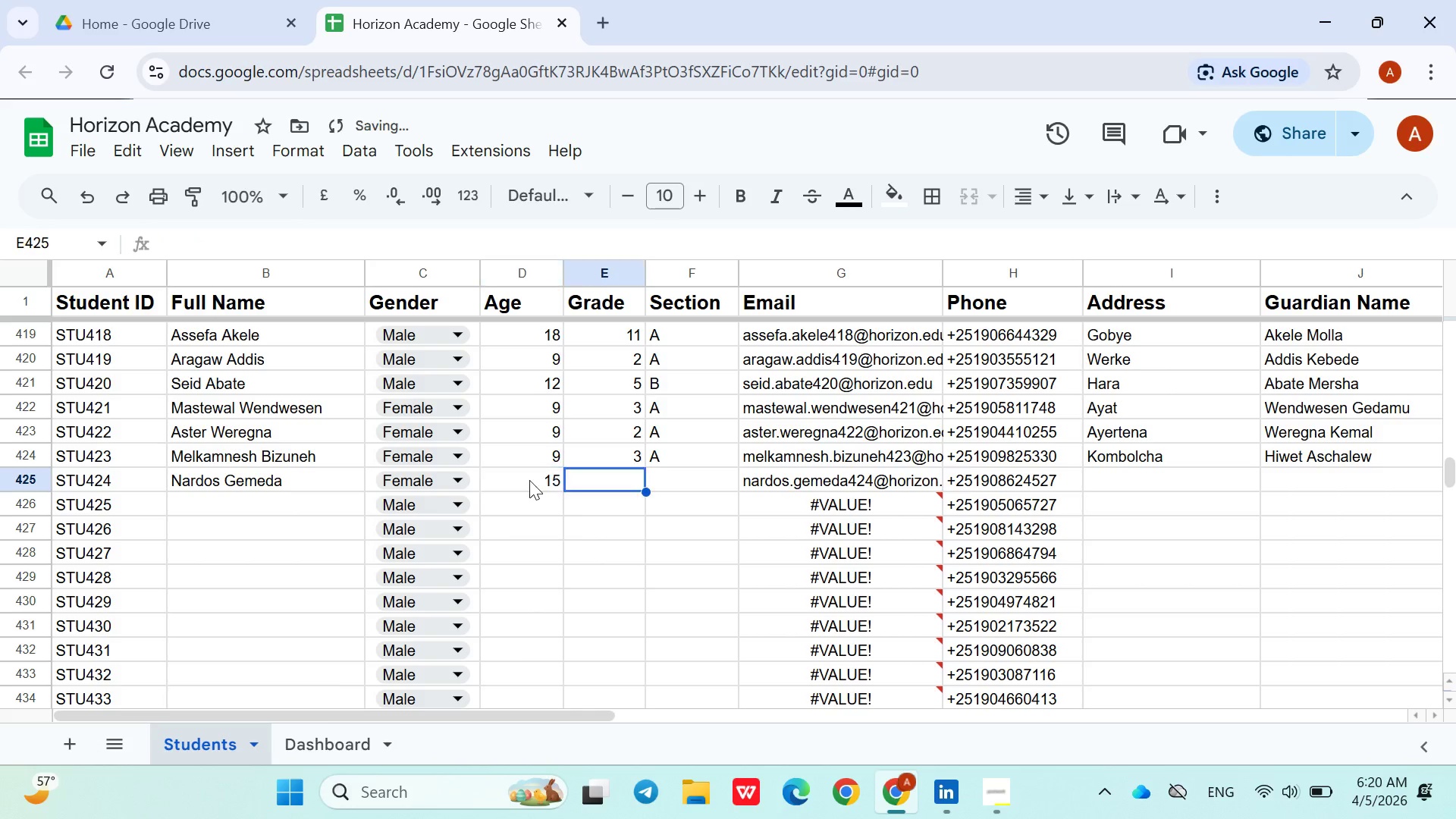 
key(ArrowRight)
 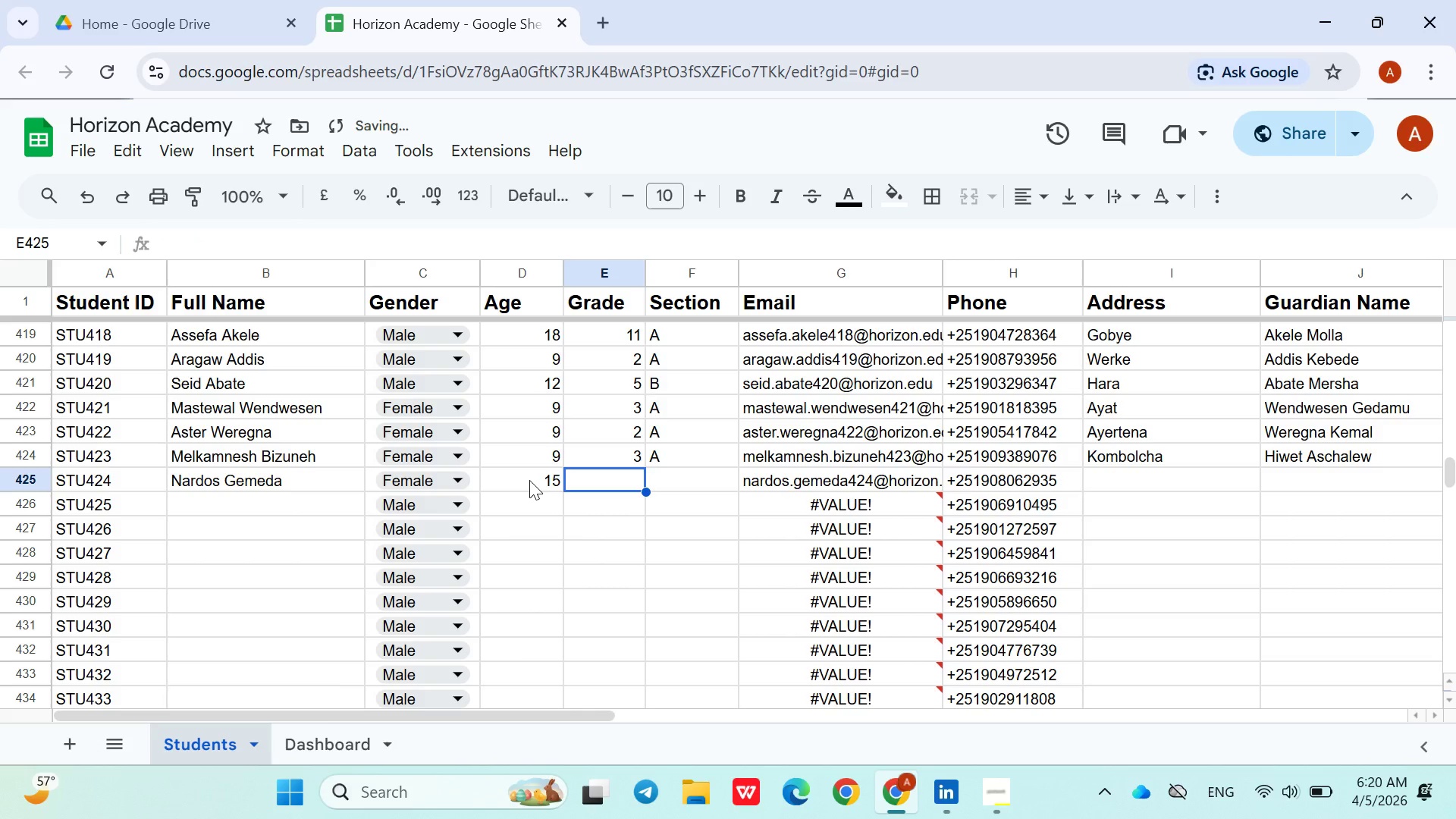 
key(8)
 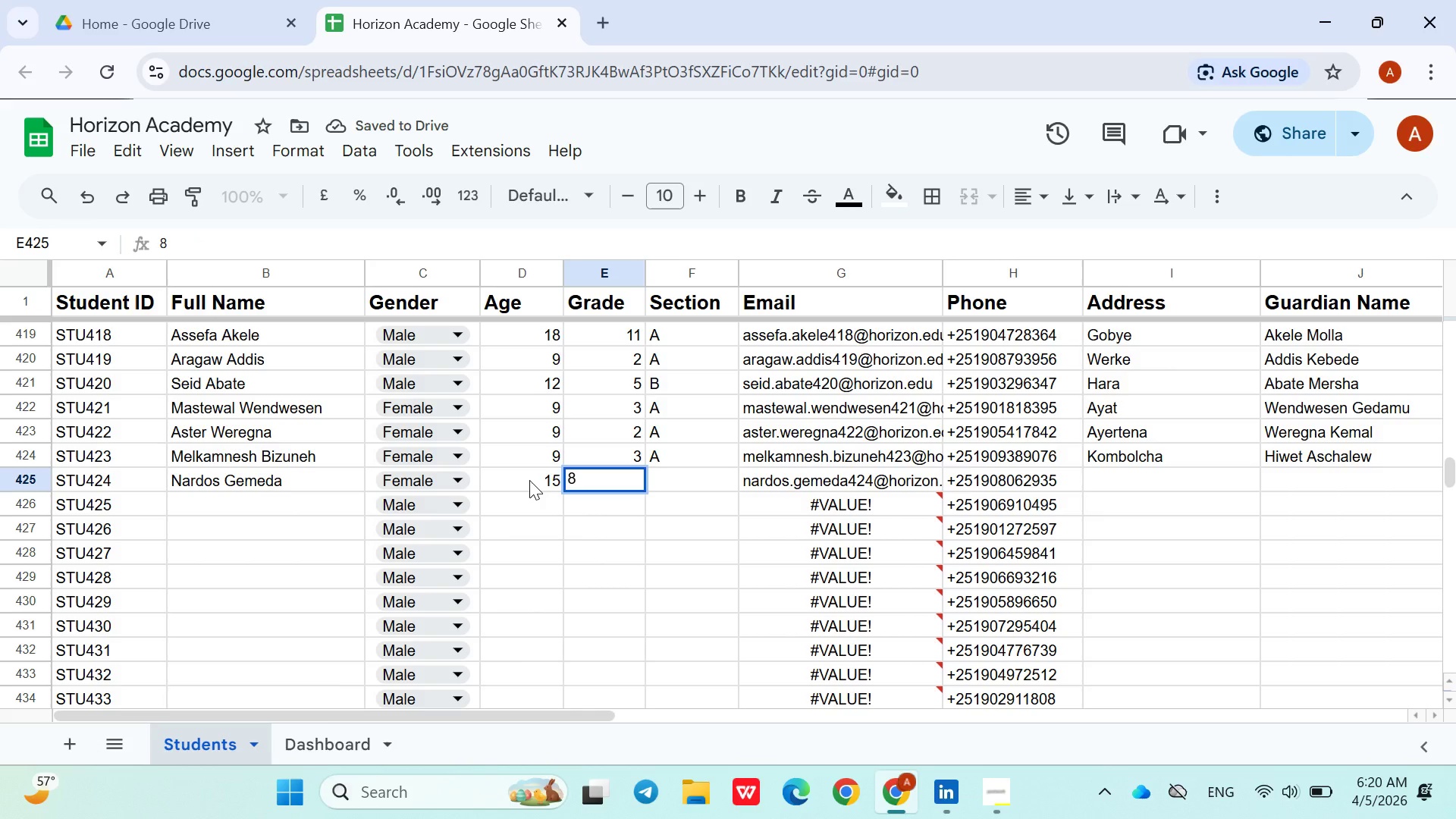 
key(ArrowRight)
 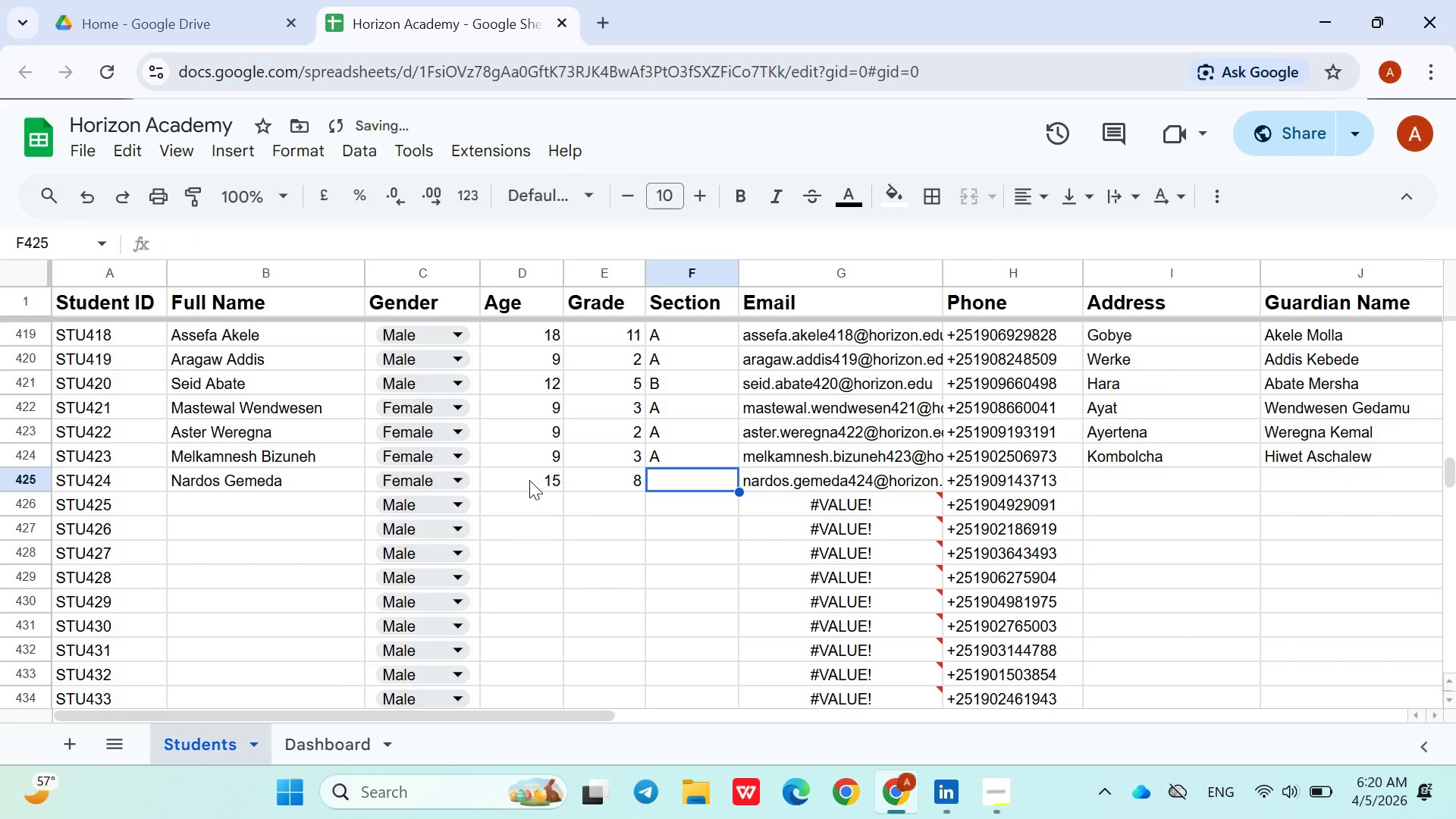 
key(Shift+ShiftLeft)
 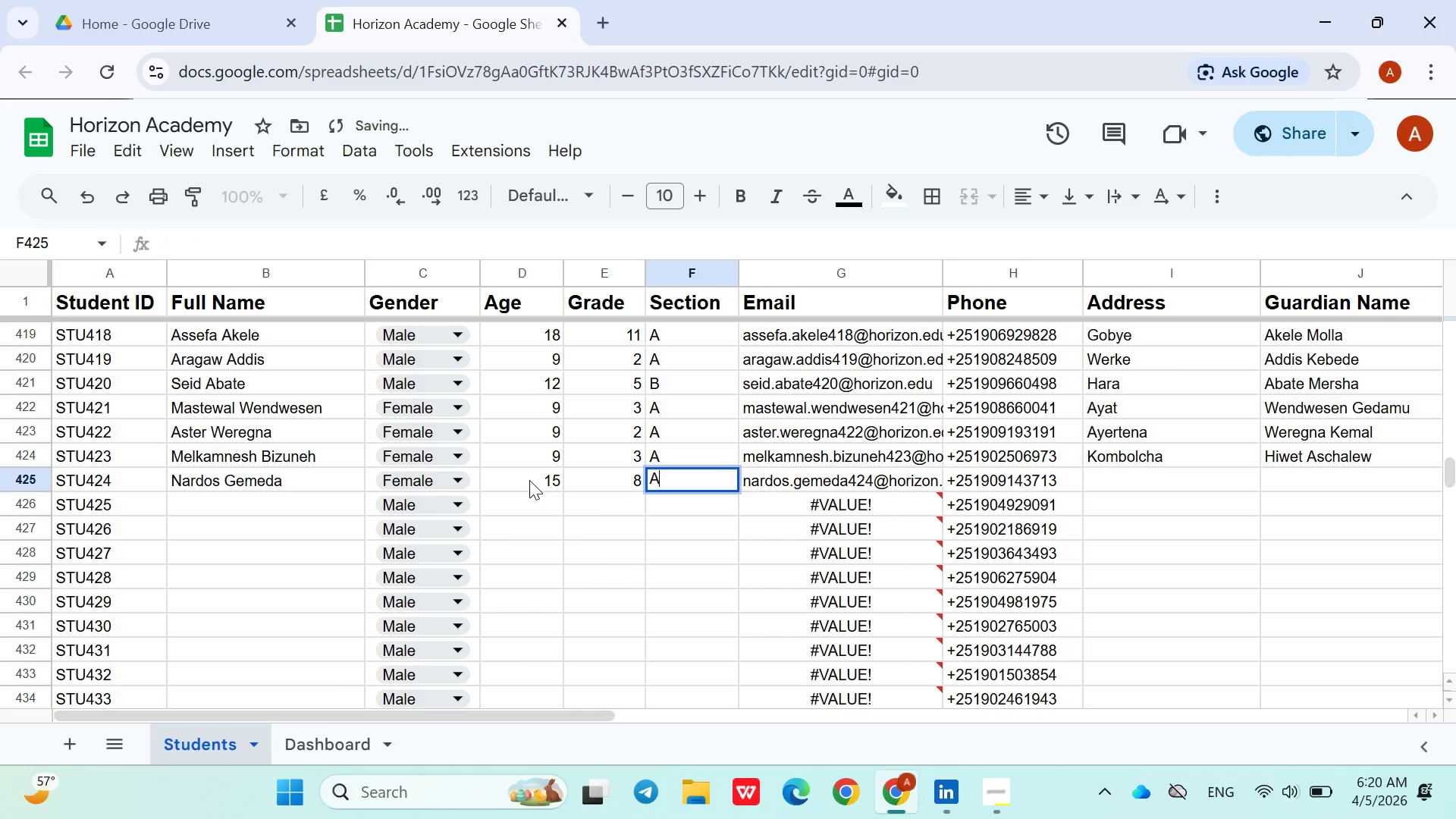 
key(Shift+A)
 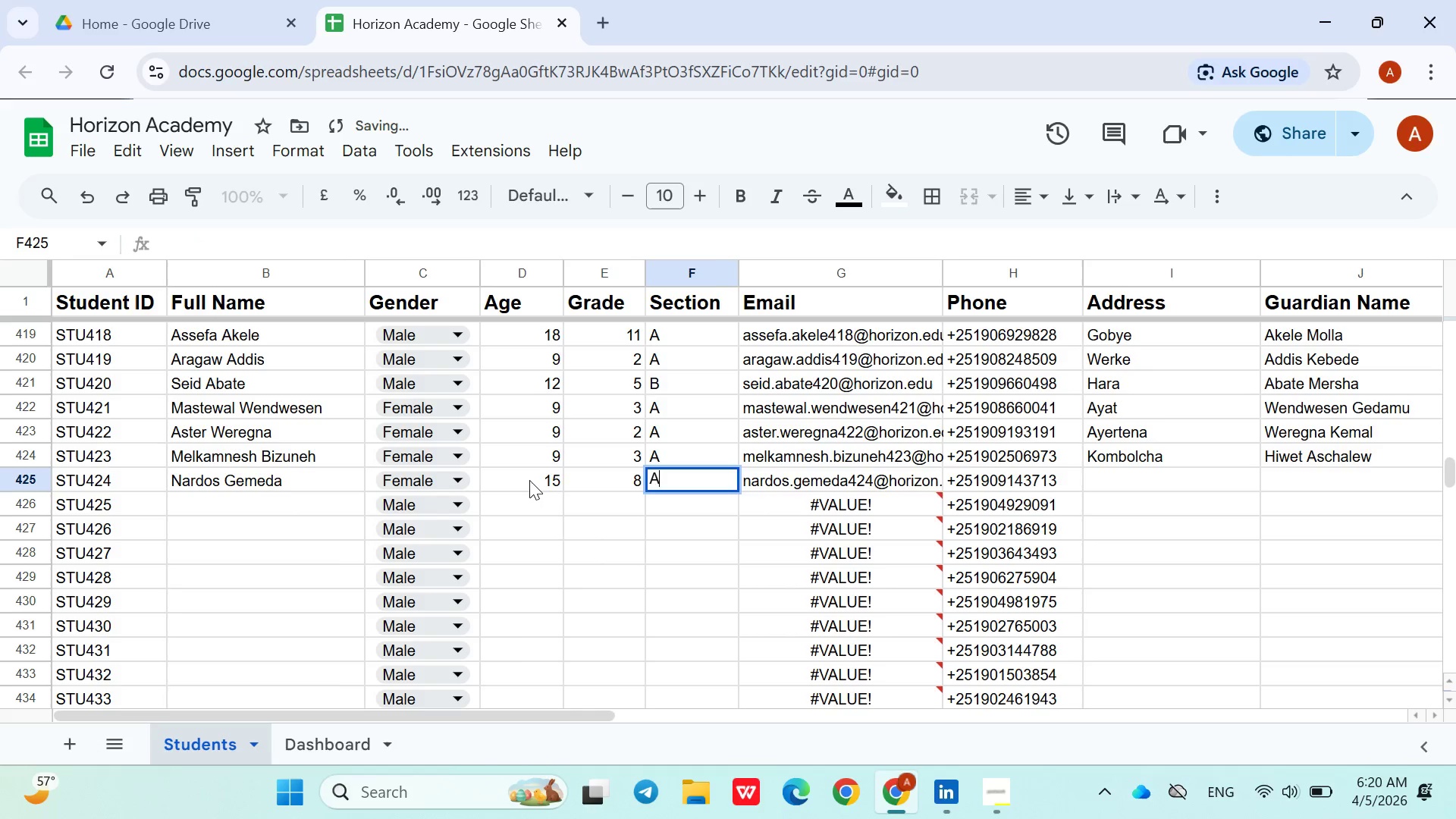 
key(Shift+ArrowRight)
 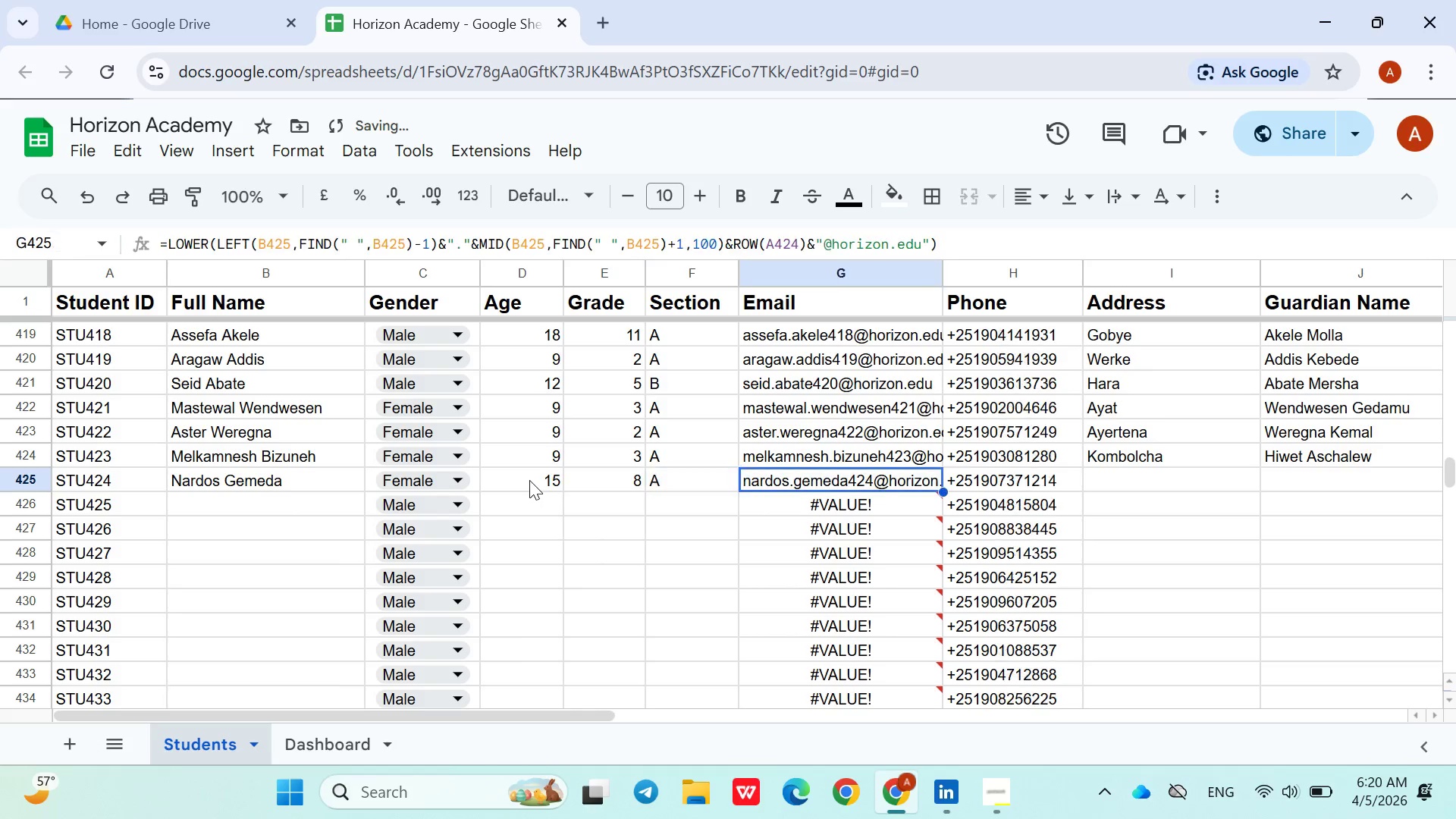 
key(ArrowRight)
 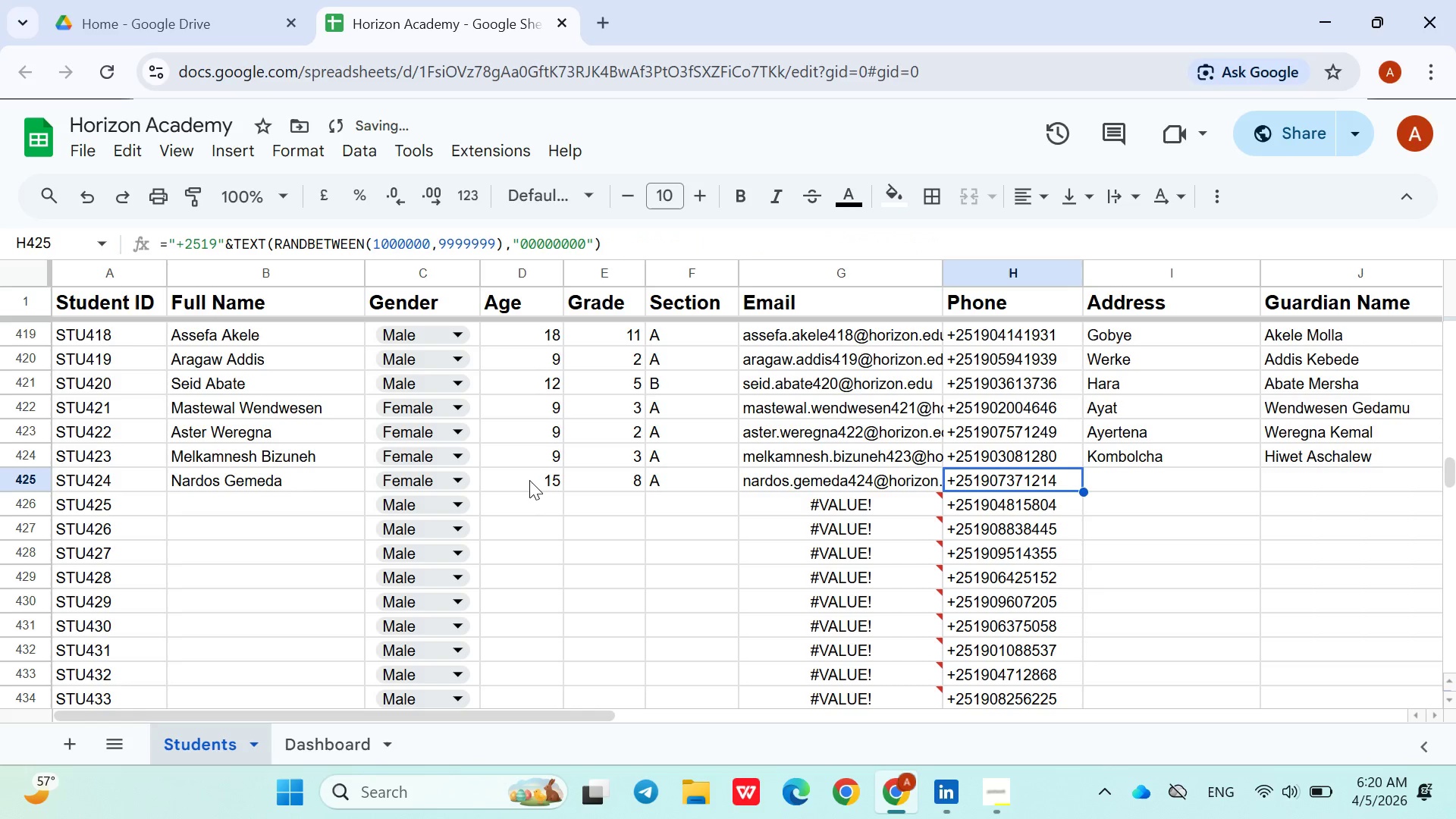 
key(ArrowRight)
 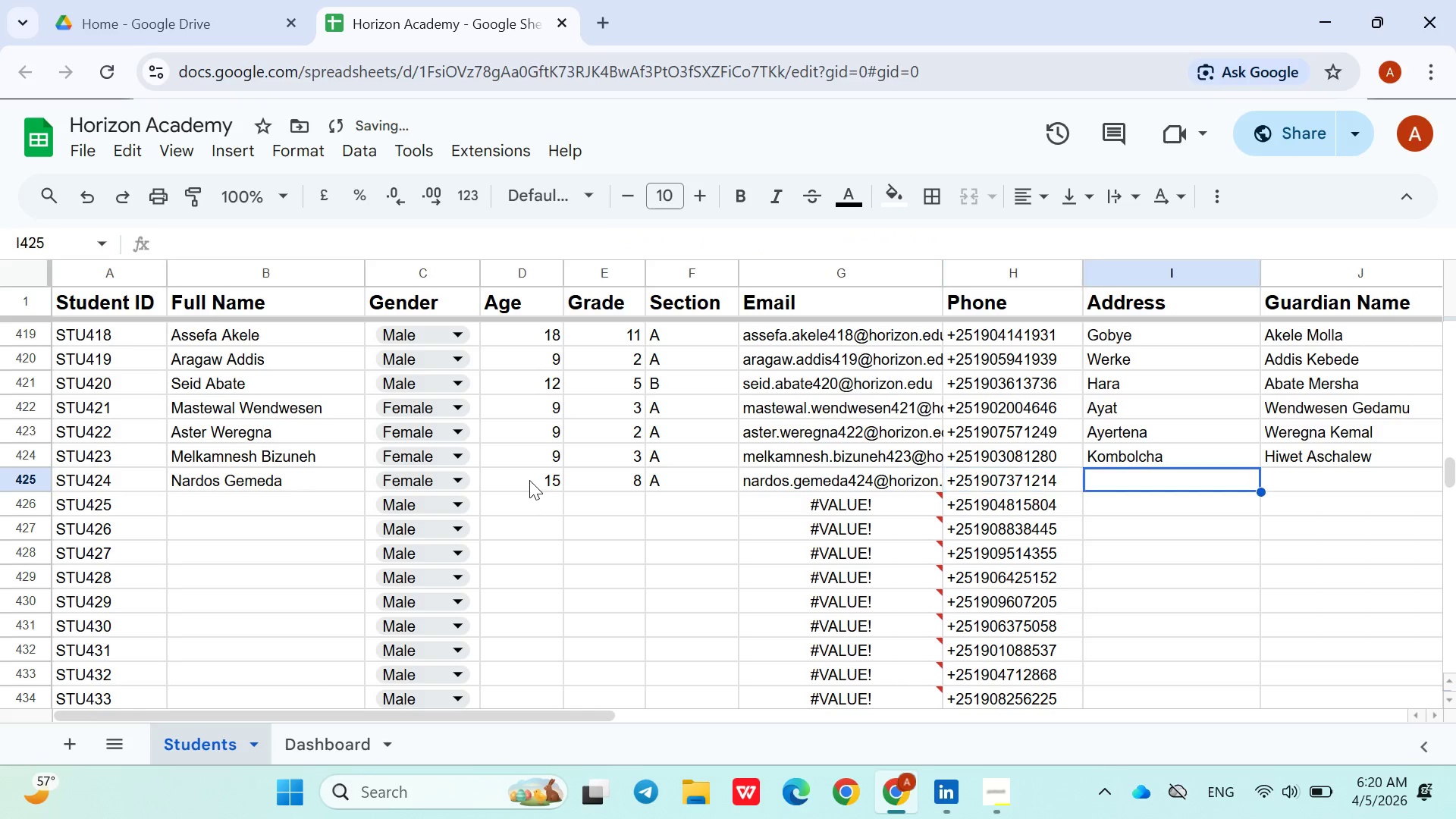 
key(ArrowRight)
 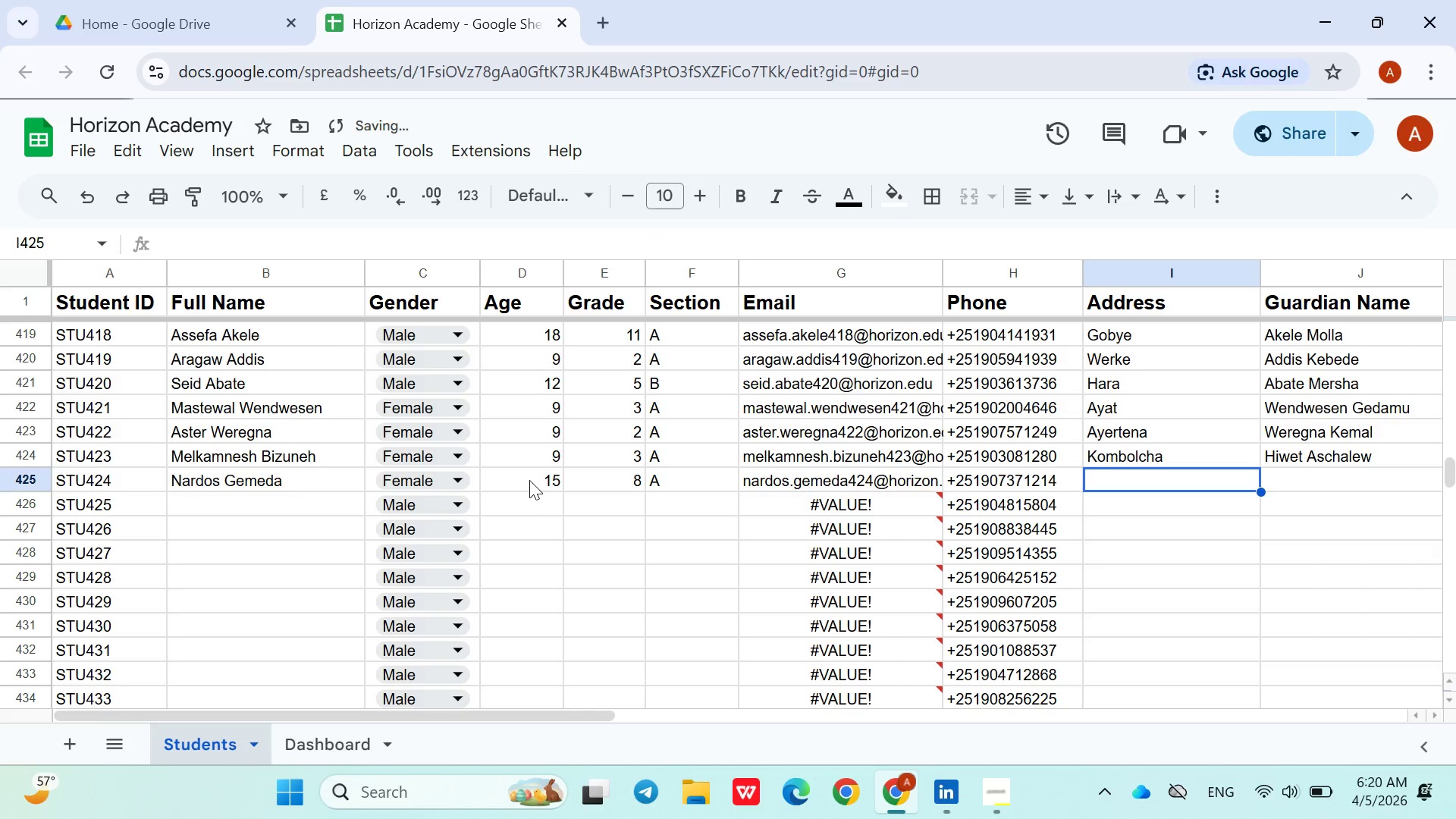 
hold_key(key=ShiftLeft, duration=1.52)
 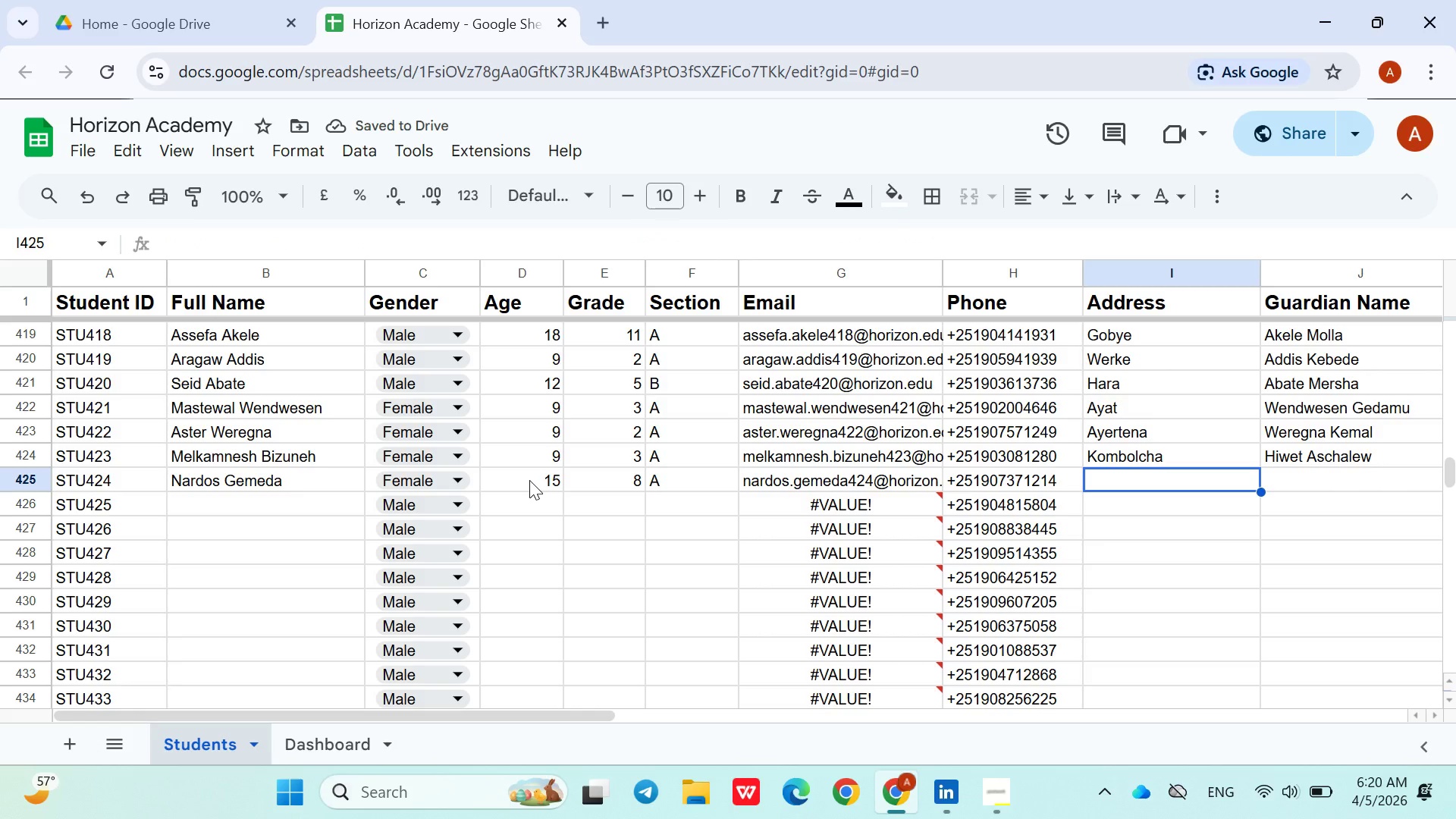 
type(Gonder)
 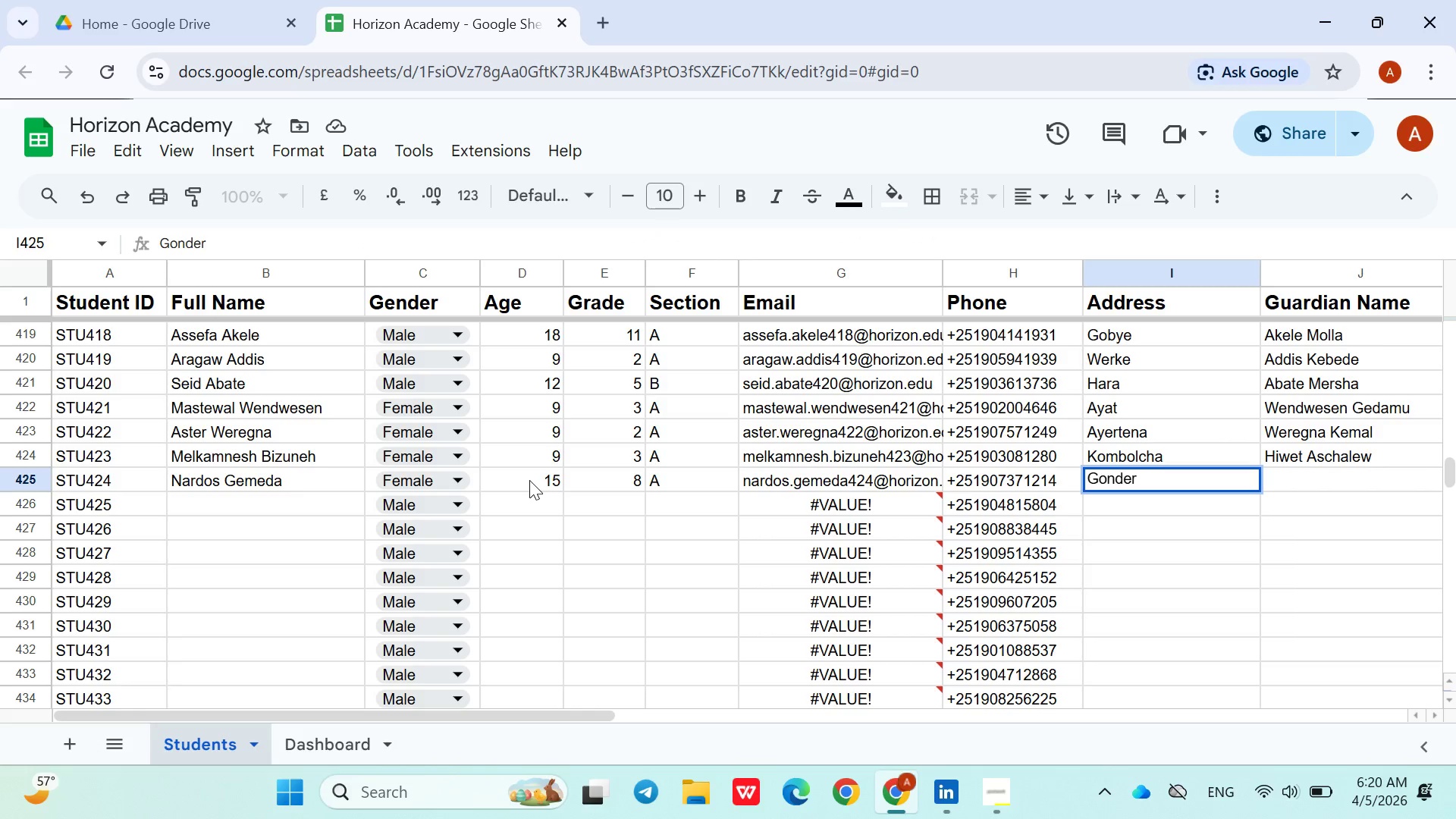 
key(ArrowRight)
 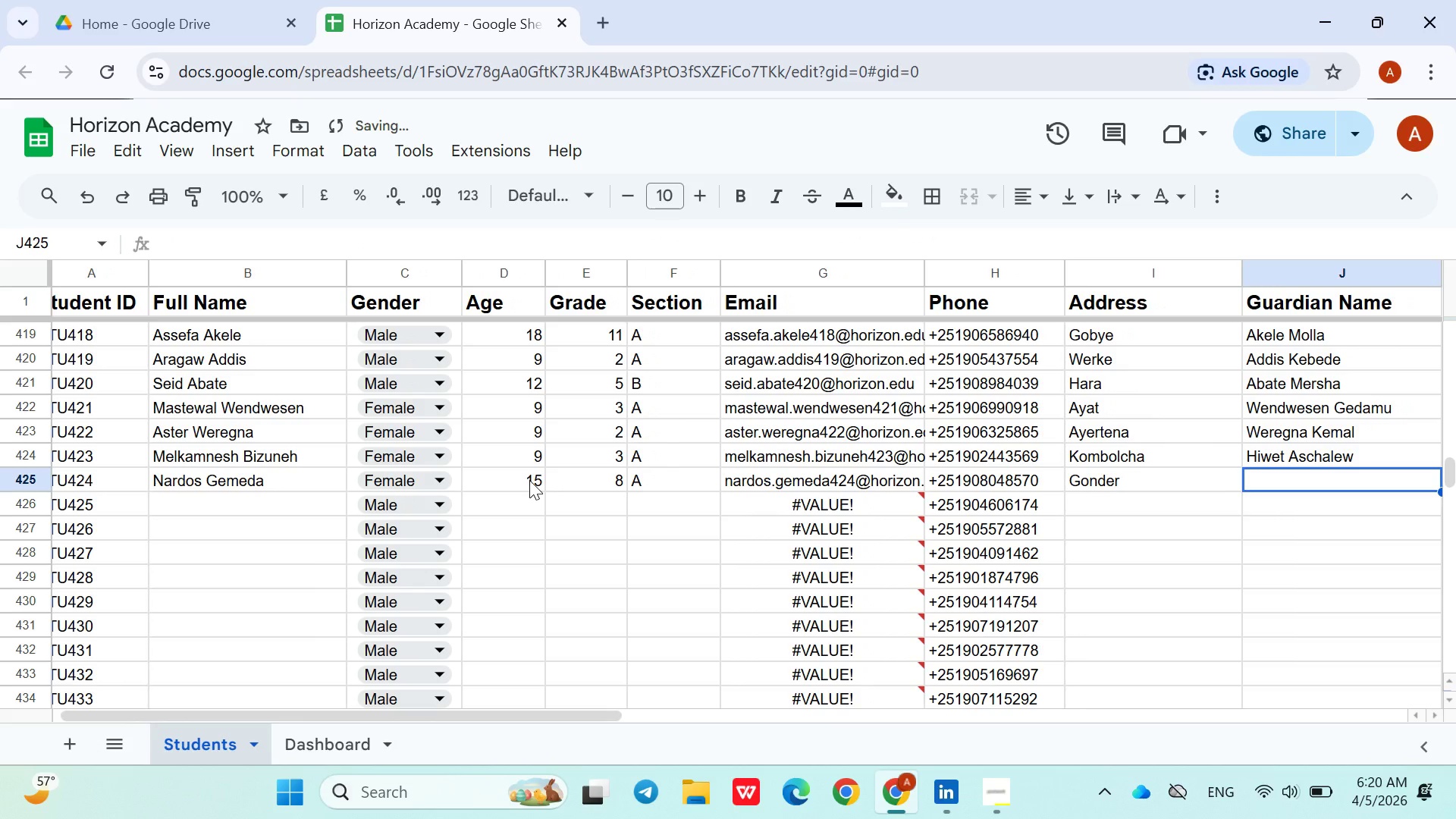 
type(Gemede)
key(Backspace)
type(a Gudeta)
 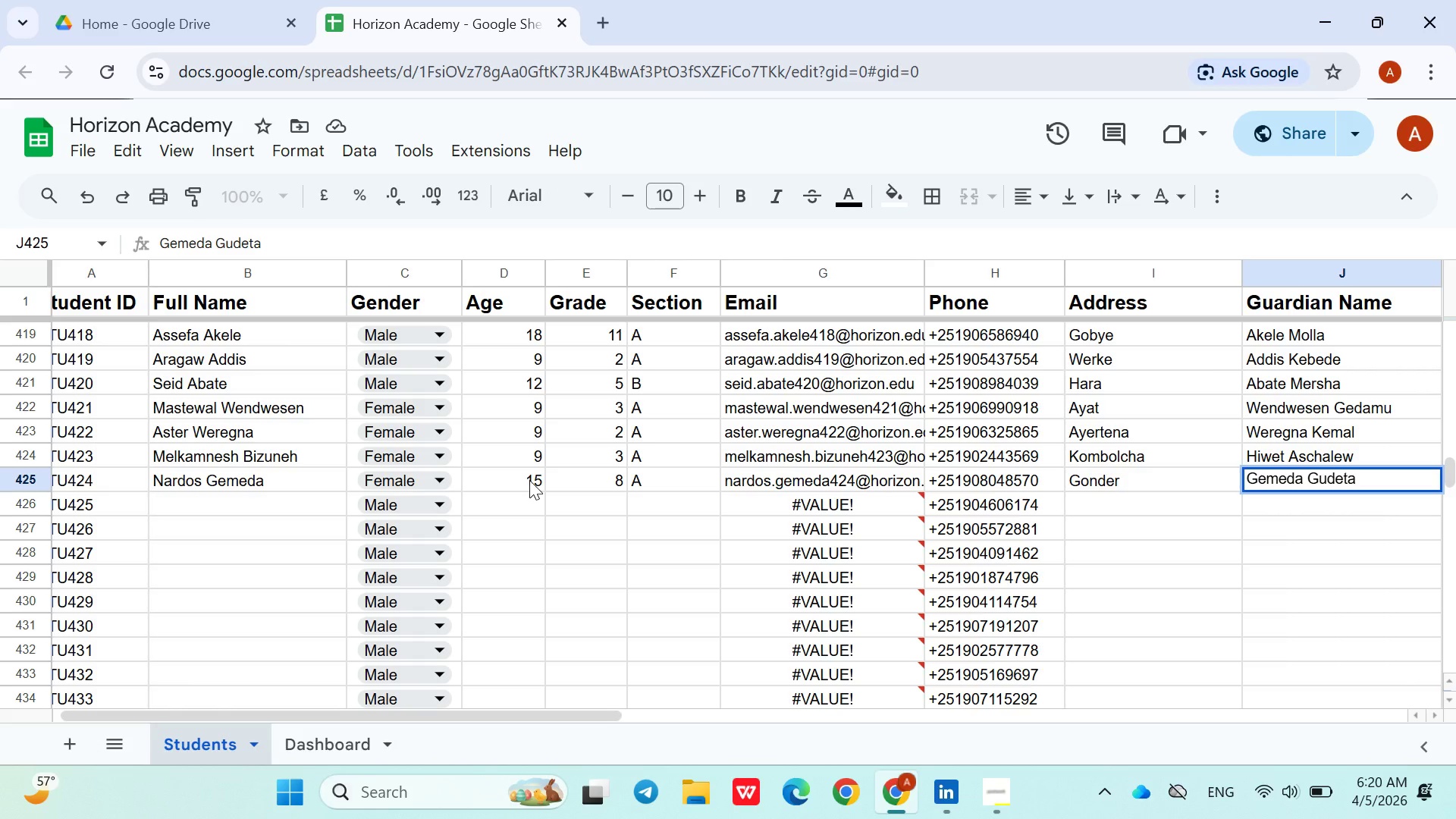 
key(ArrowDown)
 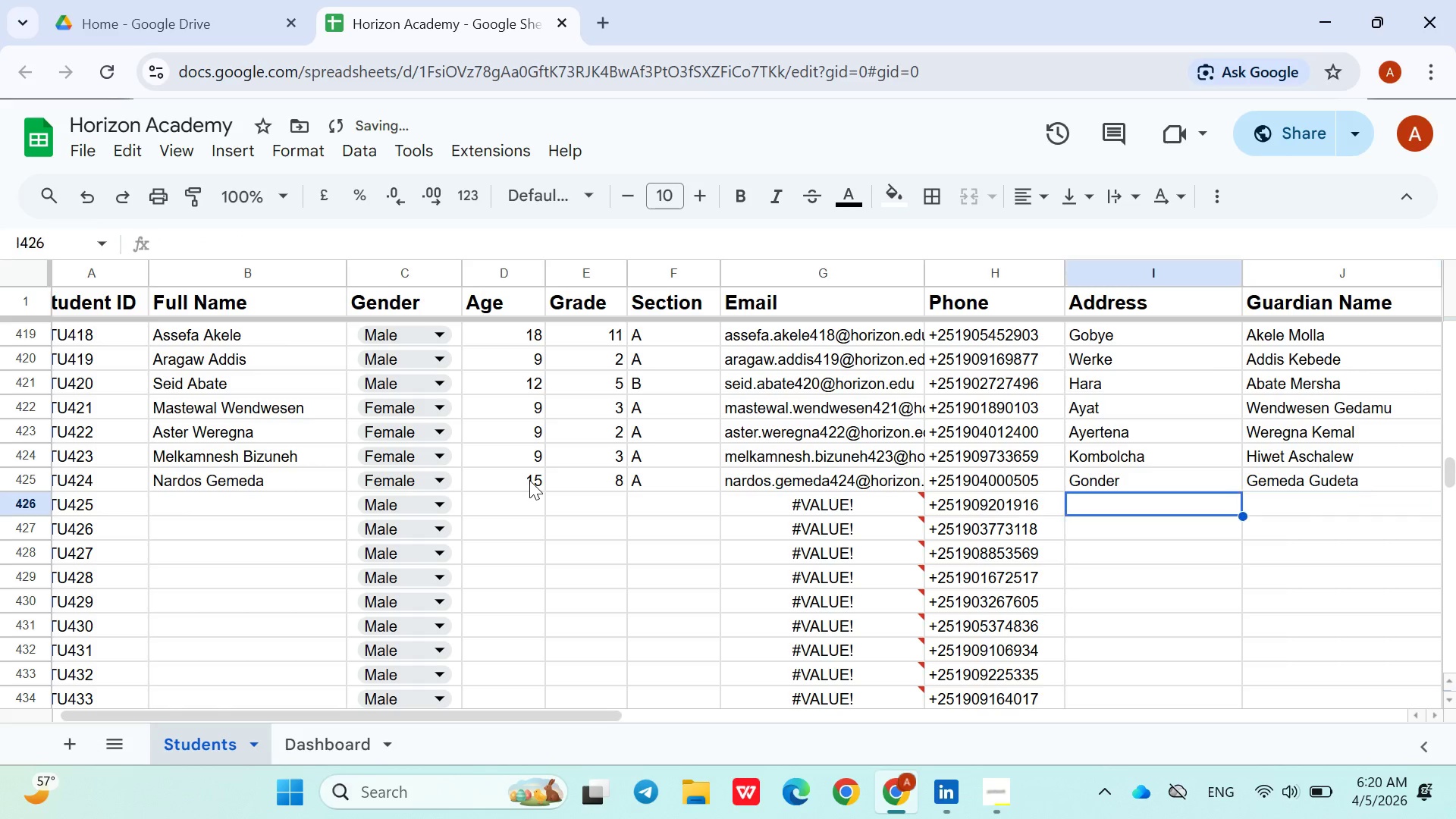 
hold_key(key=ArrowLeft, duration=0.95)
 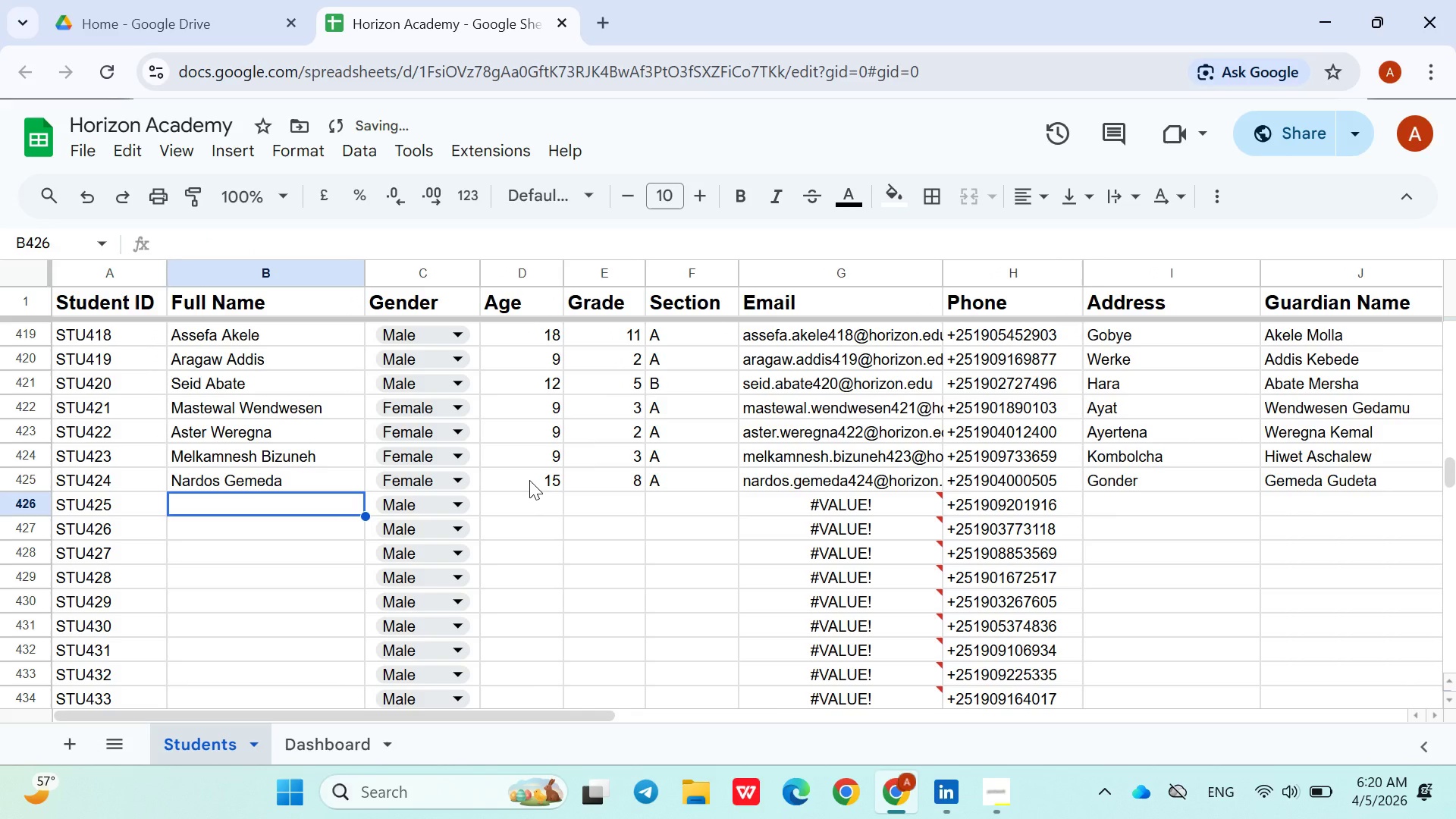 
key(ArrowRight)
 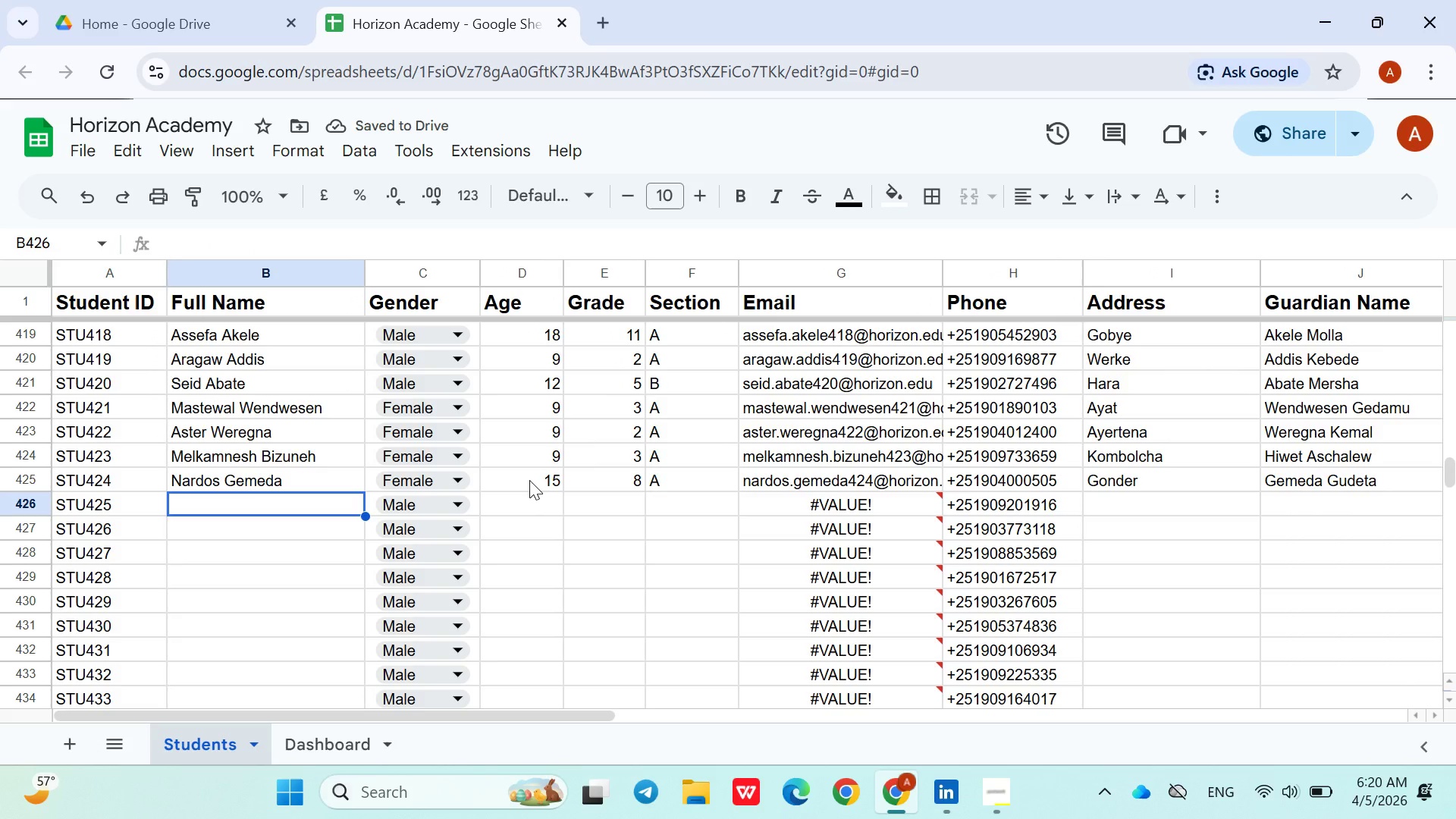 
type(Moges Billilgn )
key(Backspace)
 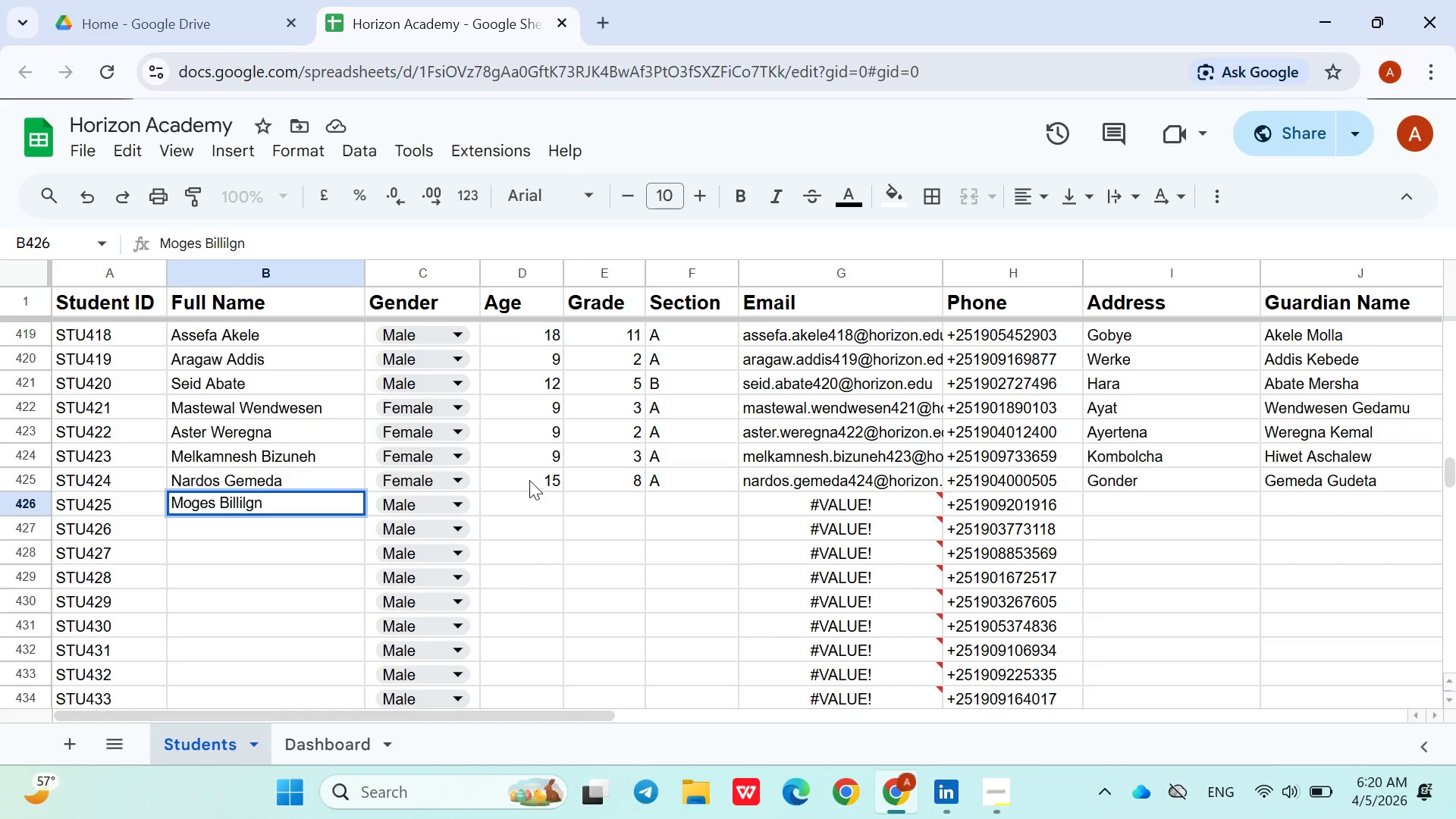 
left_click([526, 510])
 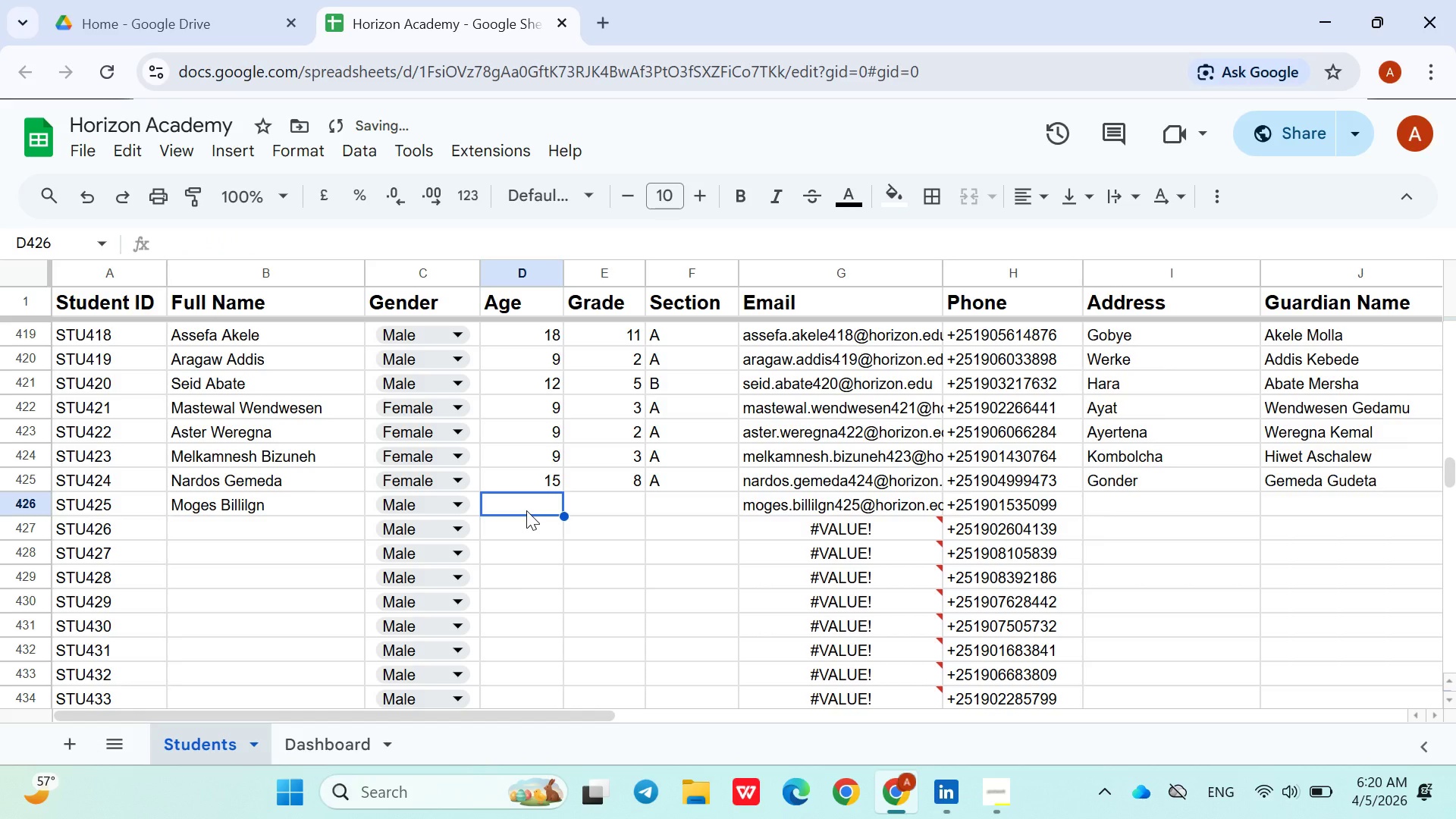 
type(15)
 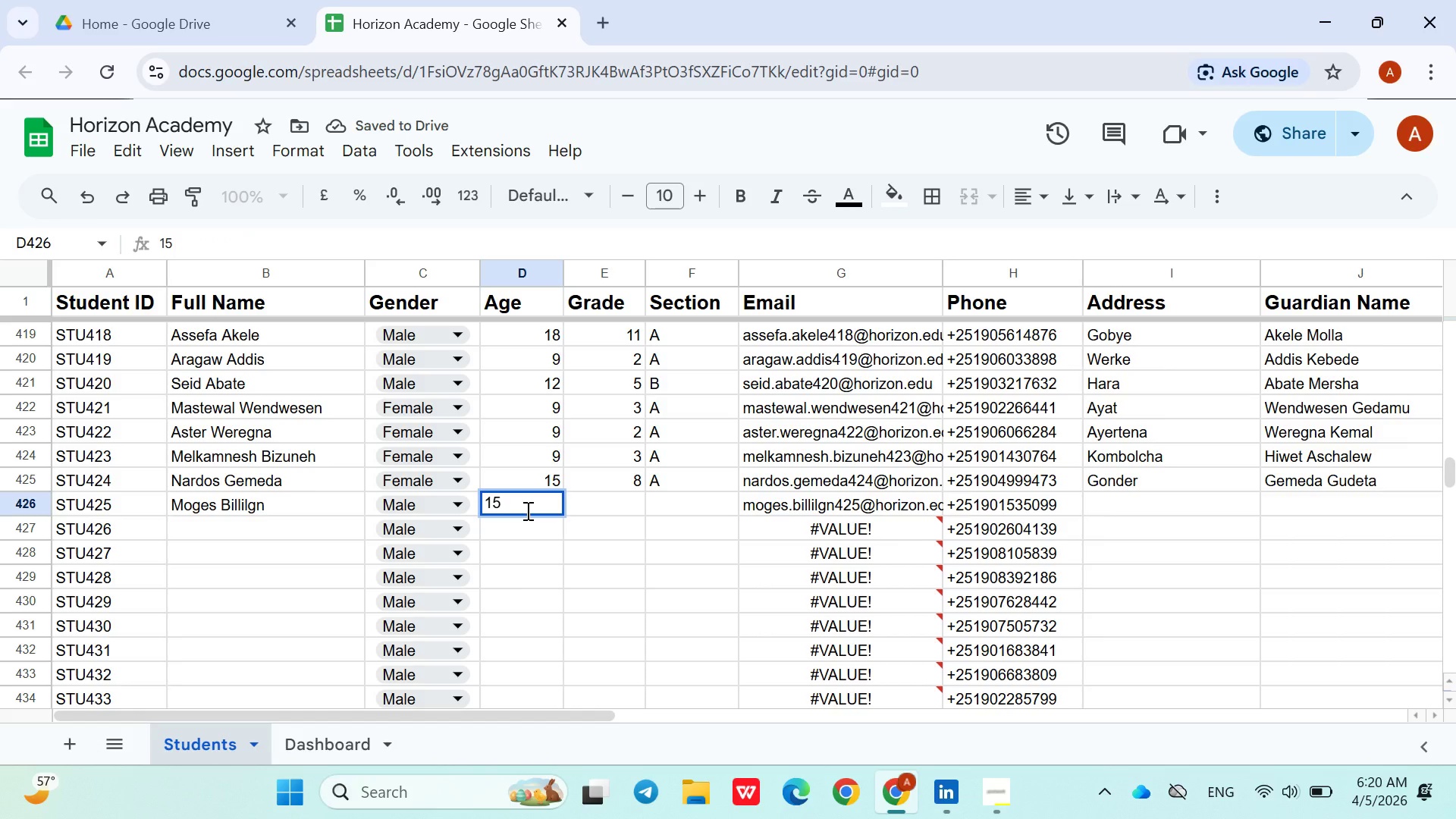 
key(ArrowRight)
 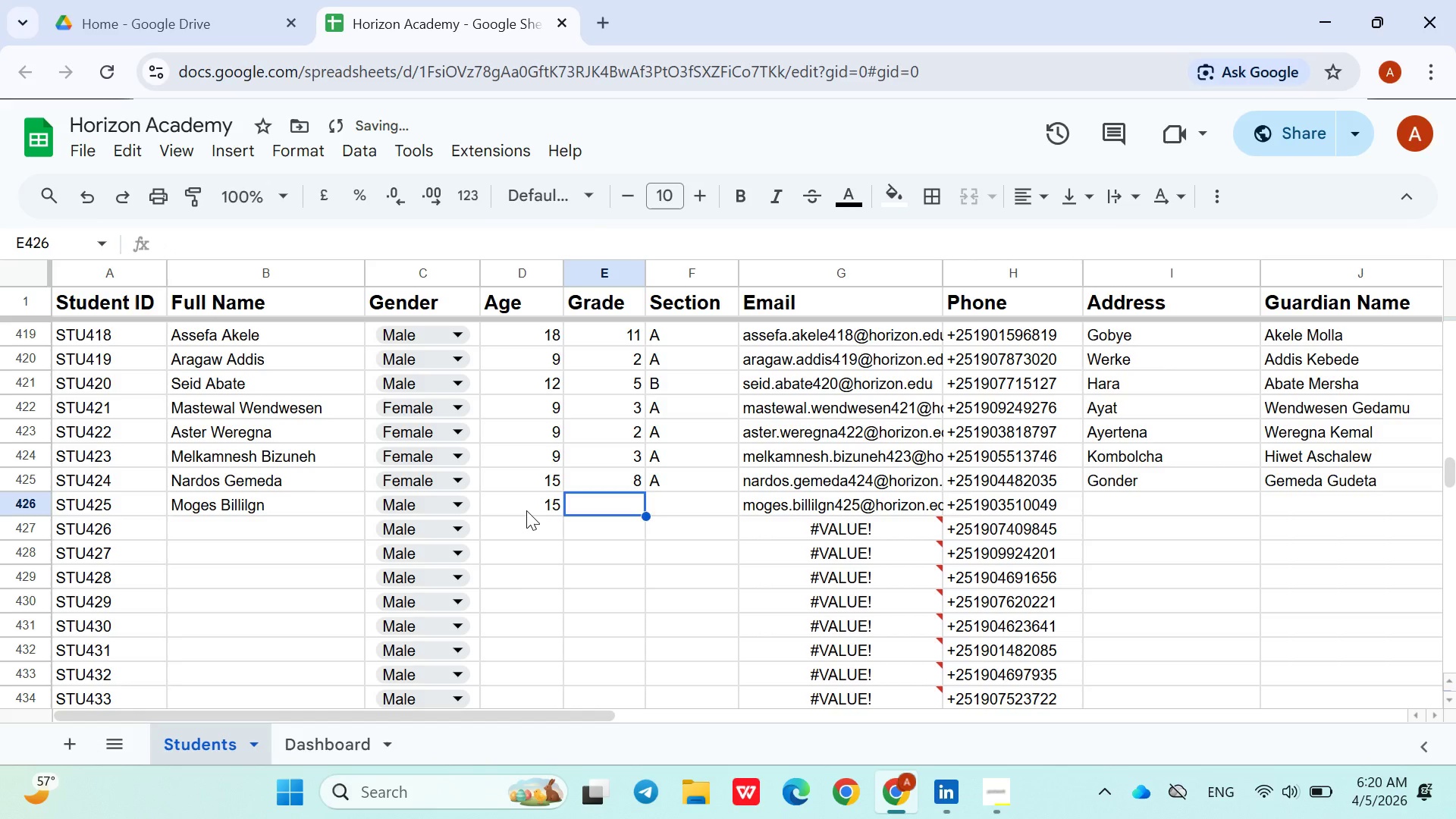 
key(8)
 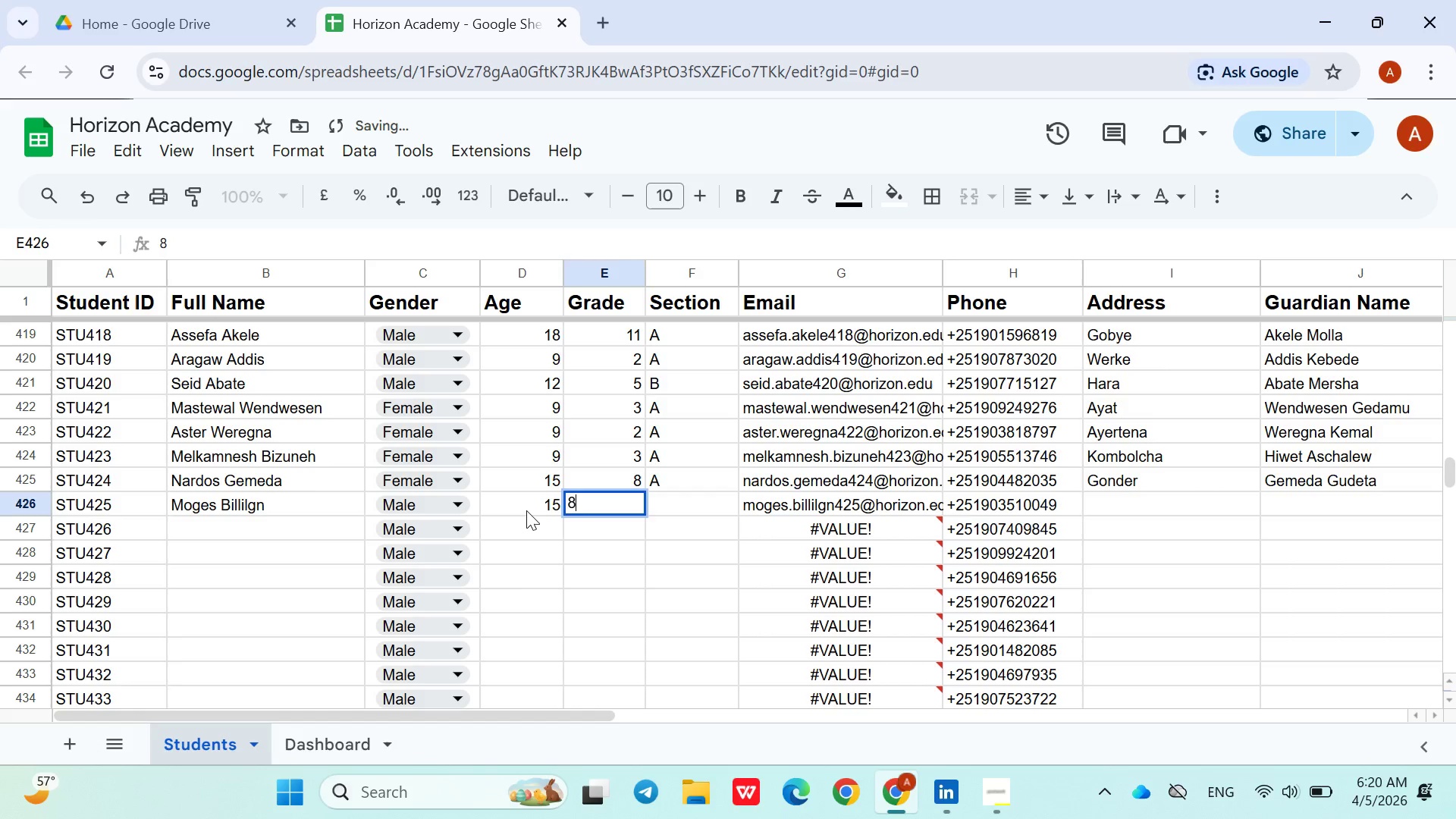 
key(ArrowRight)
 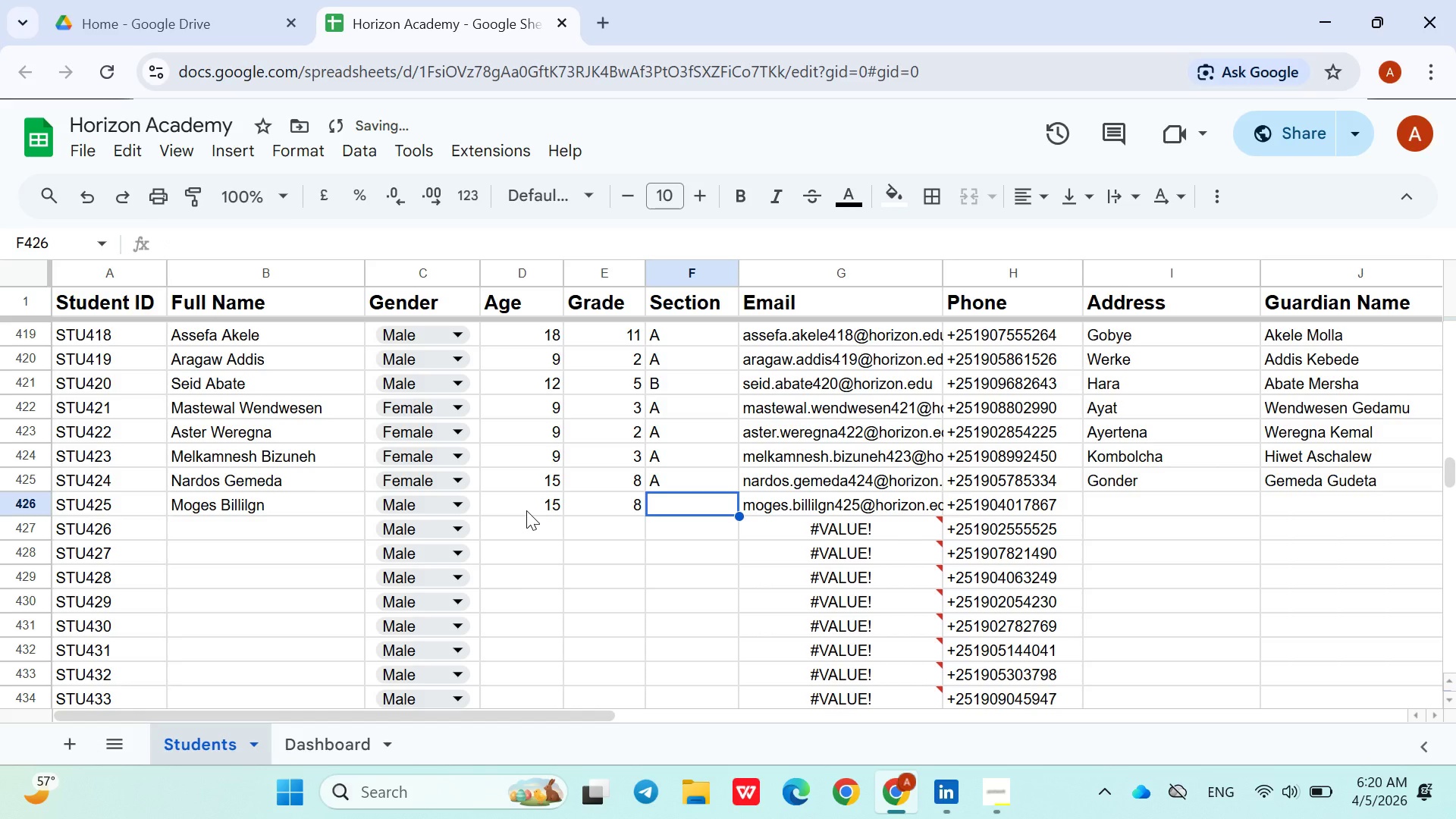 
key(Shift+ShiftLeft)
 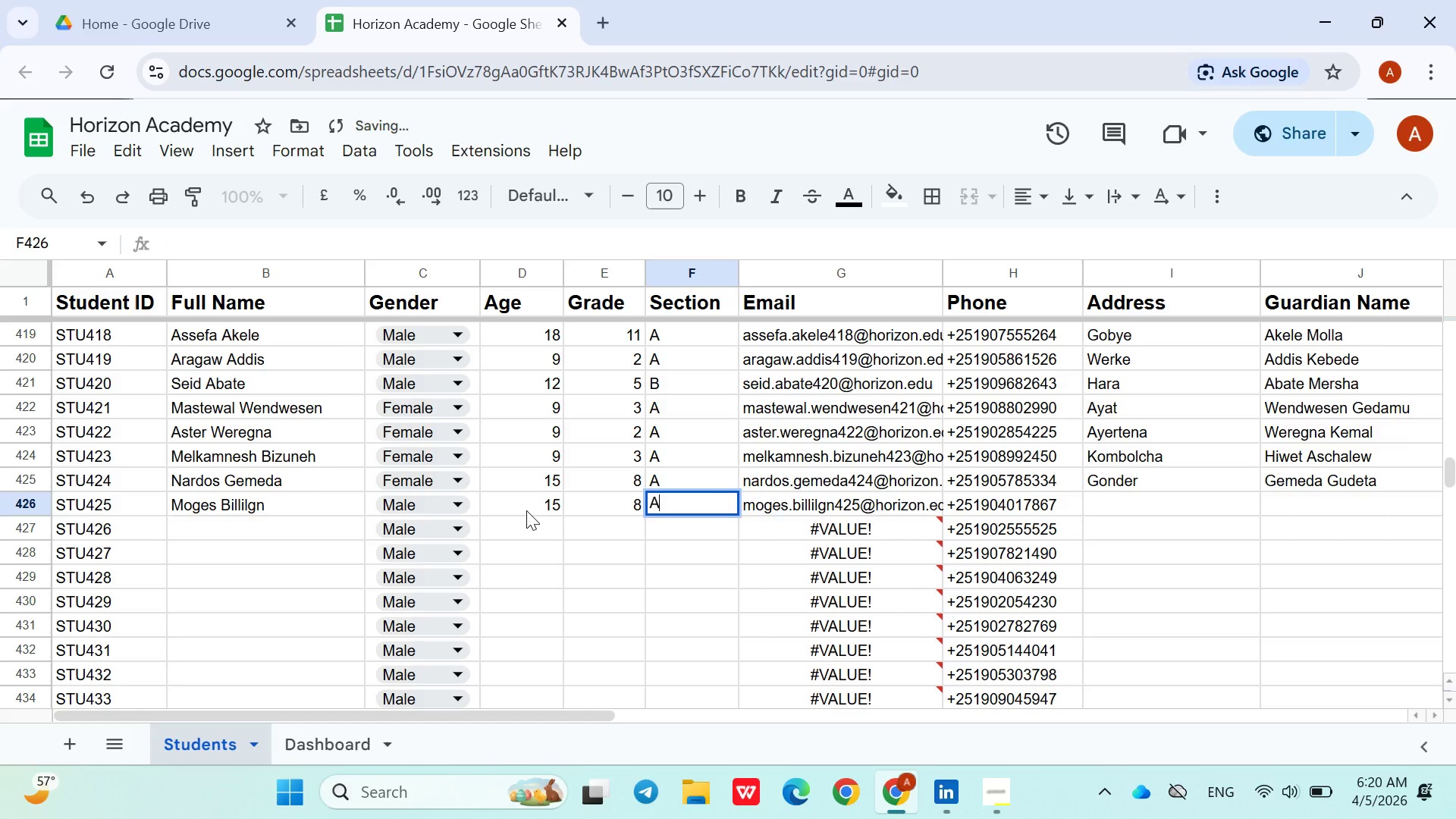 
key(Shift+A)
 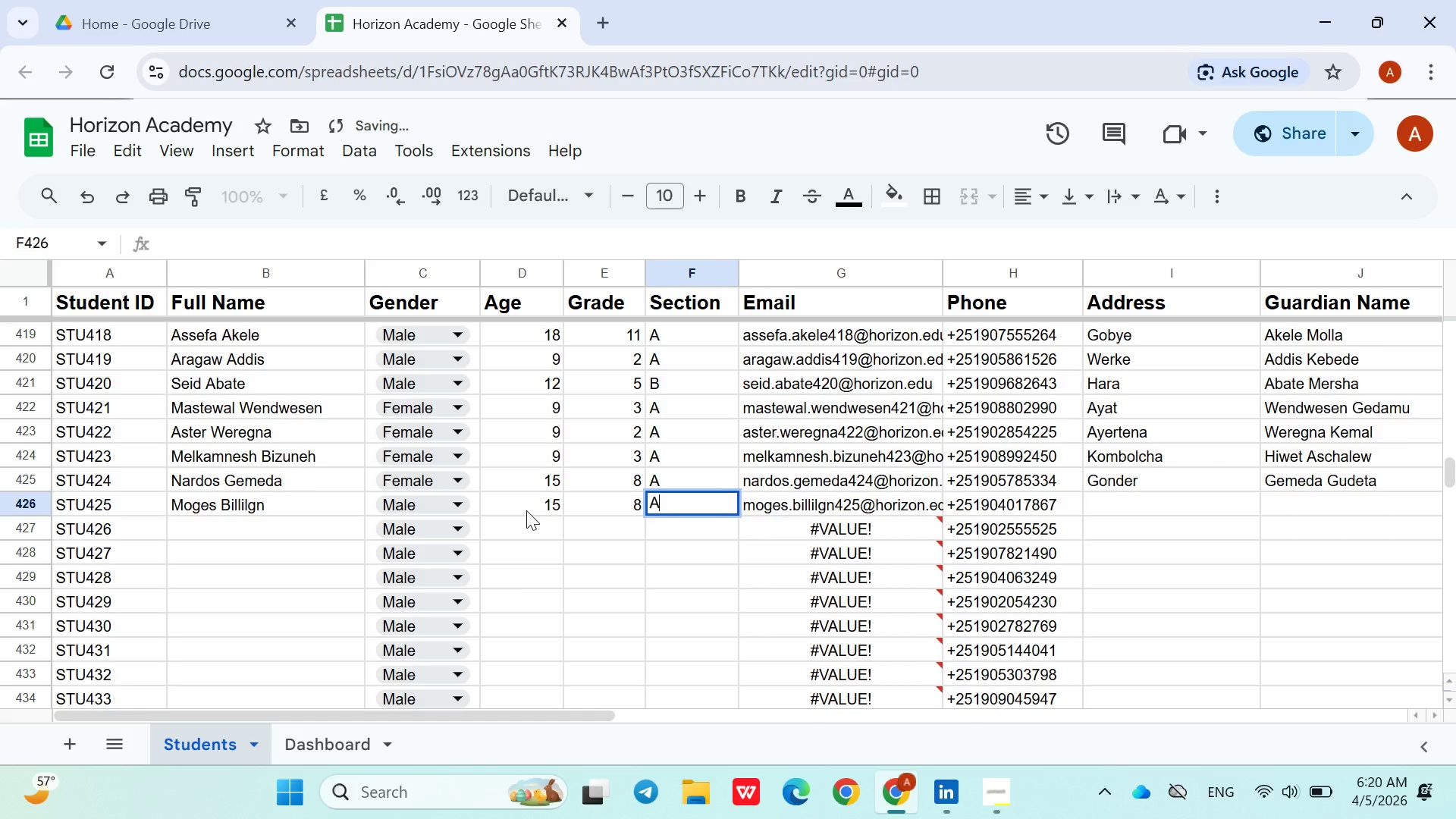 
key(Shift+ArrowRight)
 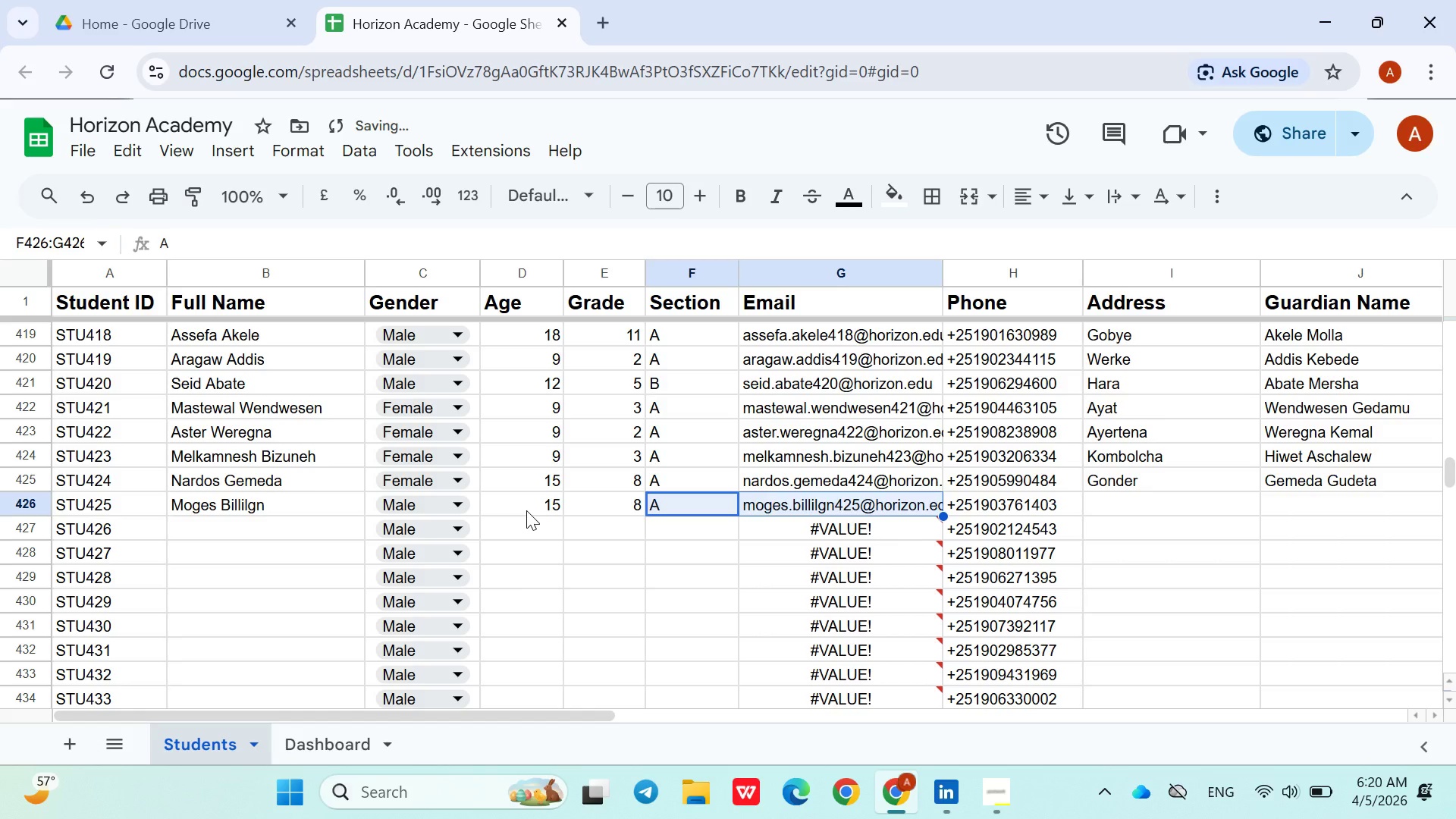 
key(ArrowRight)
 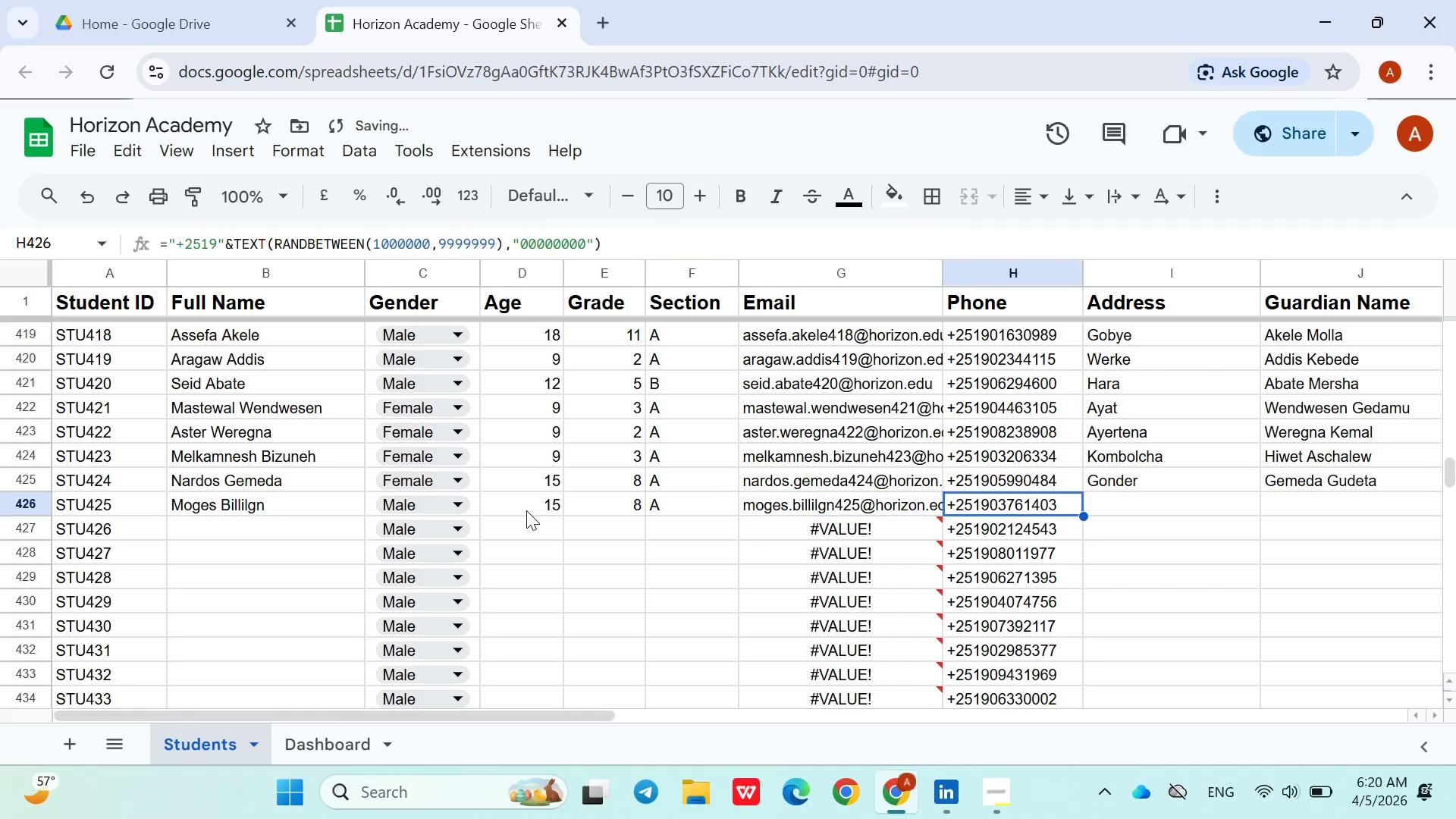 
key(ArrowRight)
 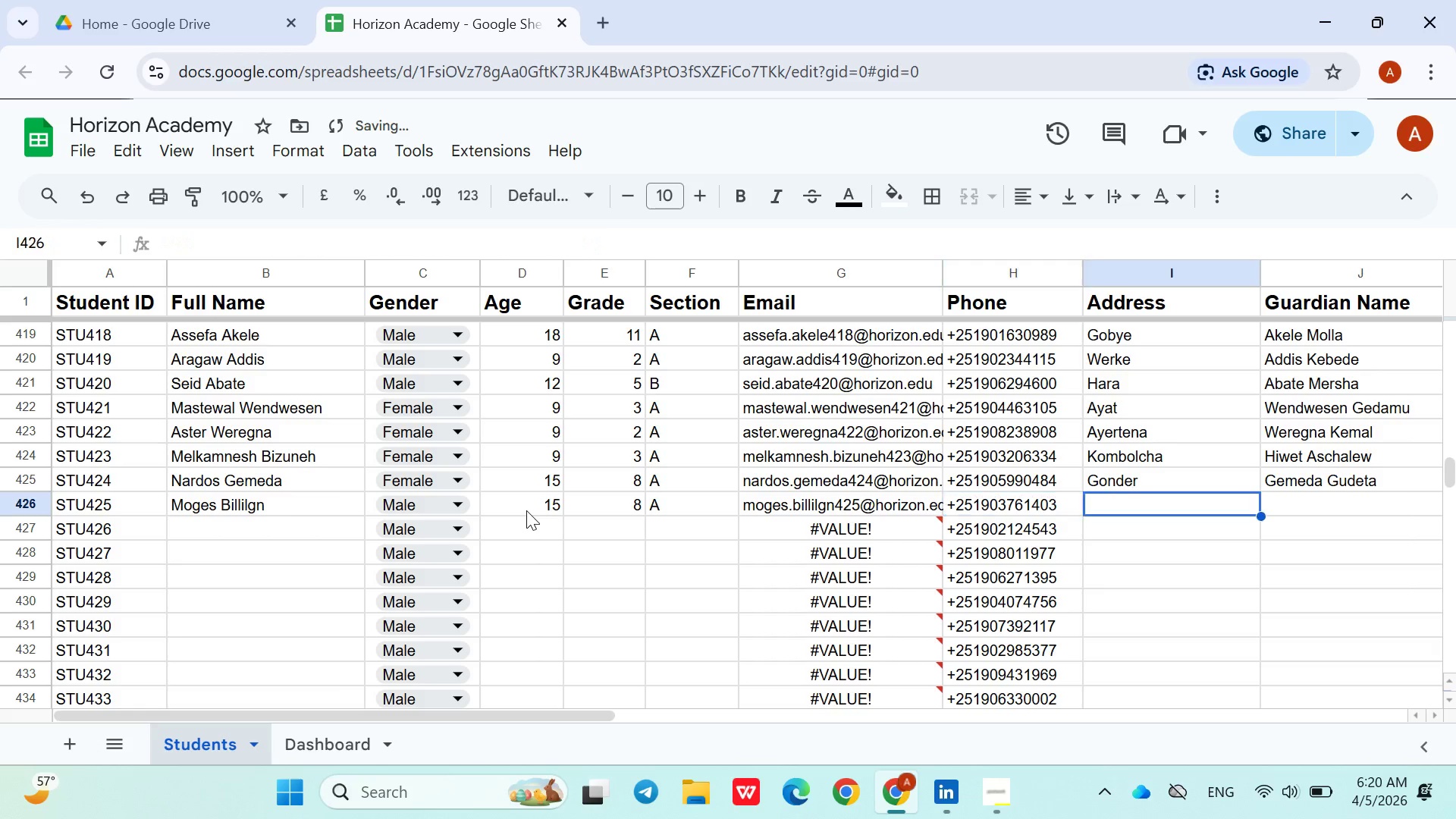 
key(ArrowRight)
 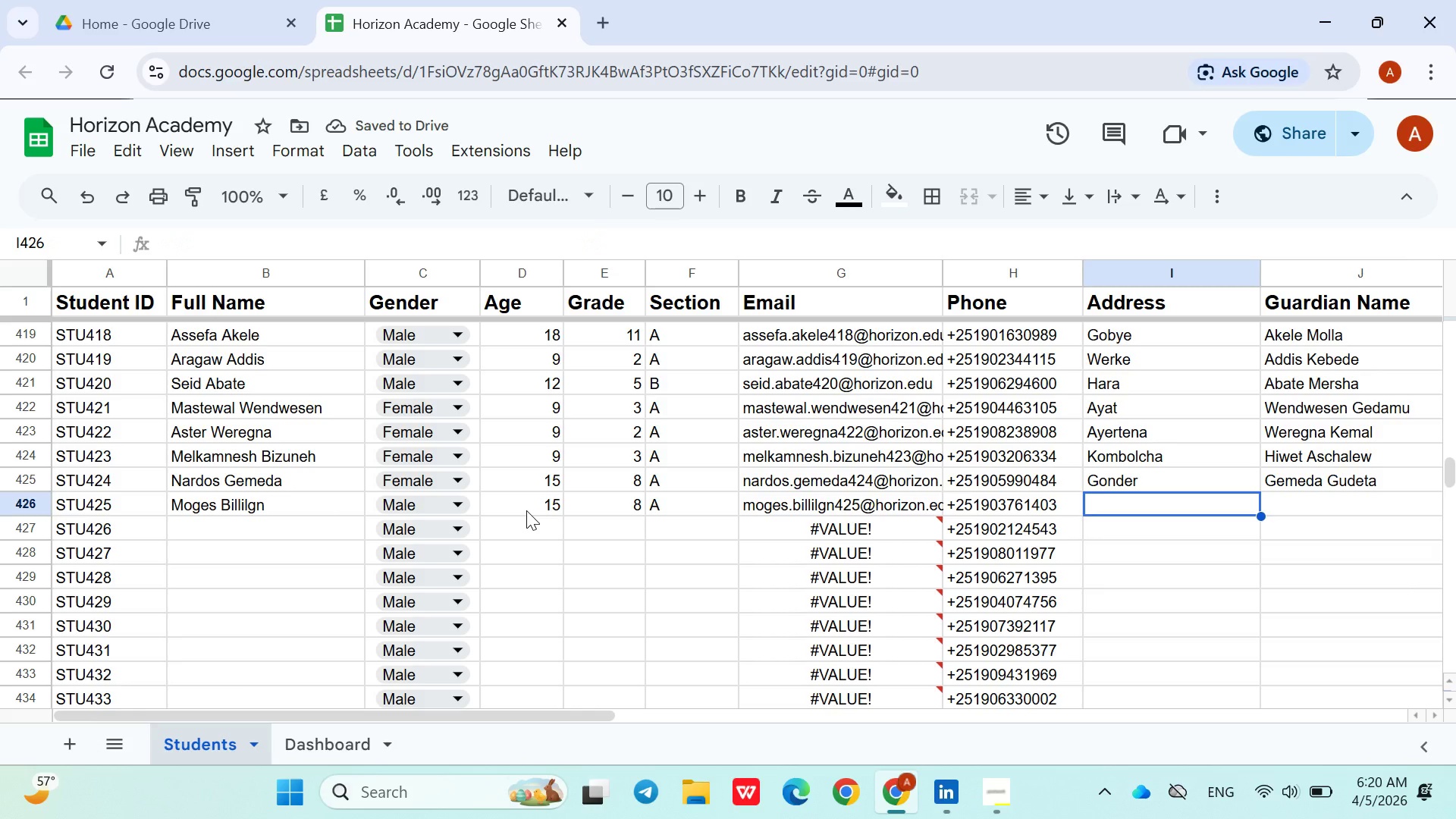 
type(gb)
key(Backspace)
type(ob)
 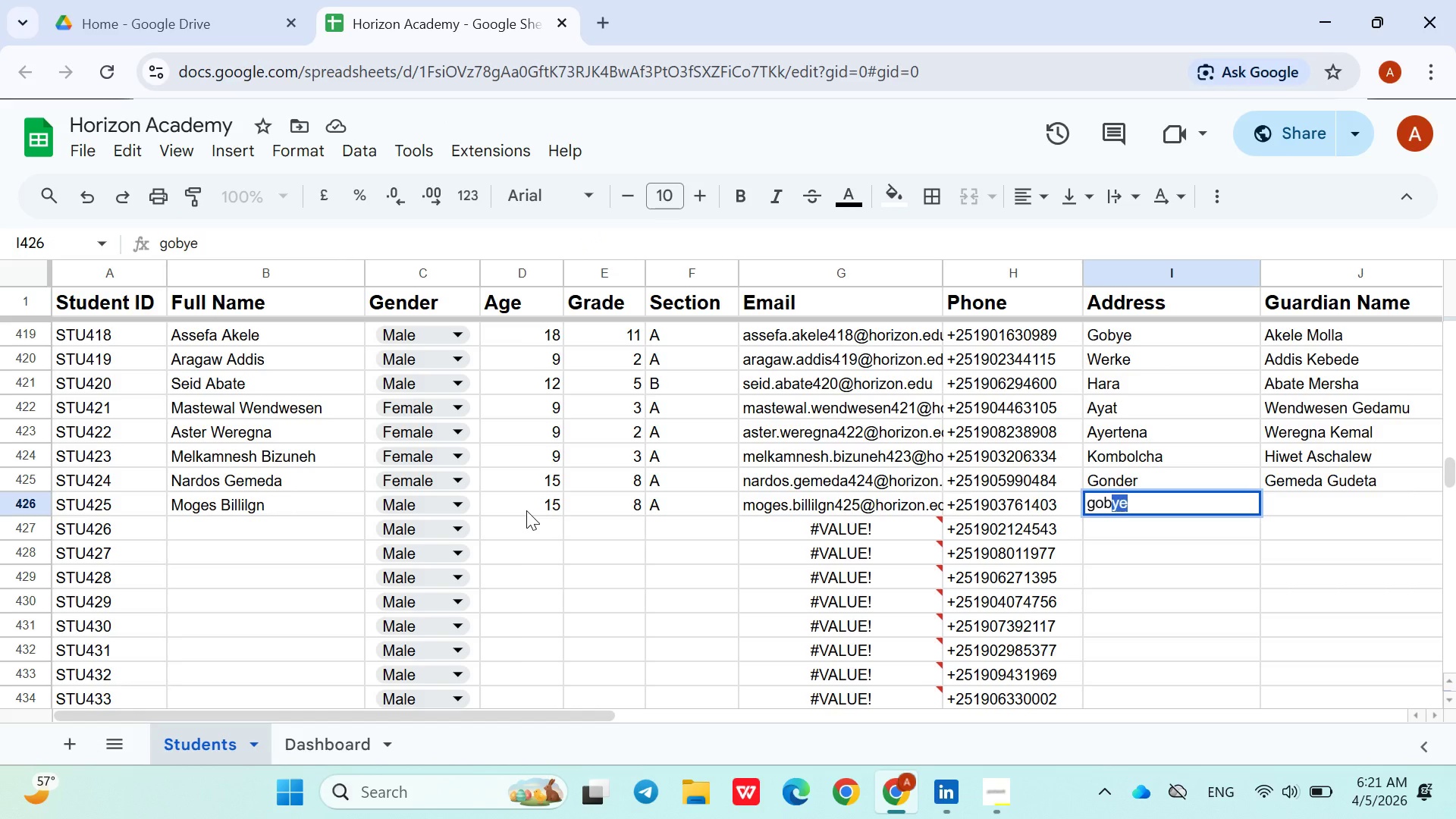 
key(ArrowRight)
 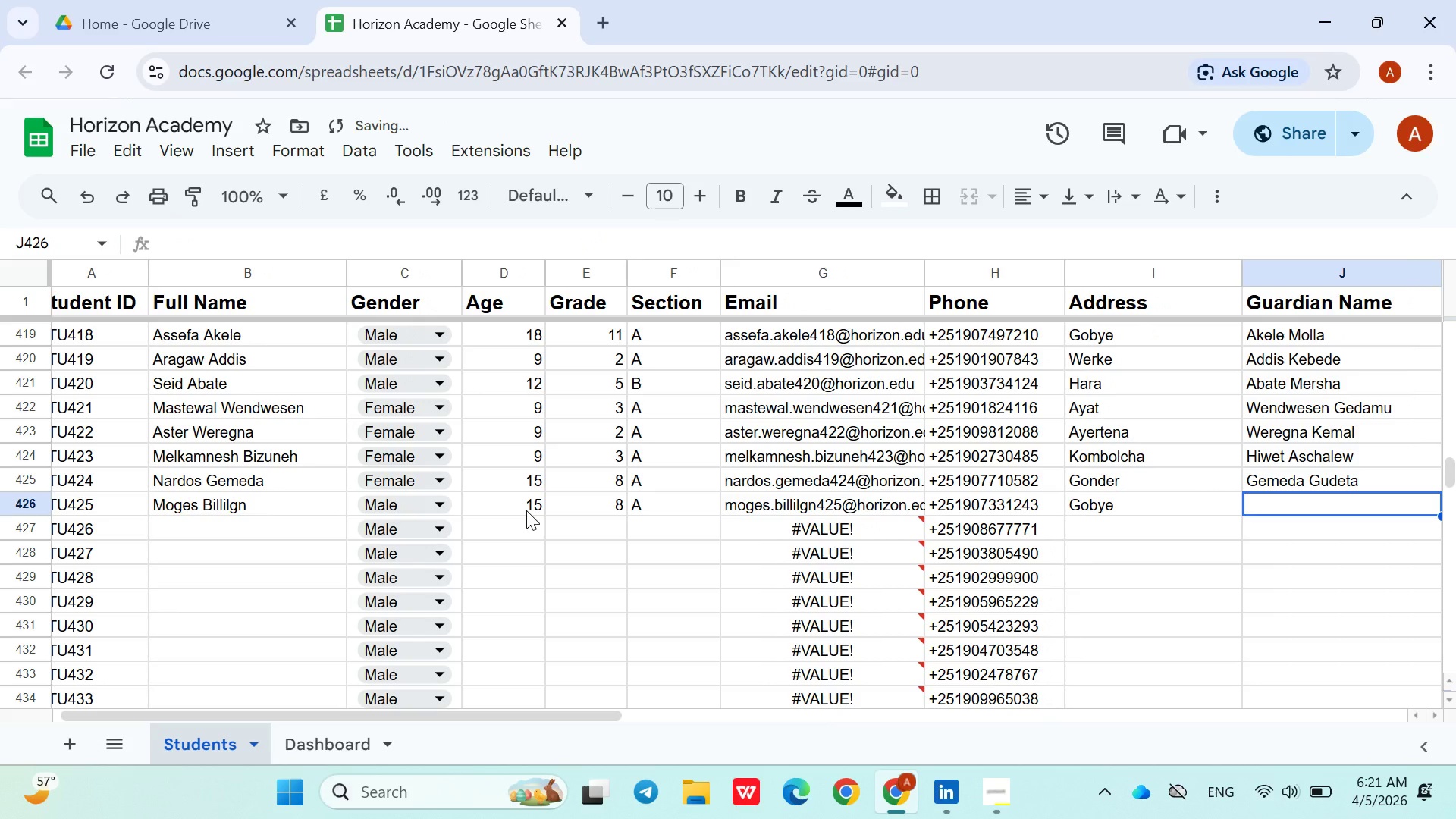 
type(Billilgn Mekriyaw)
 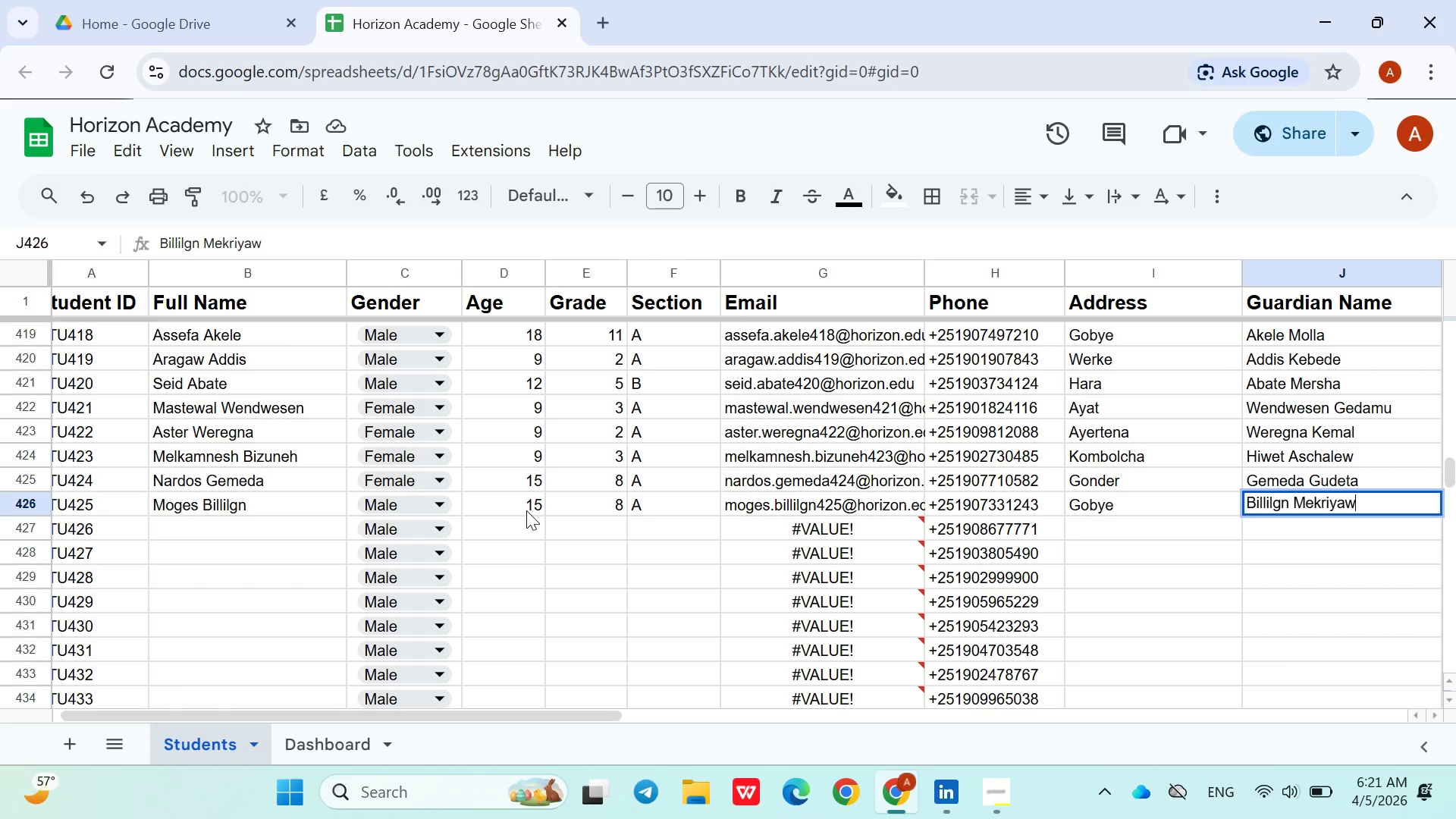 
key(ArrowDown)
 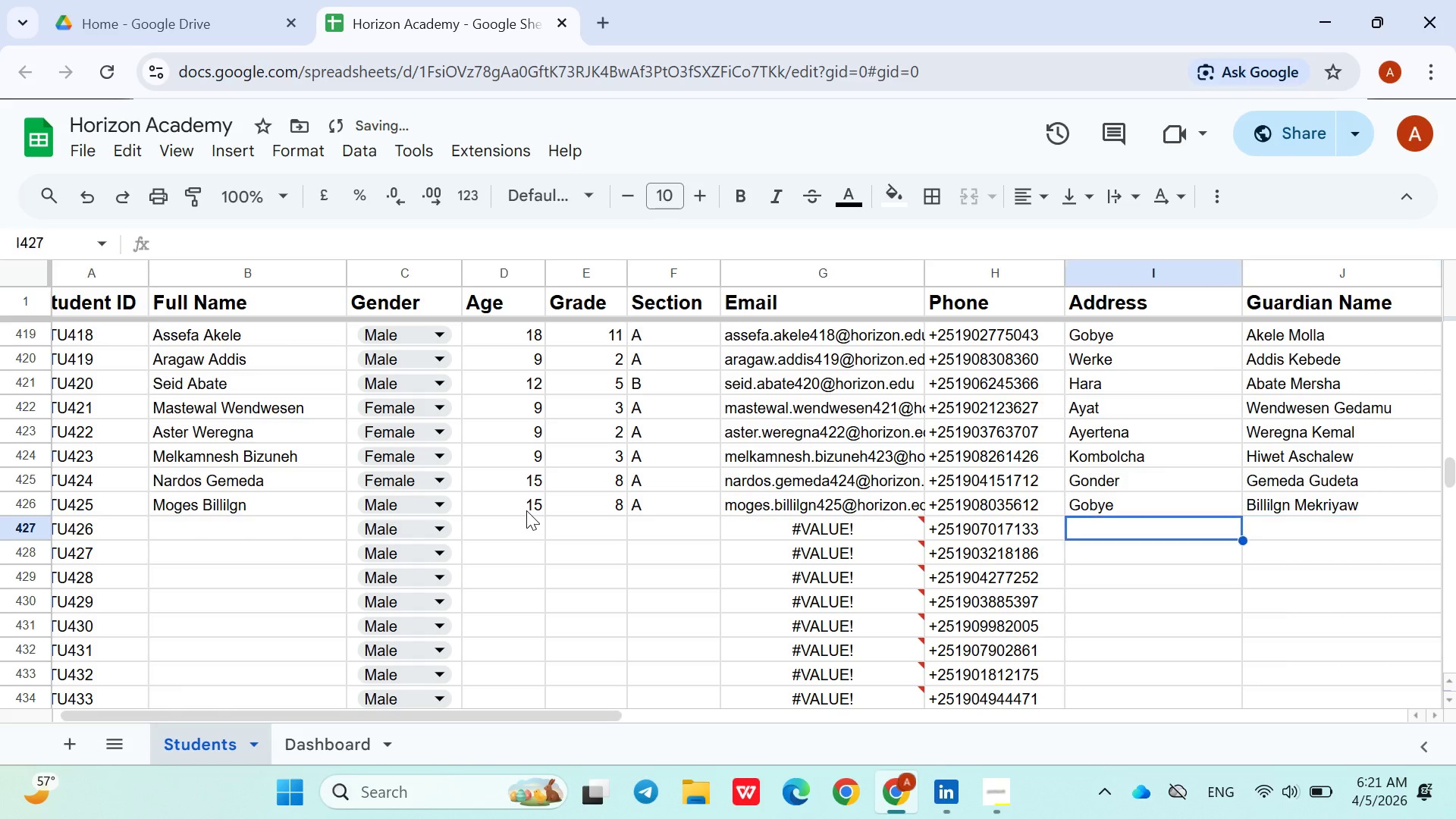 
hold_key(key=ArrowLeft, duration=0.95)
 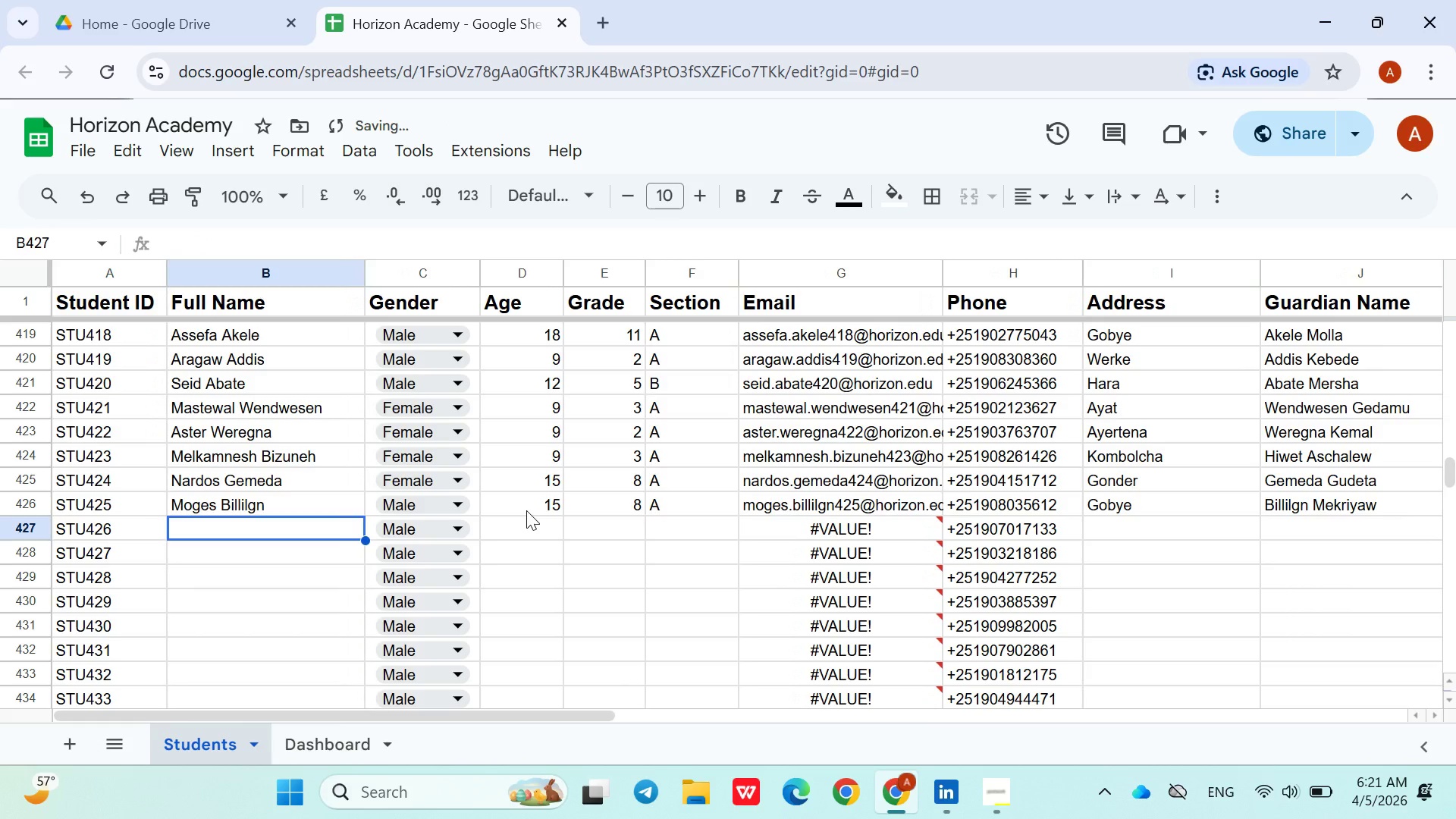 
key(ArrowRight)
 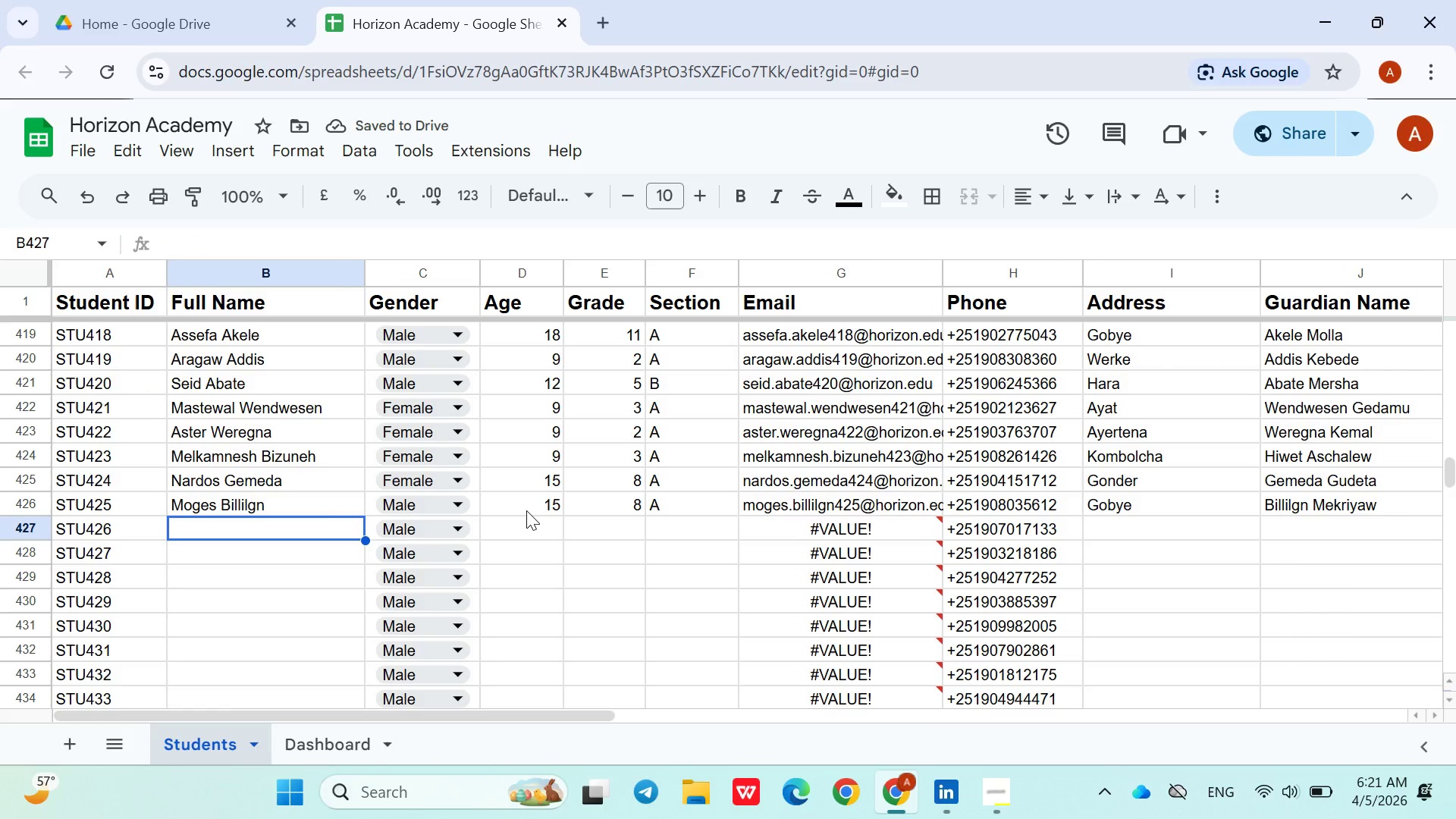 
type(Molla Tesheme)
 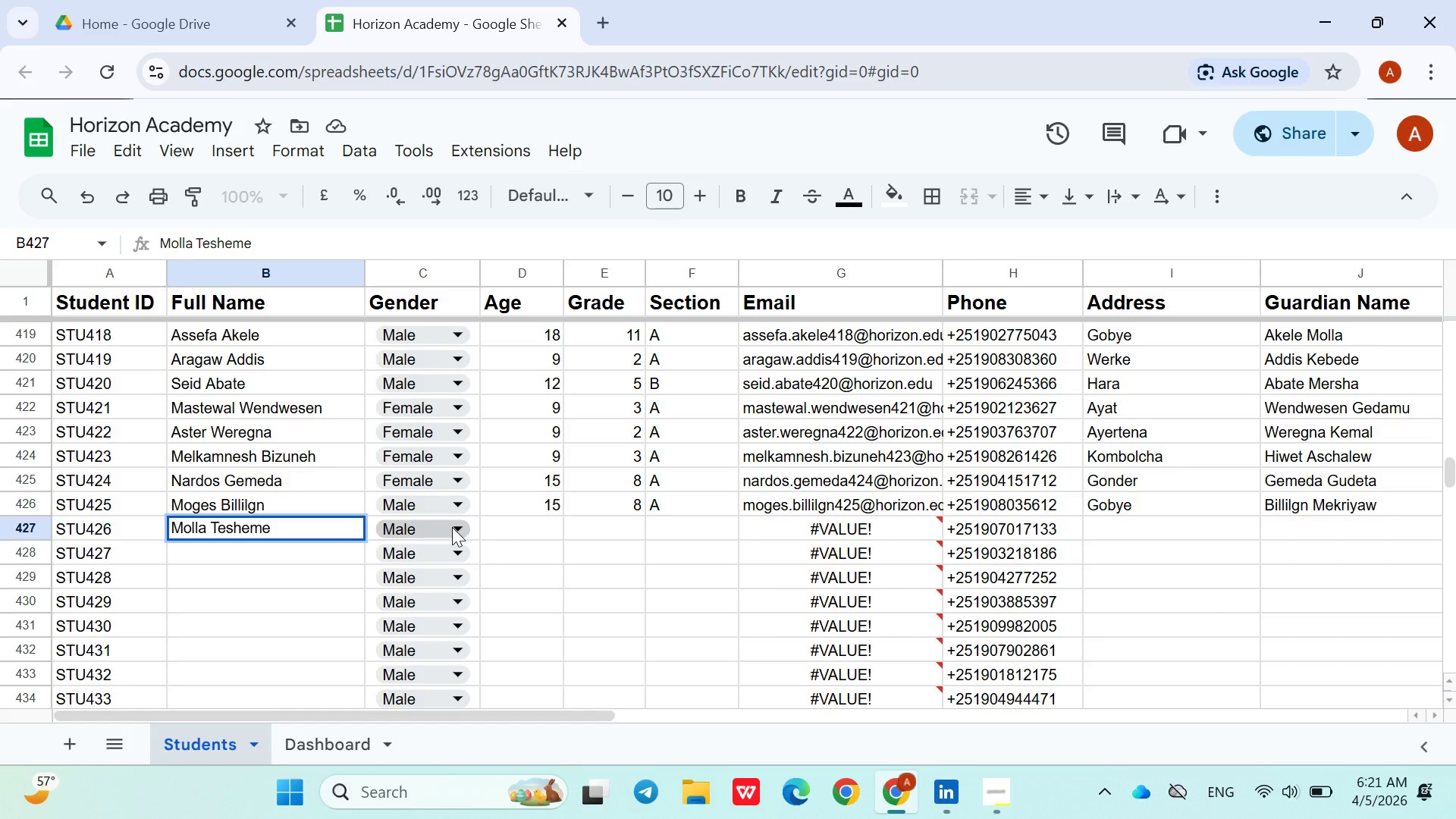 
left_click([449, 527])
 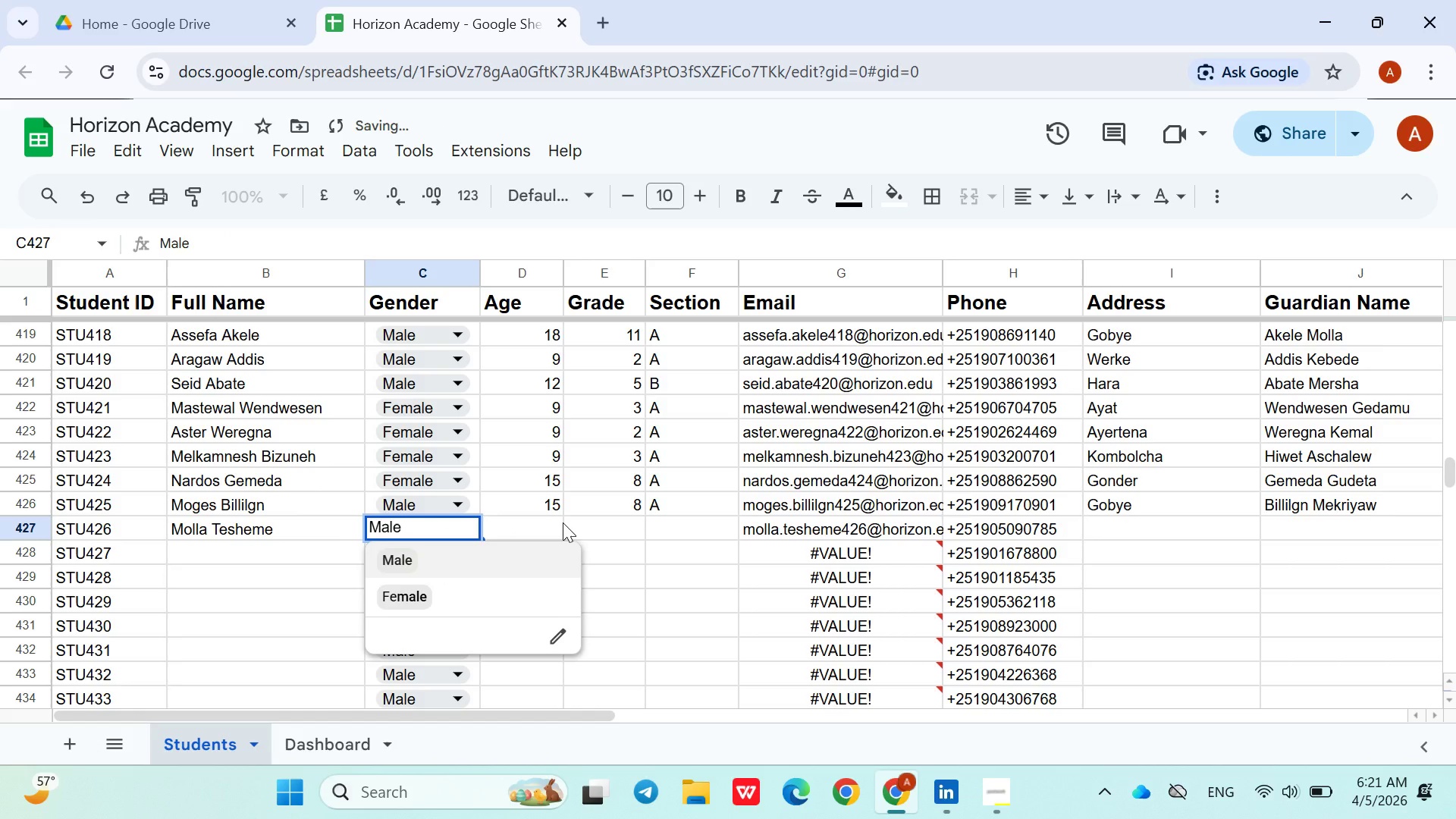 
left_click([538, 538])
 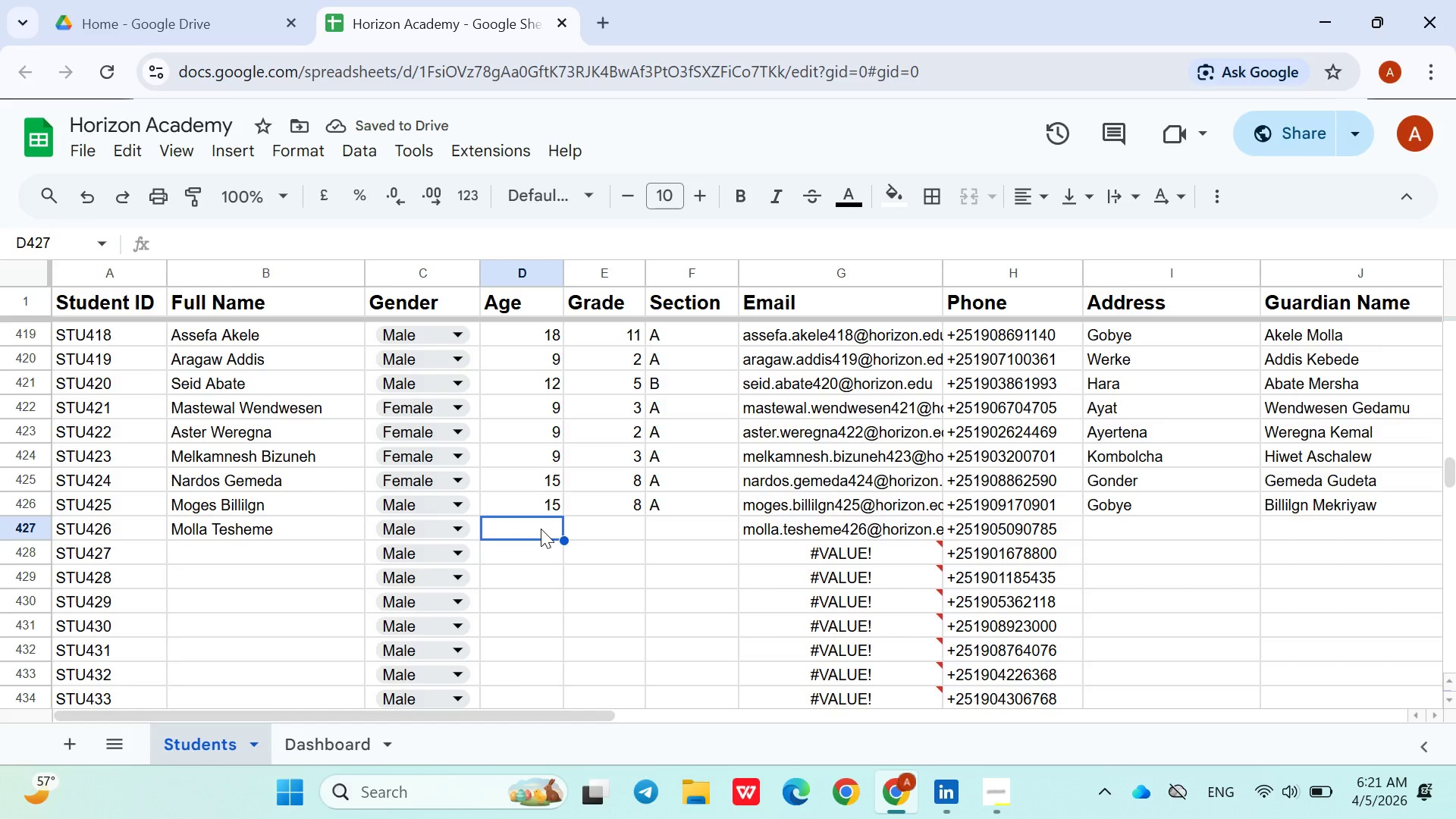 
type(15)
 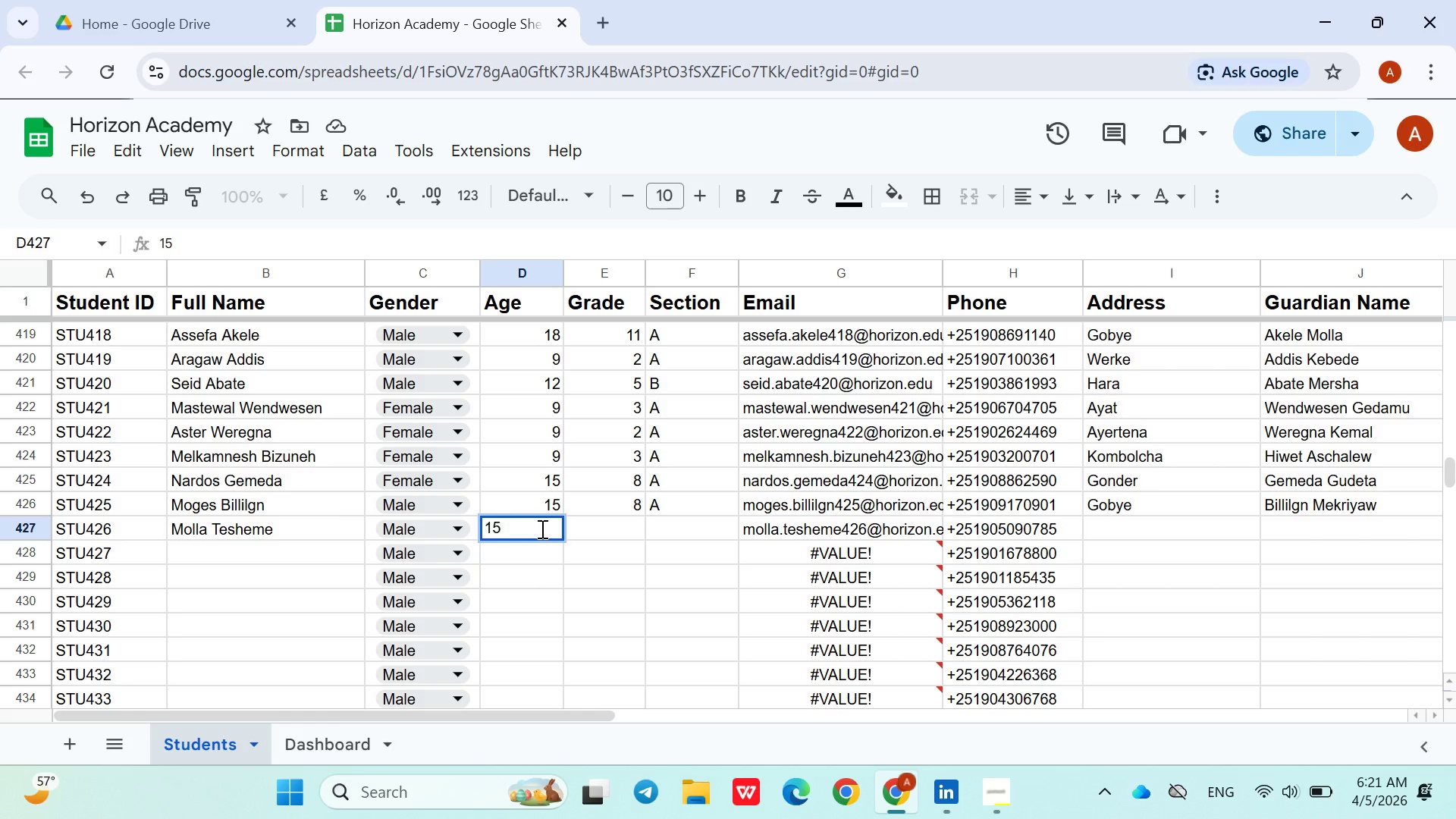 
key(ArrowRight)
 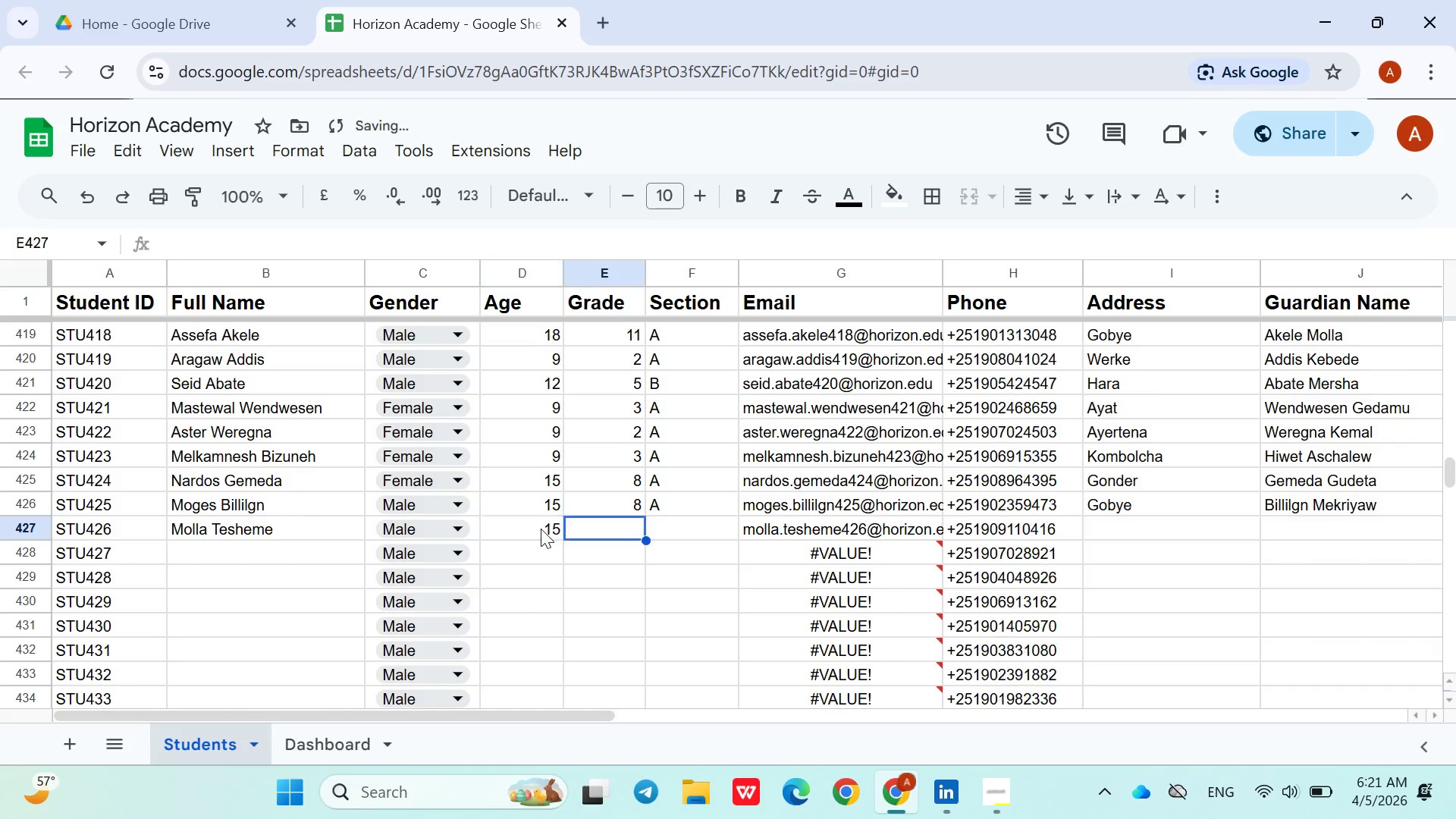 
key(8)
 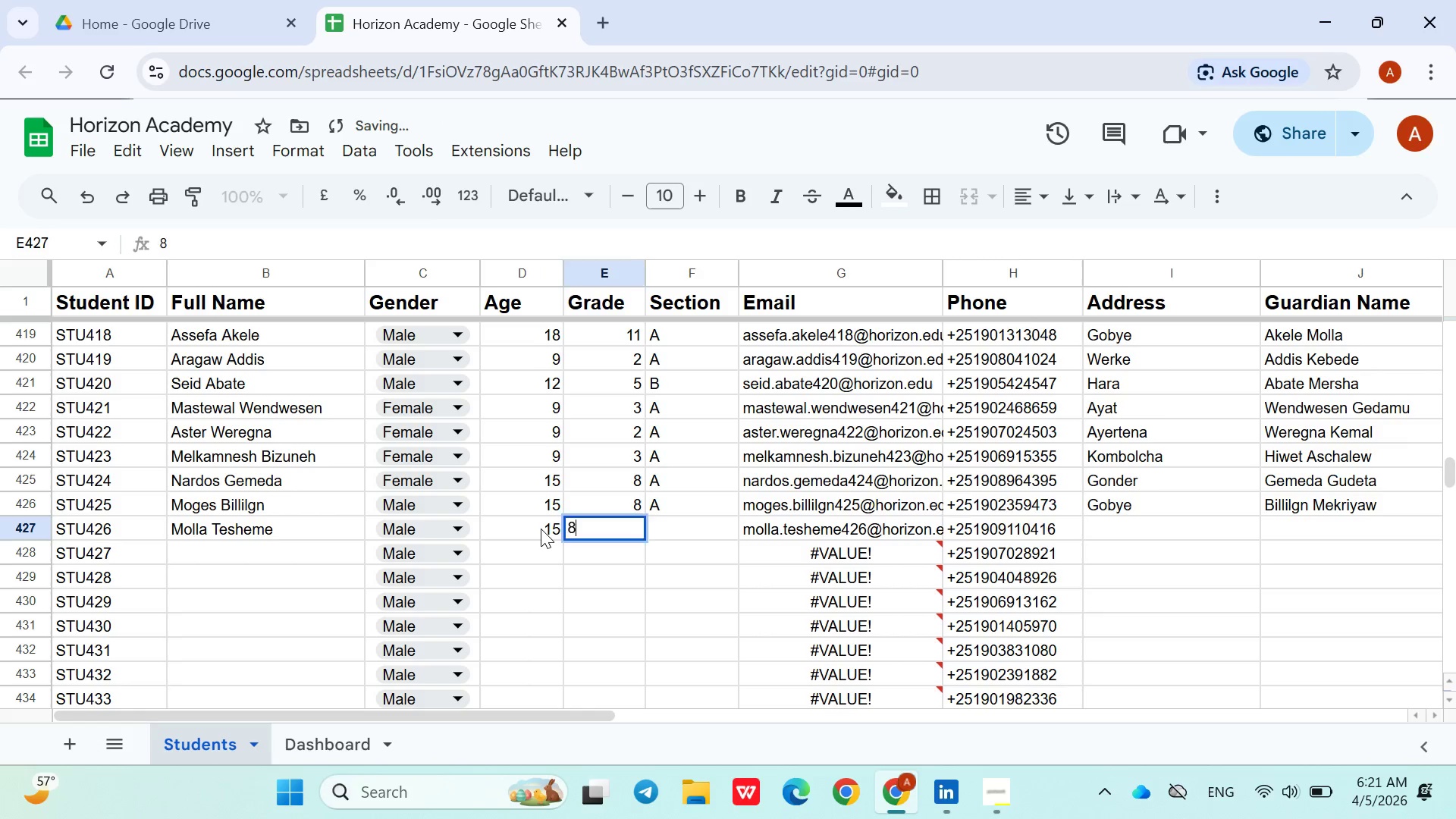 
key(ArrowRight)
 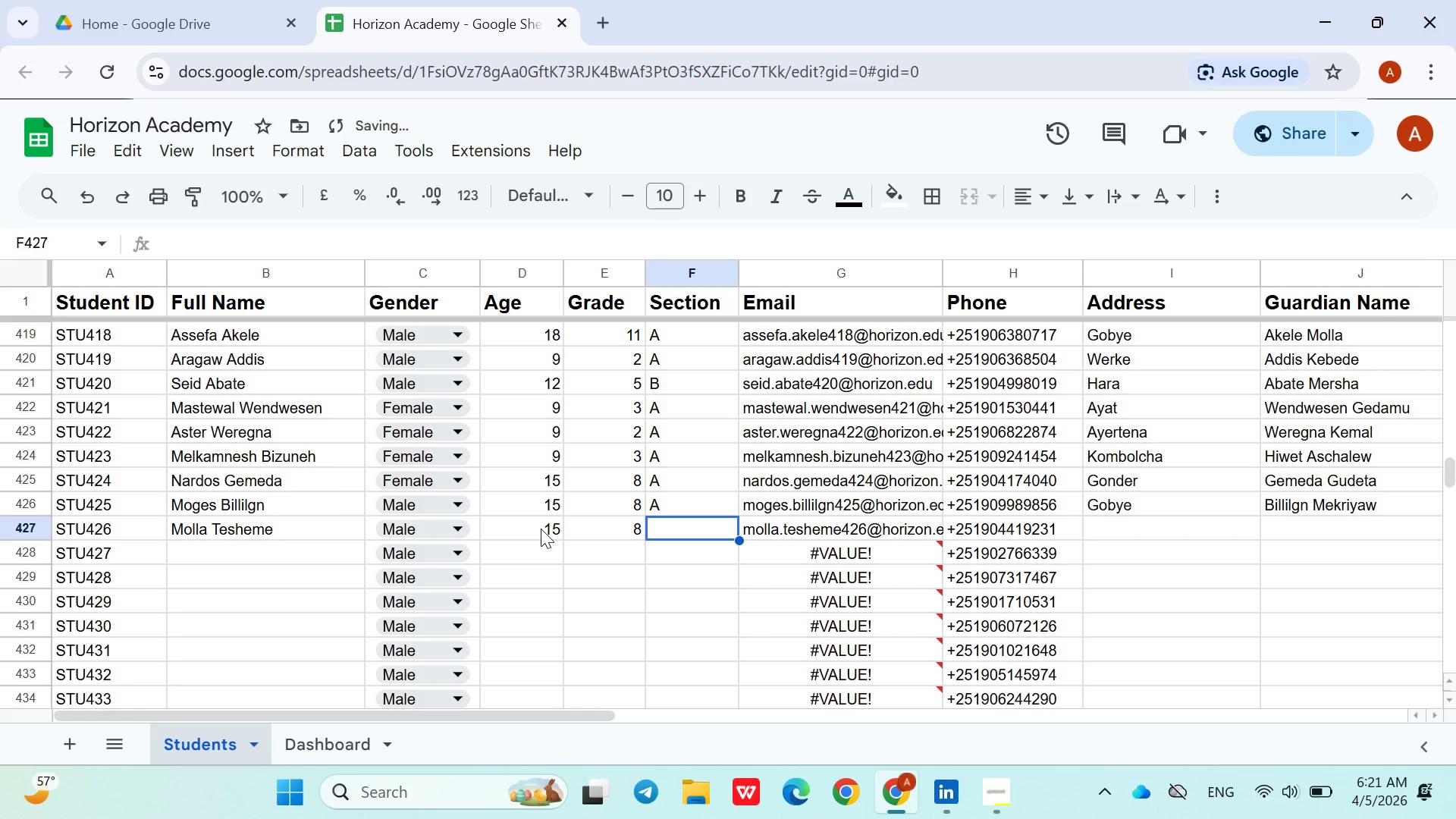 
key(Shift+B)
 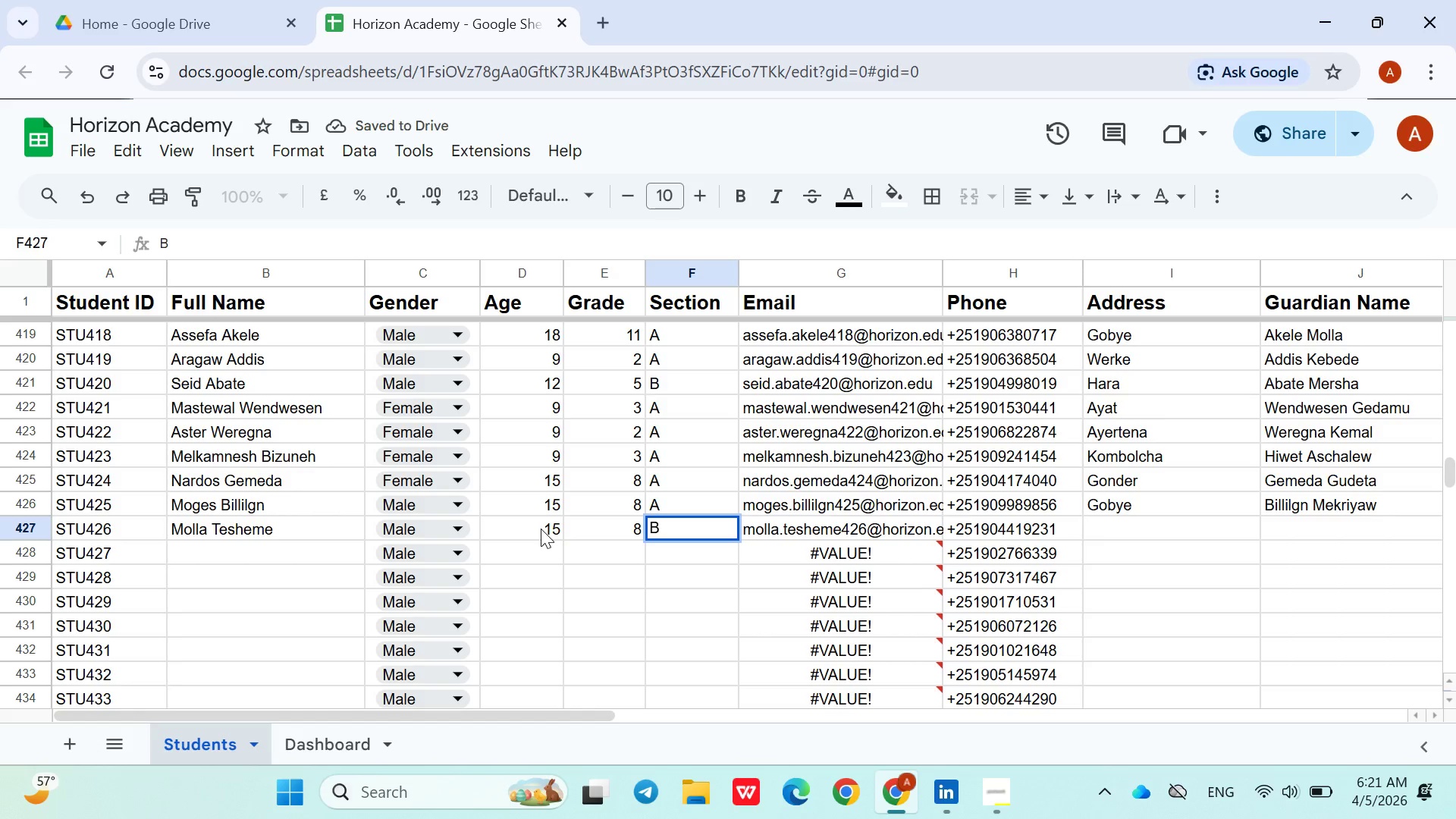 
key(ArrowRight)
 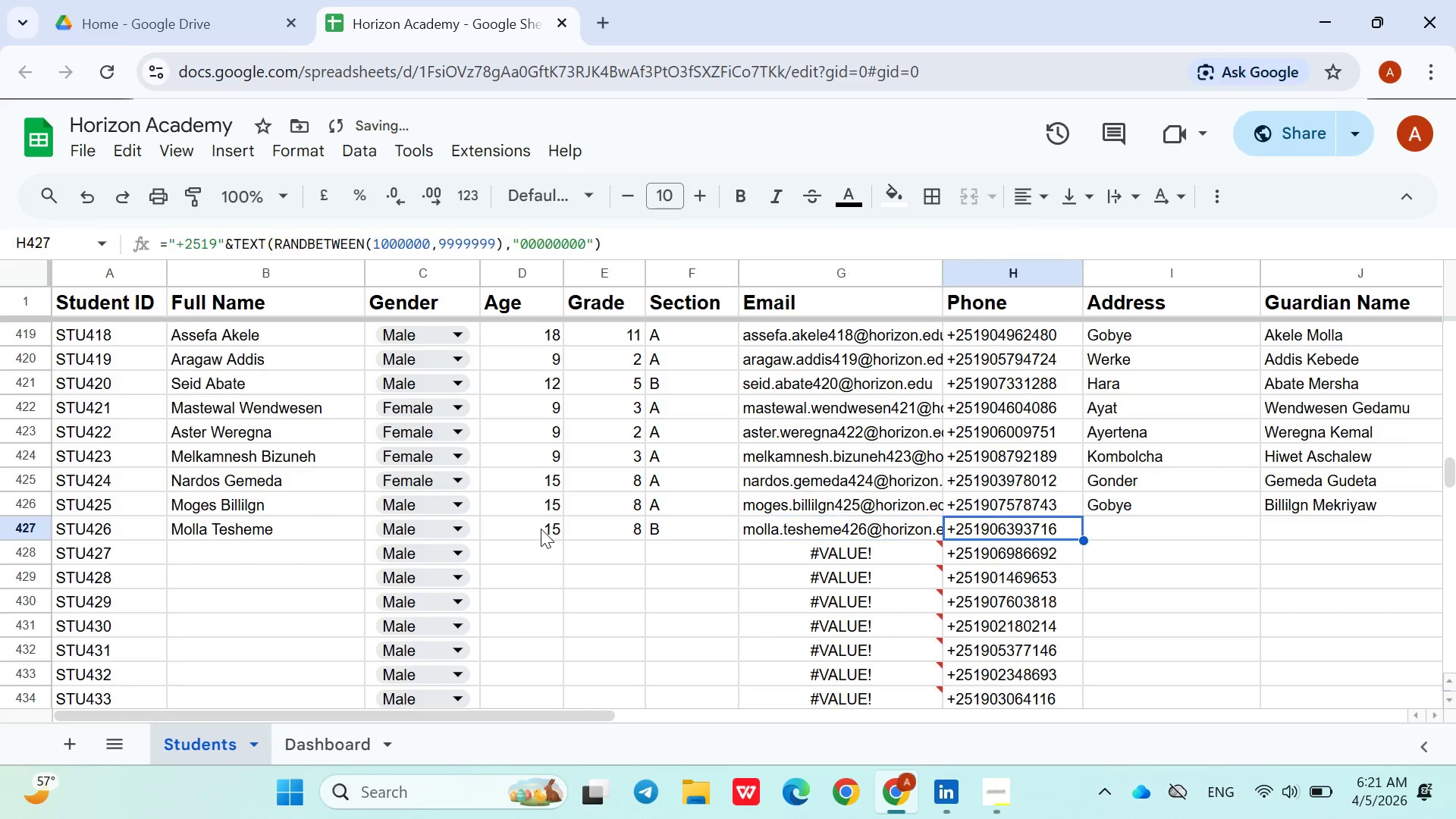 
key(ArrowRight)
 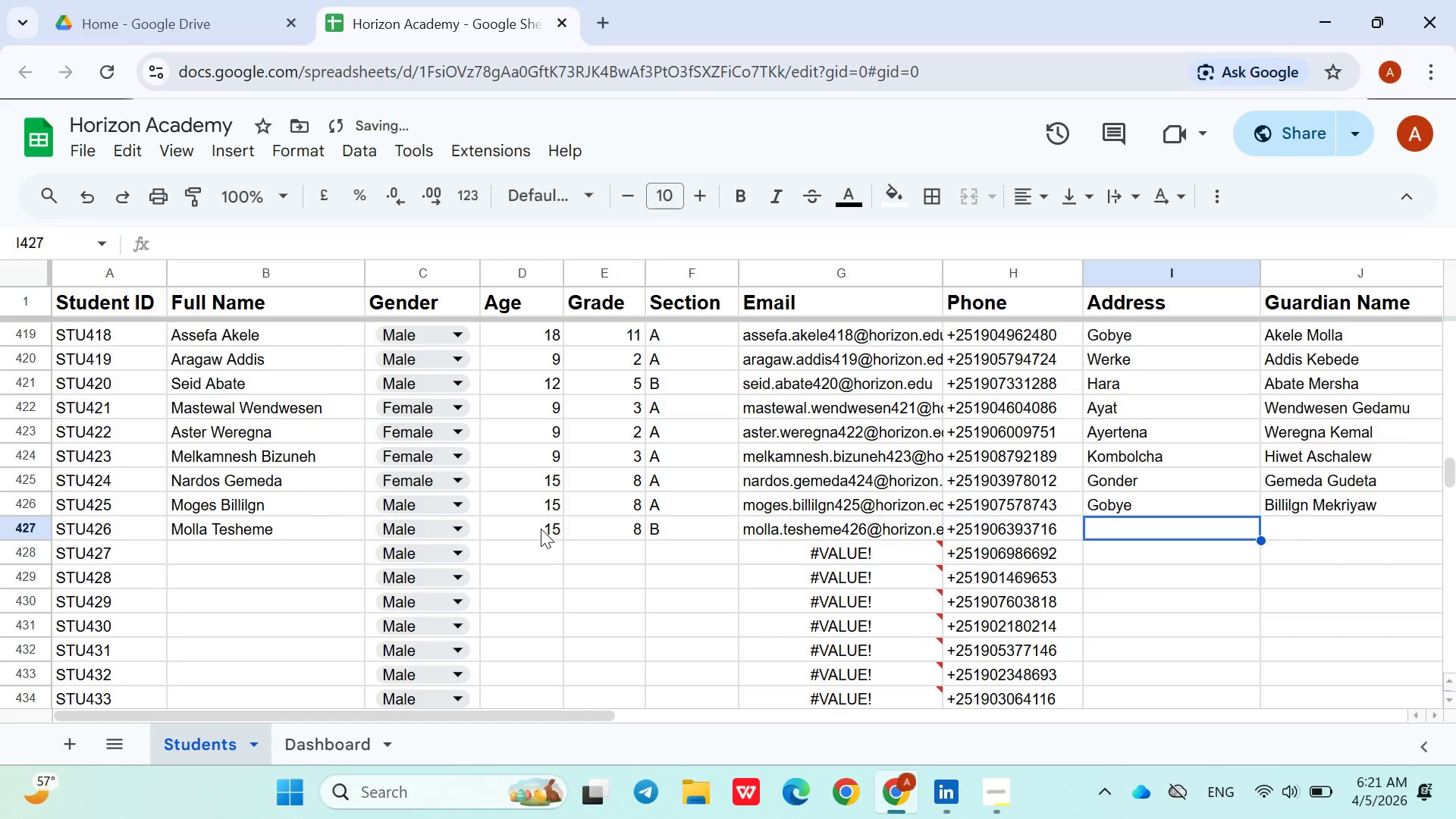 
key(ArrowRight)
 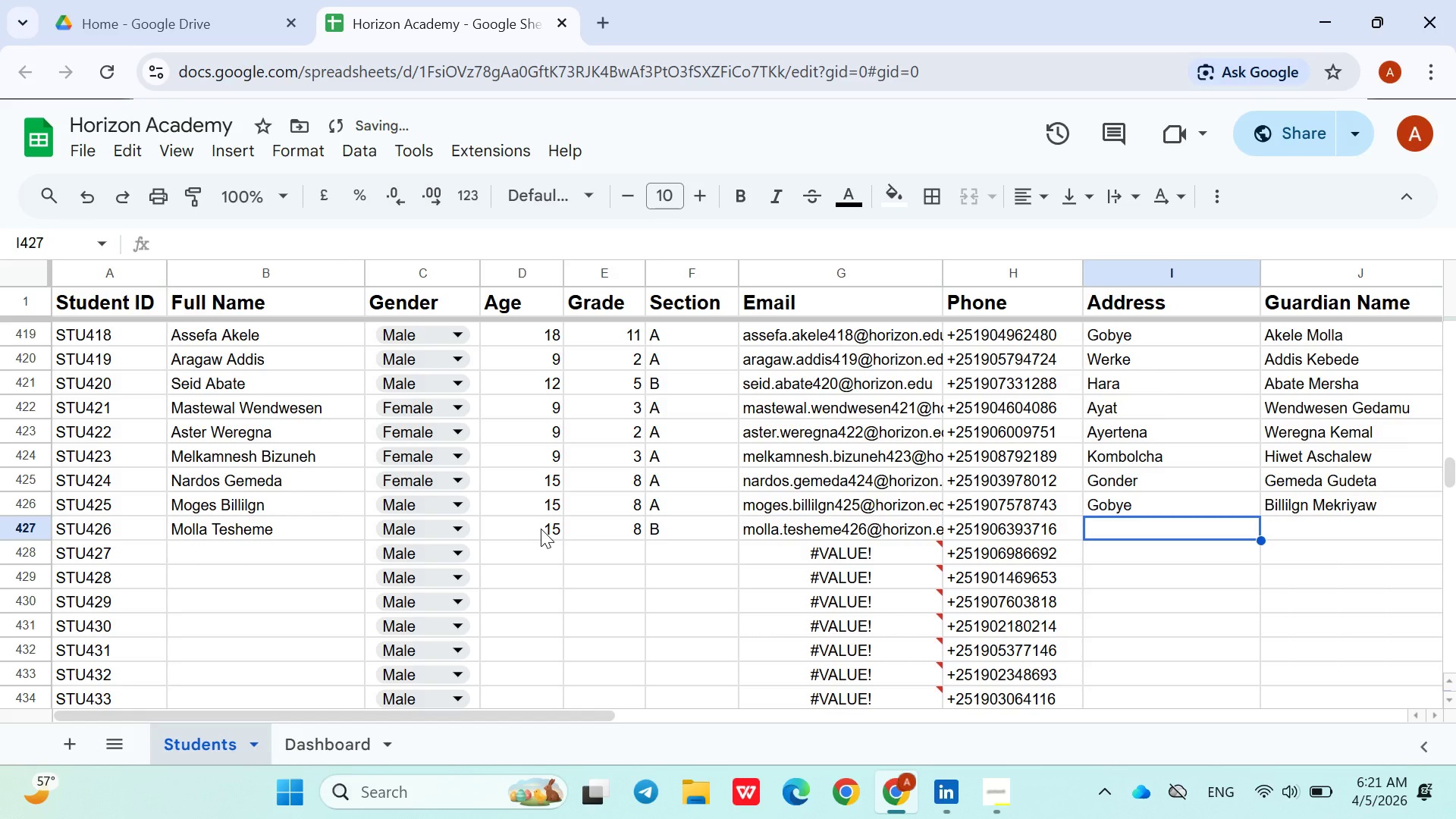 
type(Wereke)
 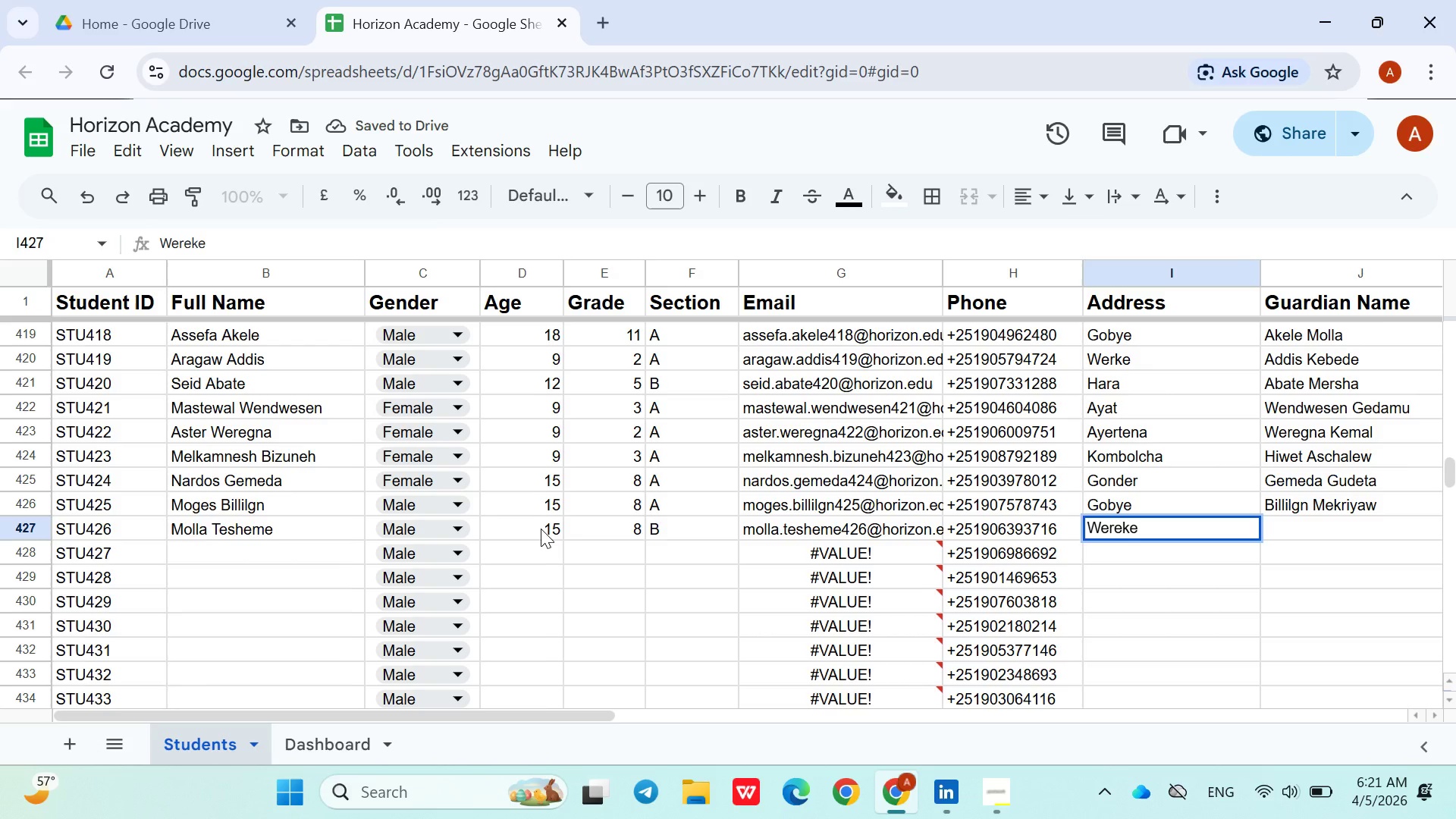 
key(ArrowRight)
 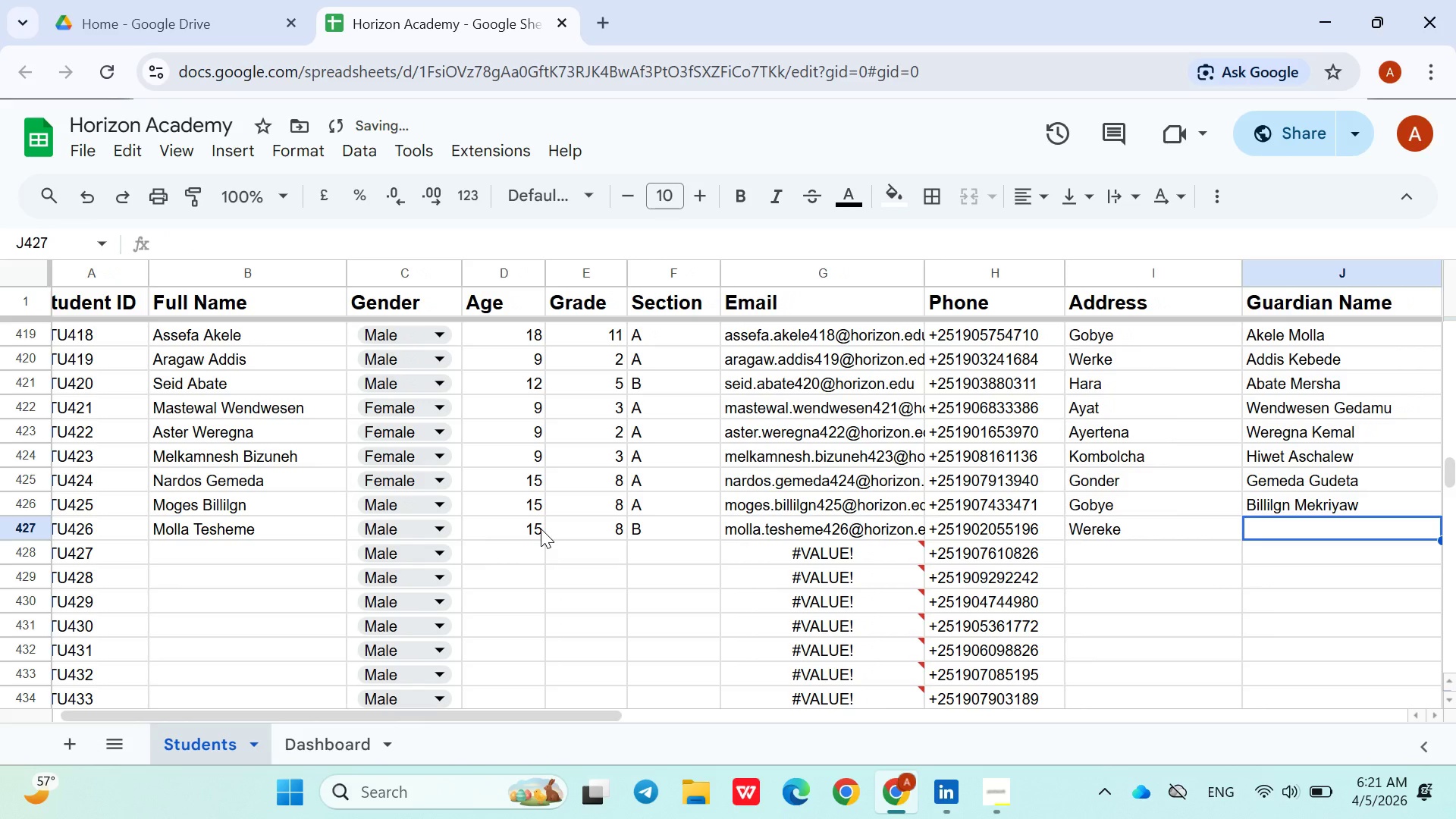 
type(Teshome Wudu)
 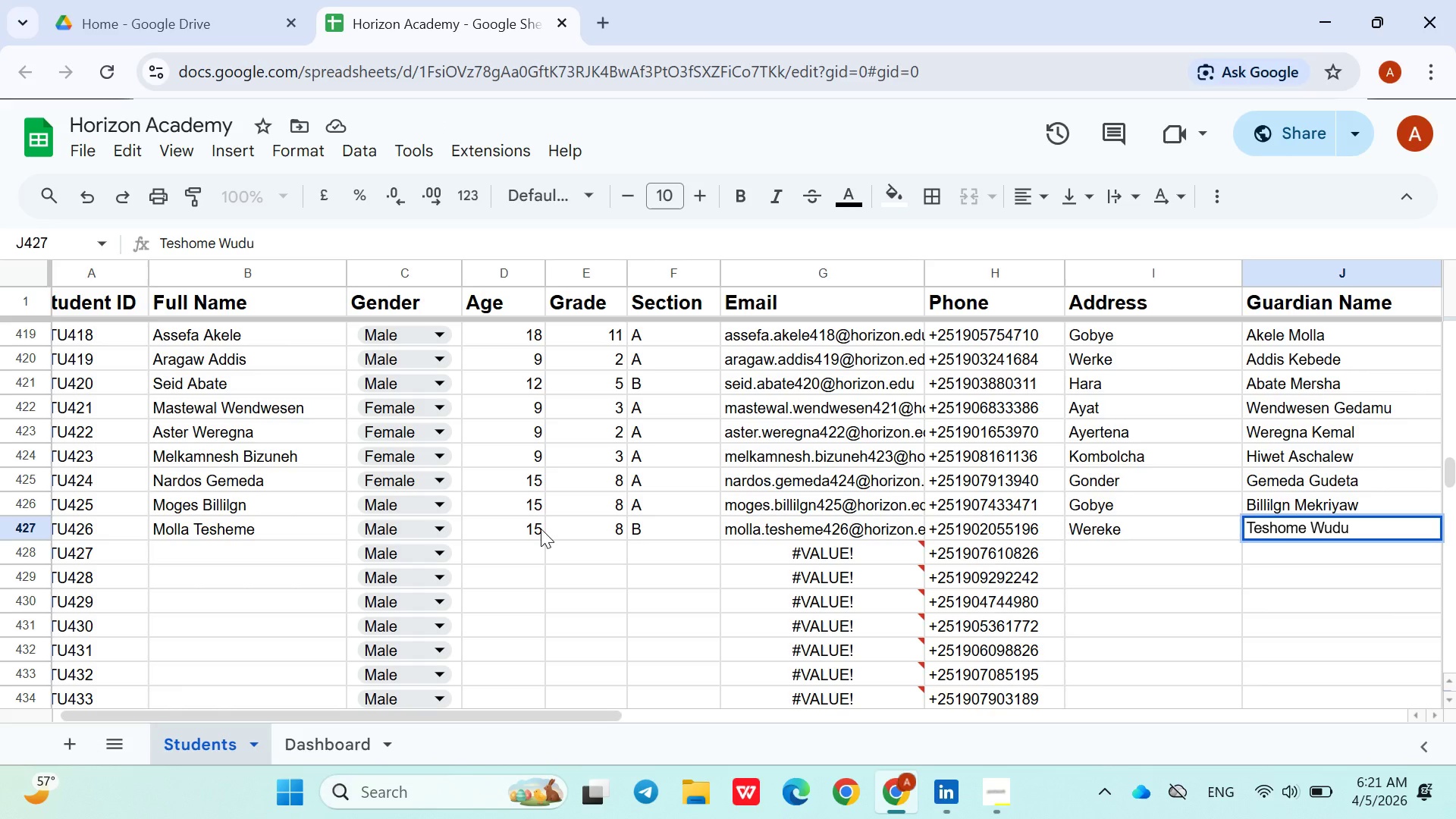 
key(ArrowDown)
 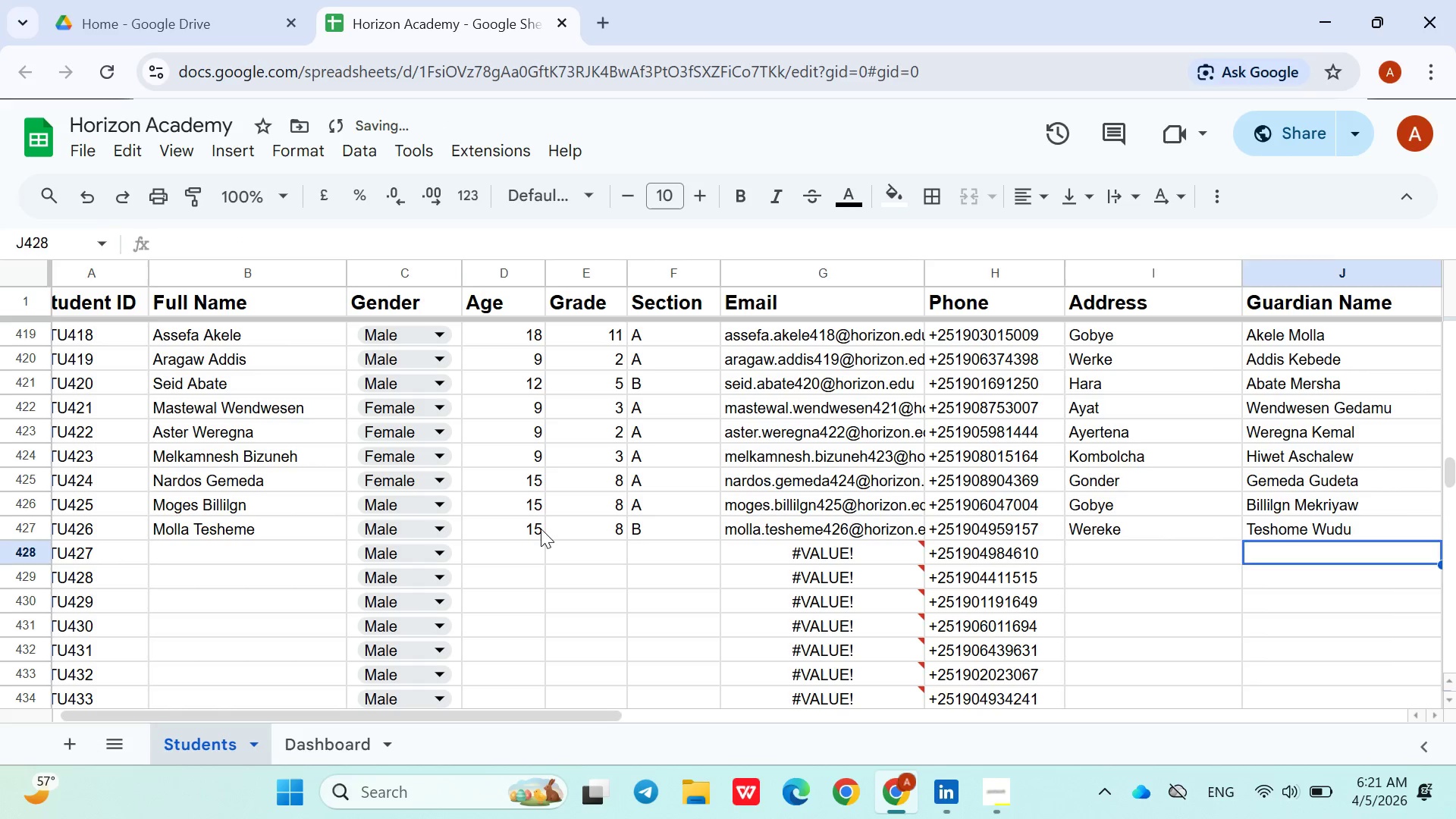 
hold_key(key=ArrowLeft, duration=0.88)
 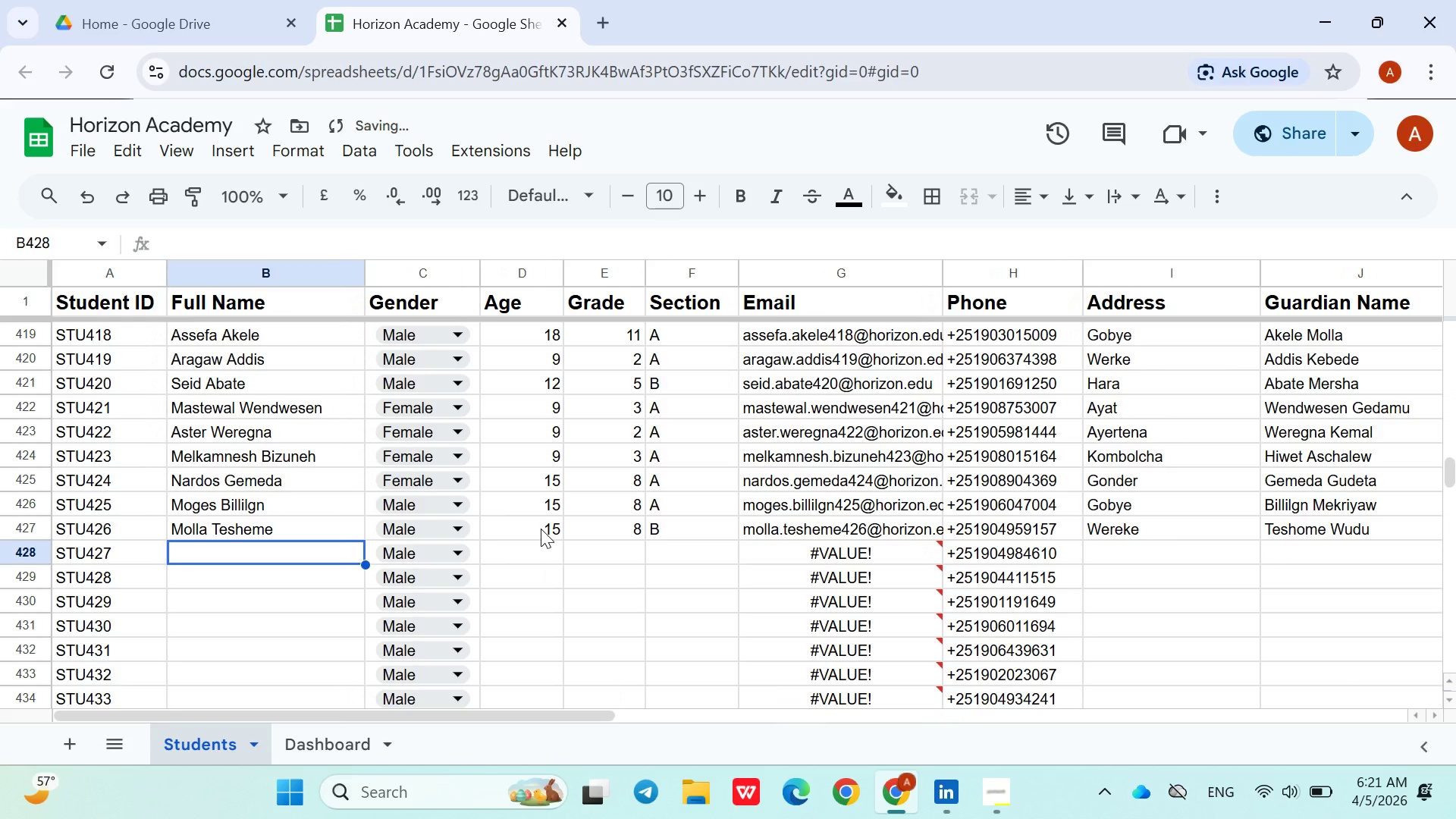 
key(ArrowRight)
 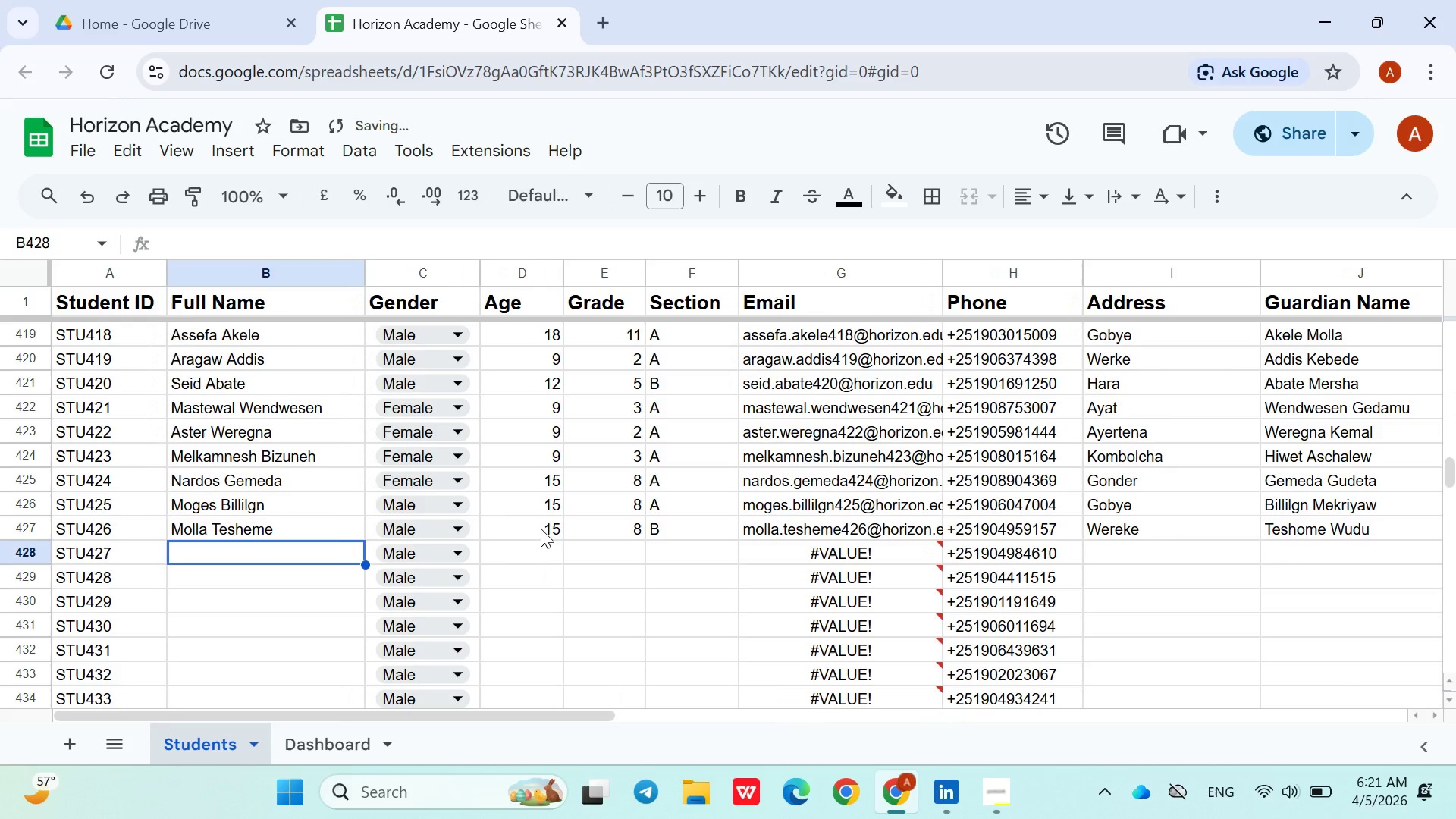 
type(Gojji Tefera)
 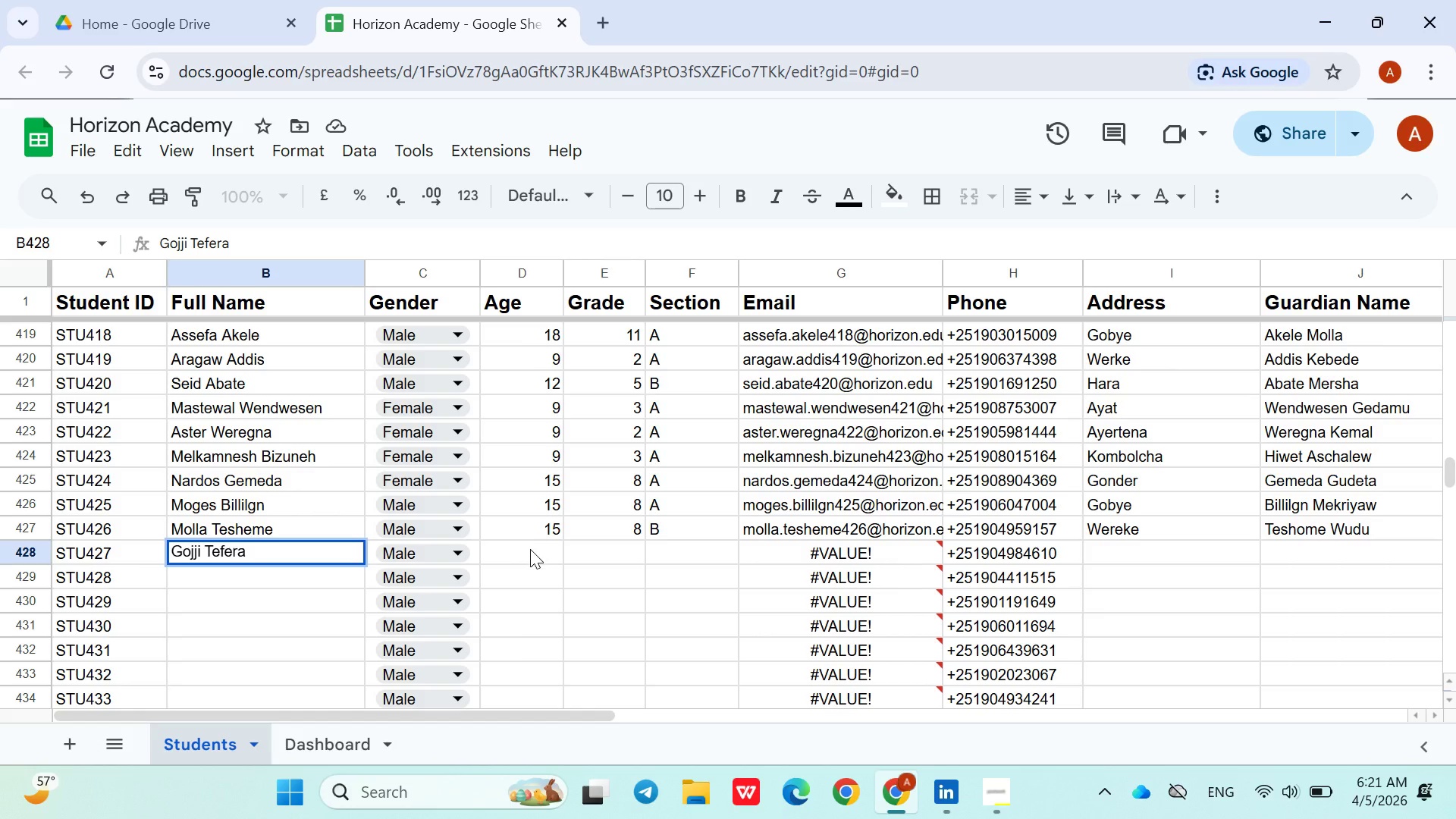 
left_click([530, 549])
 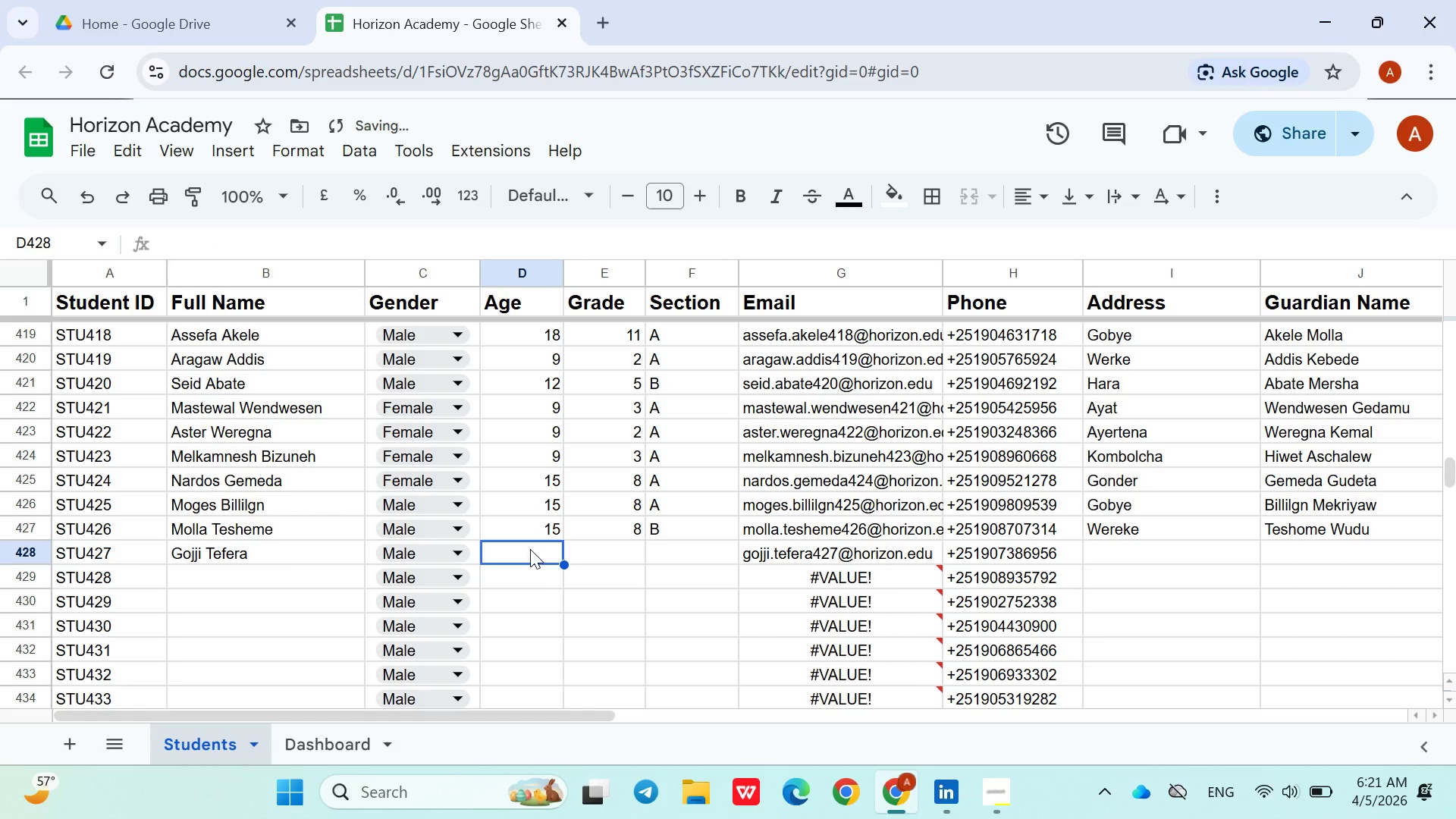 
type(12)
 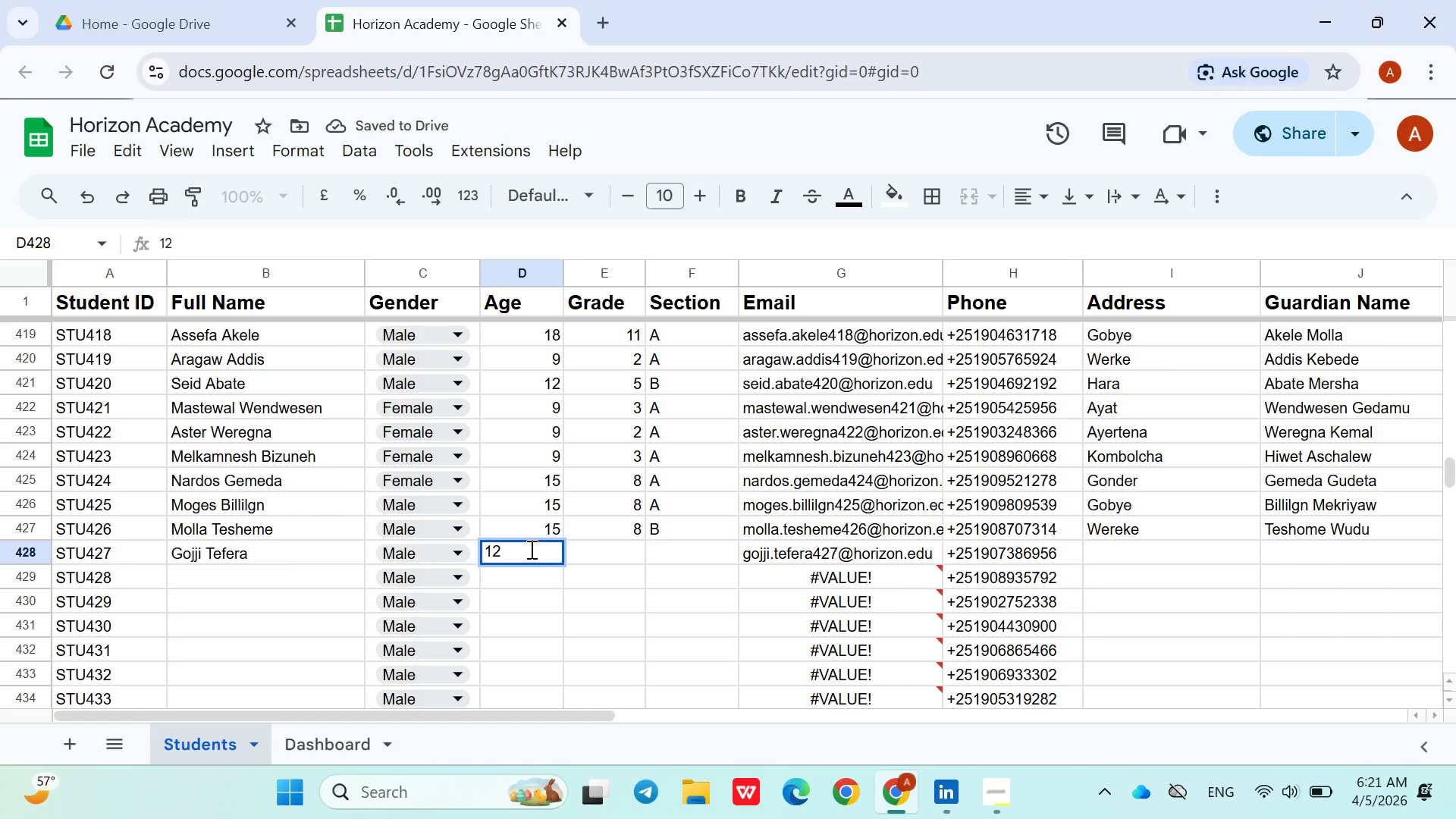 
key(ArrowRight)
 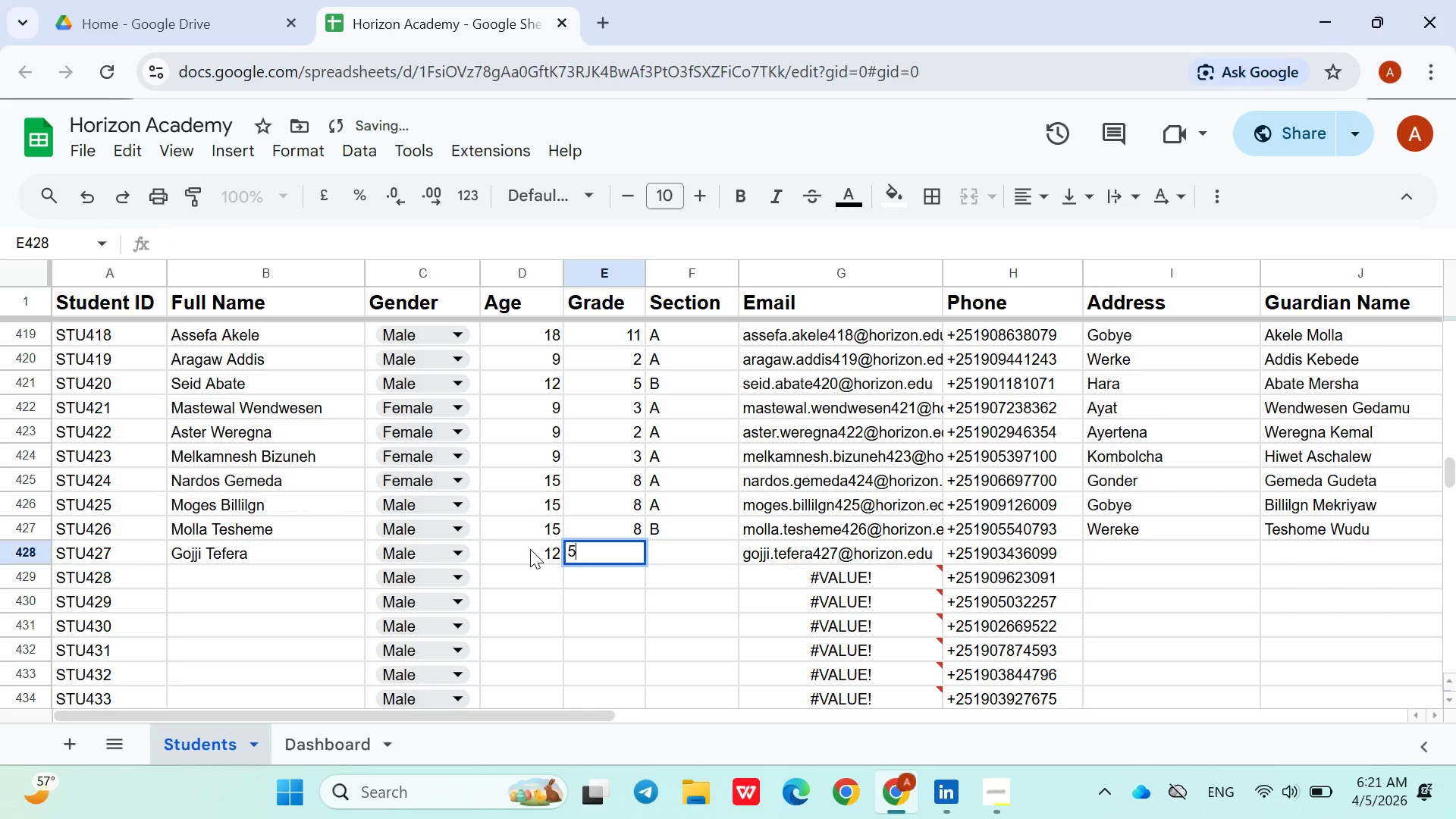 
key(5)
 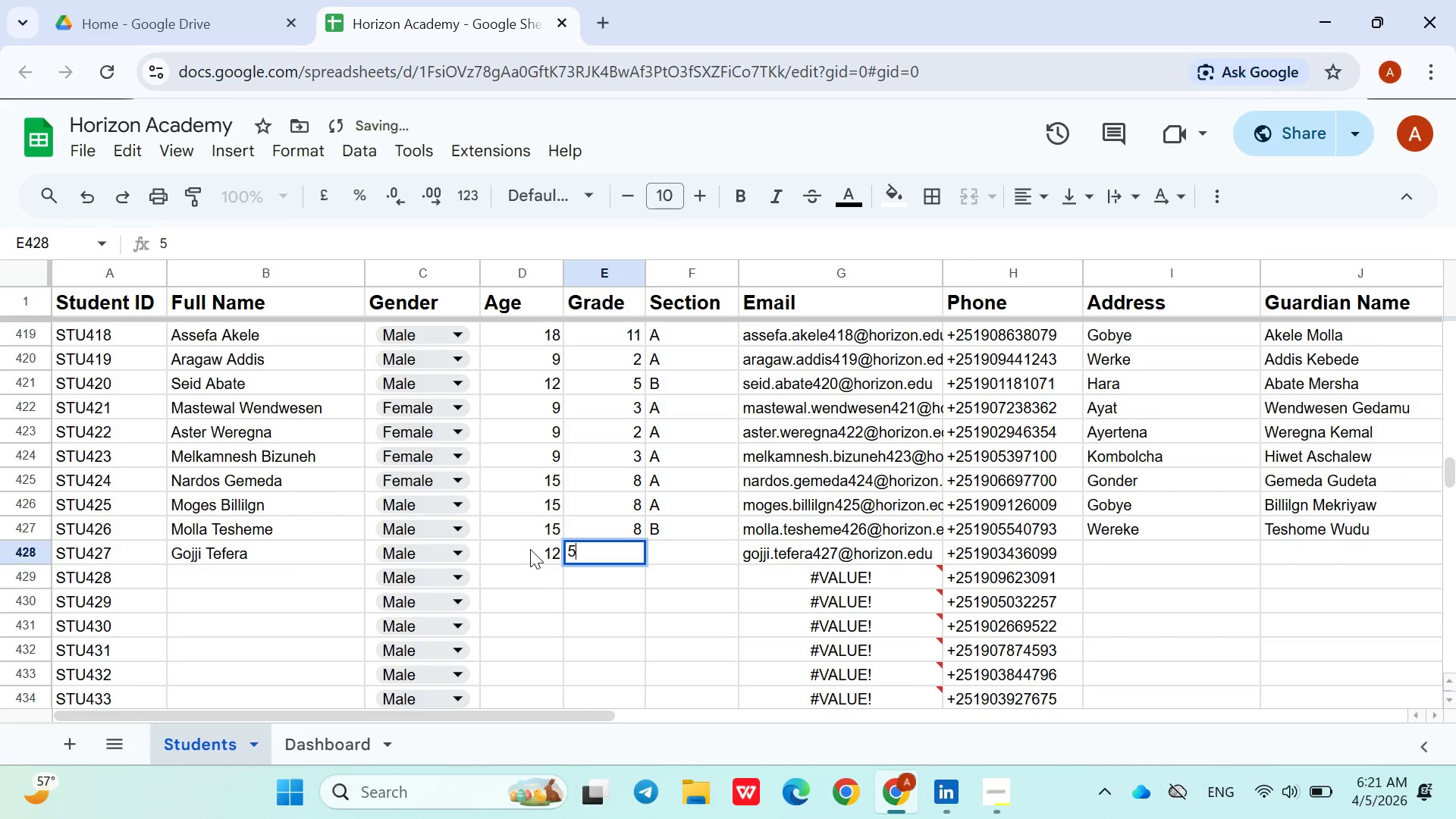 
key(ArrowRight)
 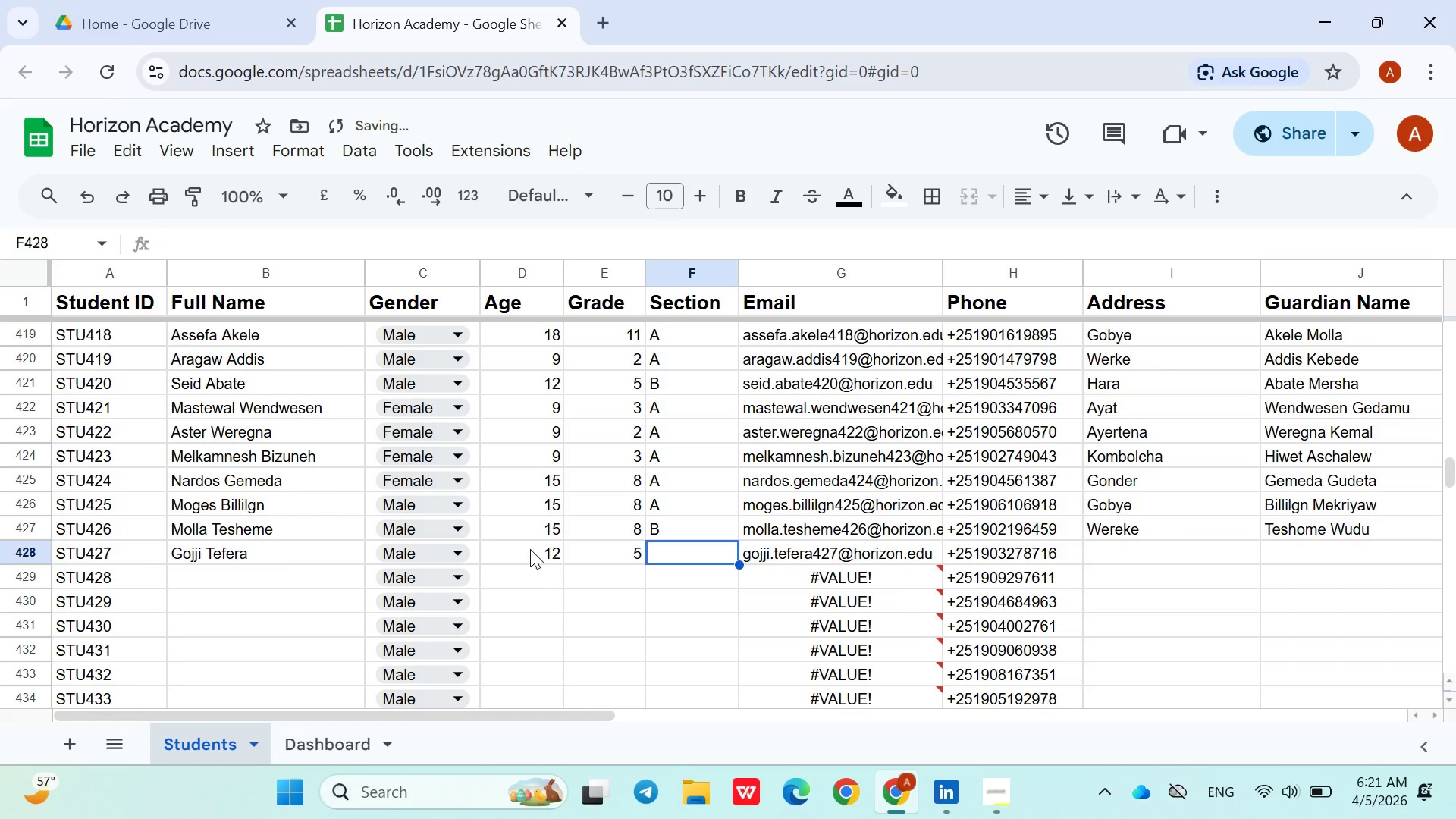 
key(Shift+A)
 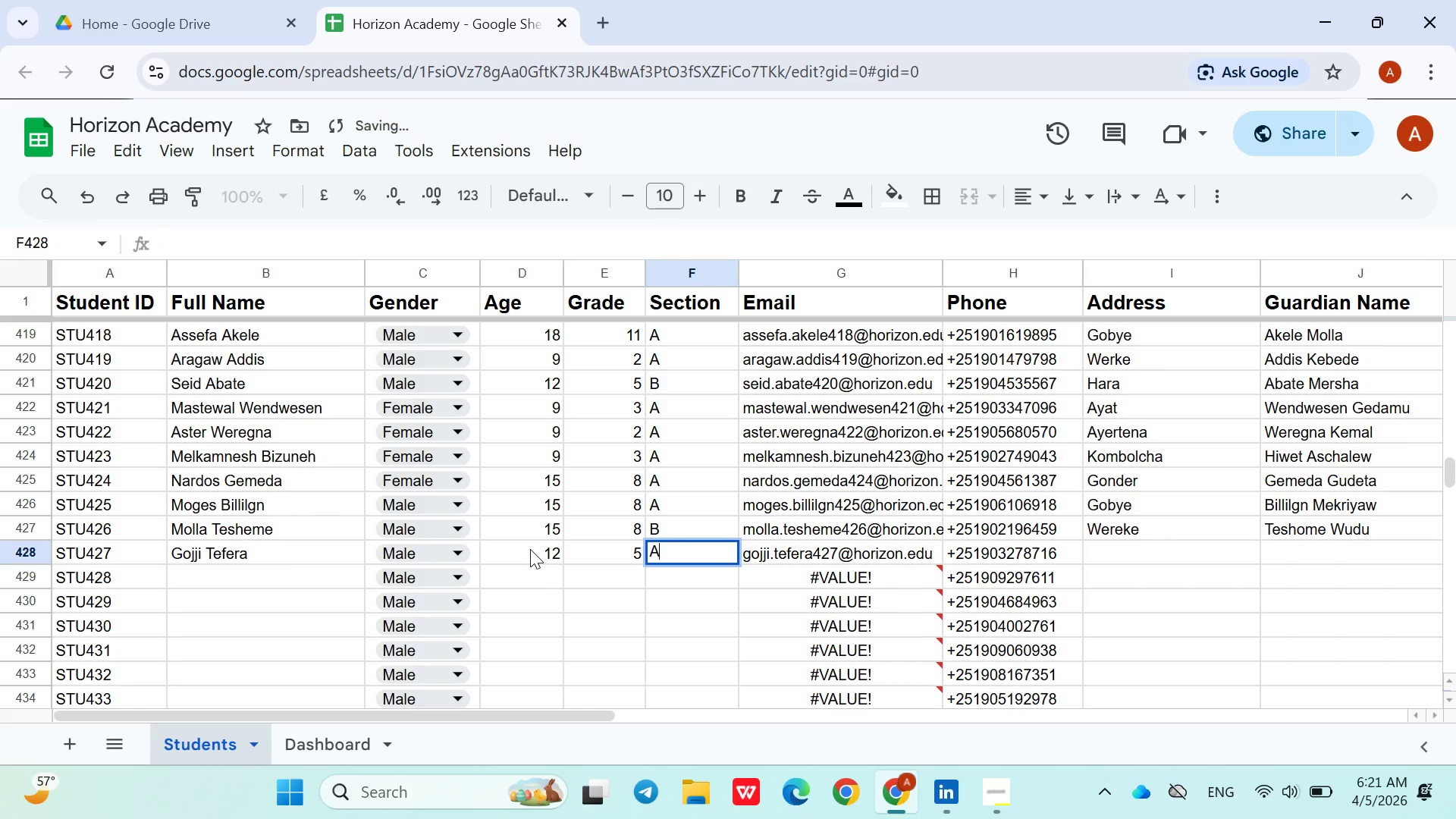 
key(Shift+ArrowRight)
 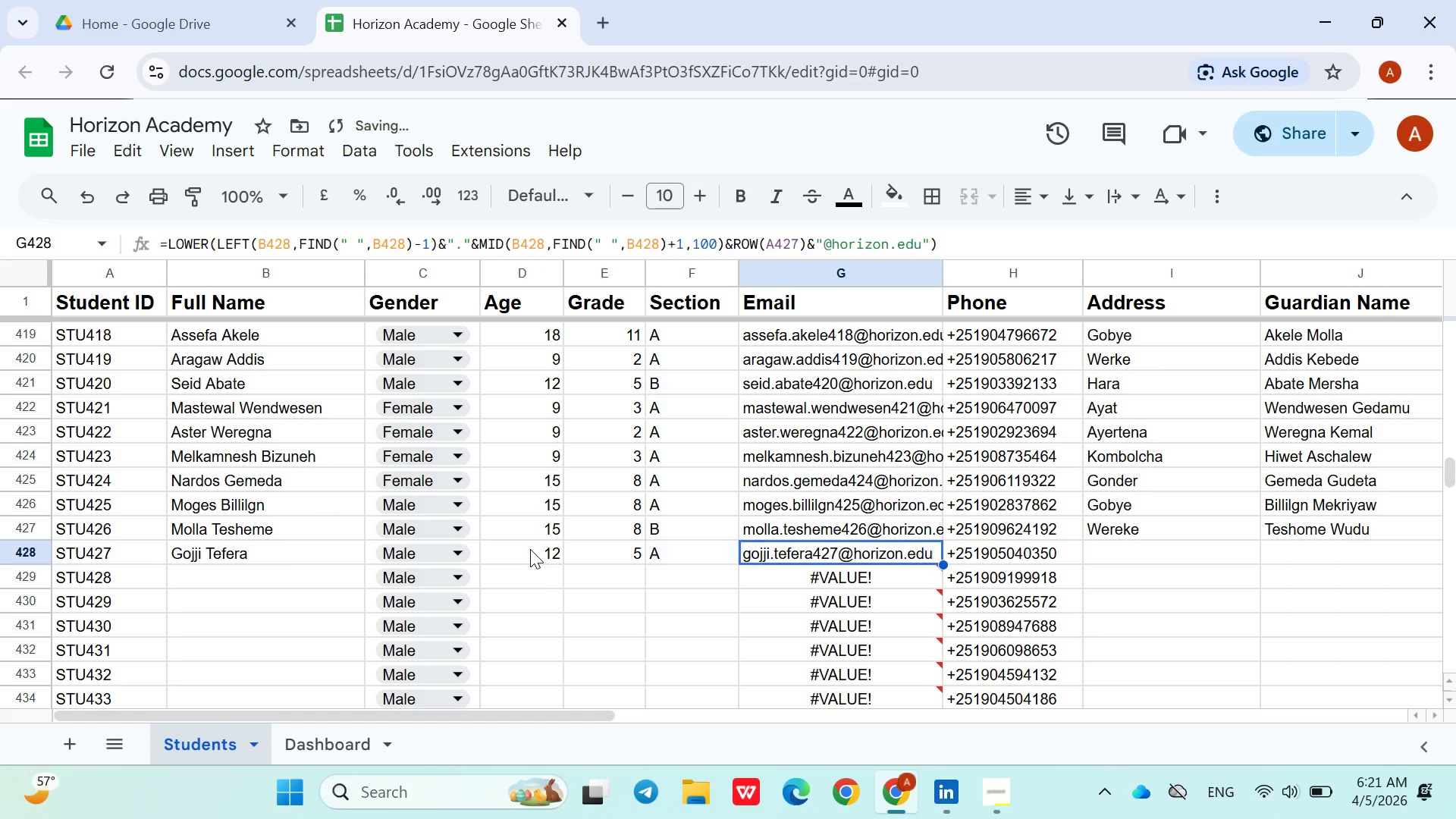 
key(ArrowRight)
 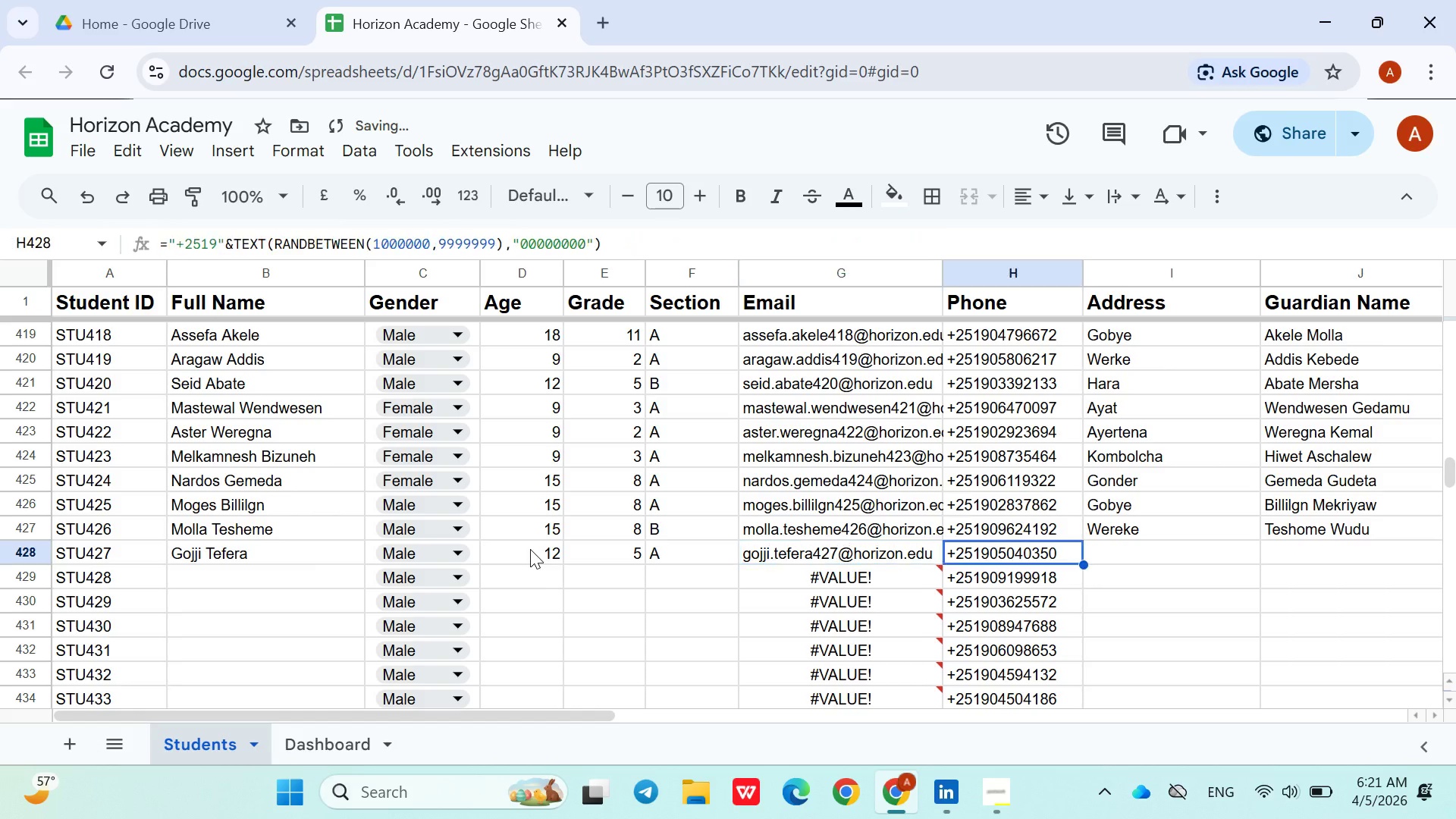 
key(ArrowRight)
 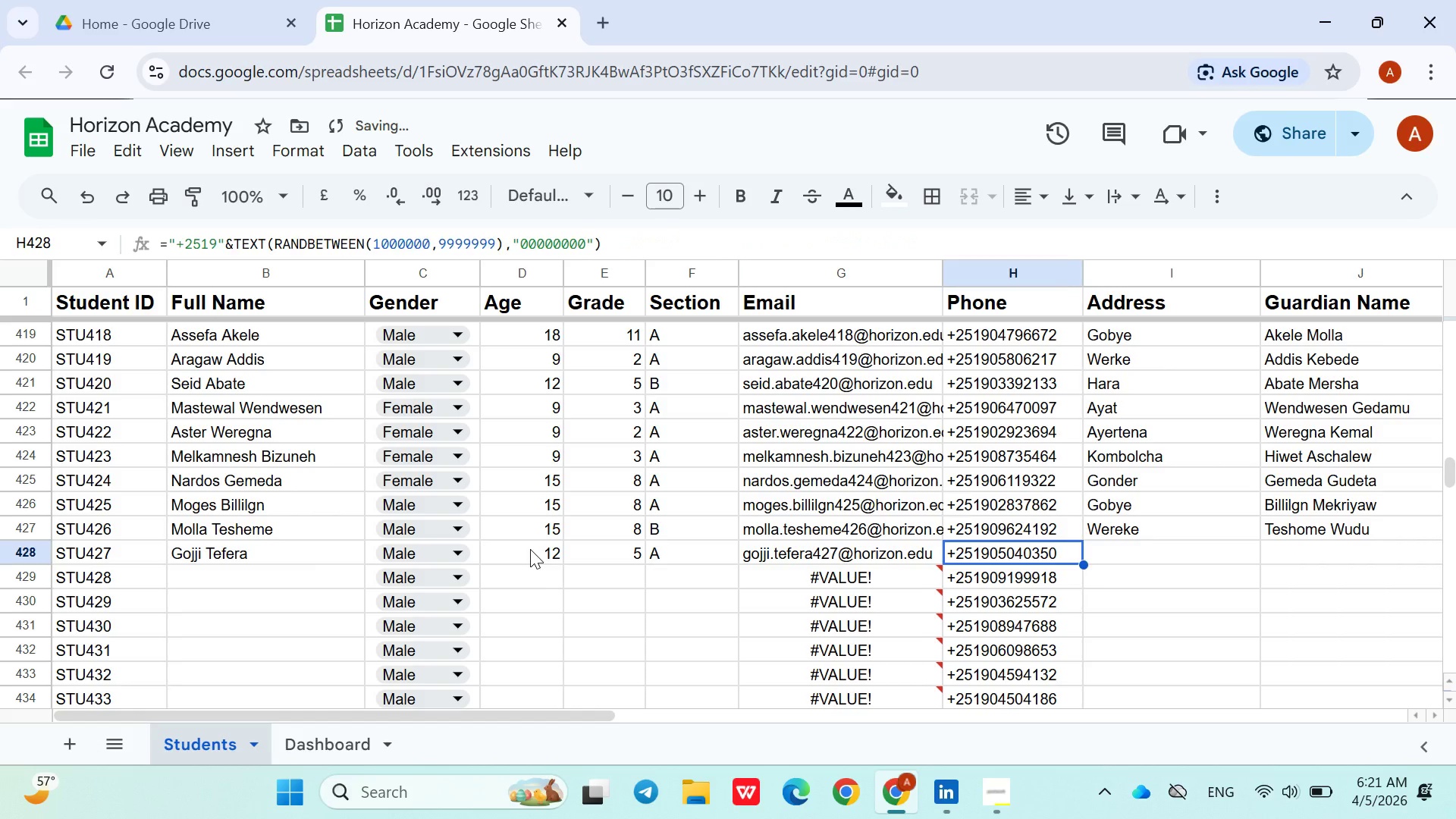 
key(ArrowRight)
 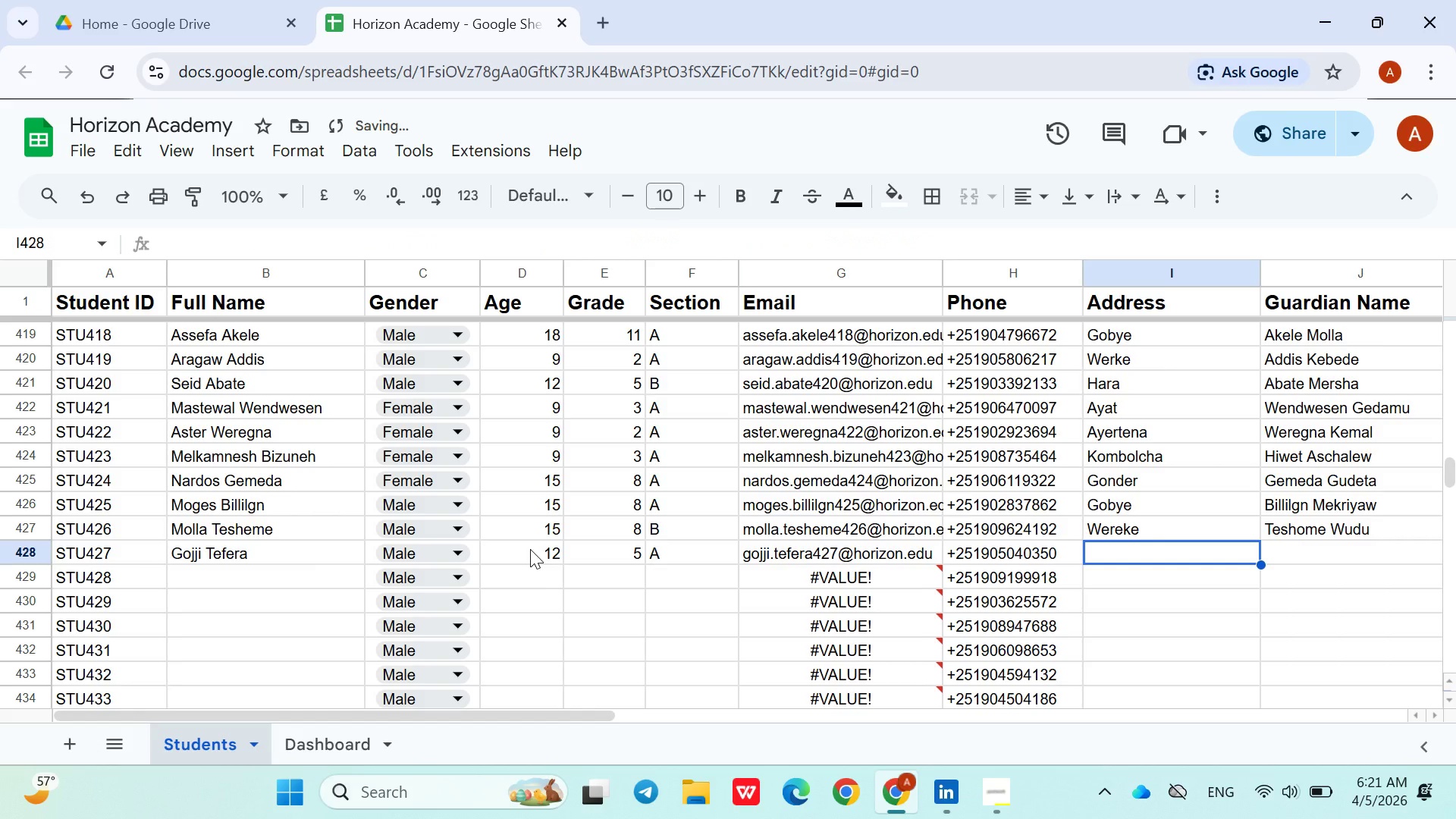 
key(Shift+T)
 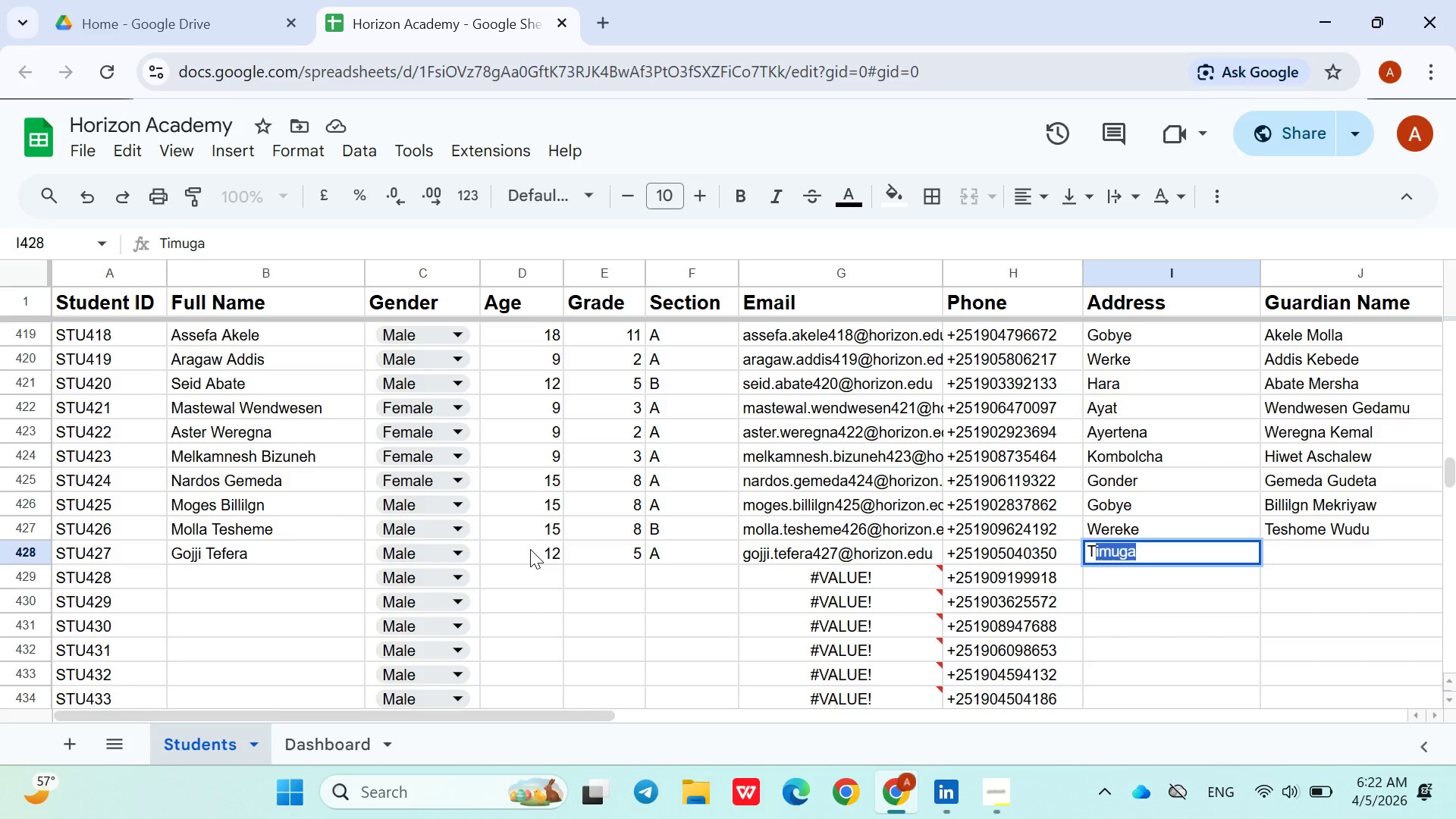 
key(ArrowRight)
 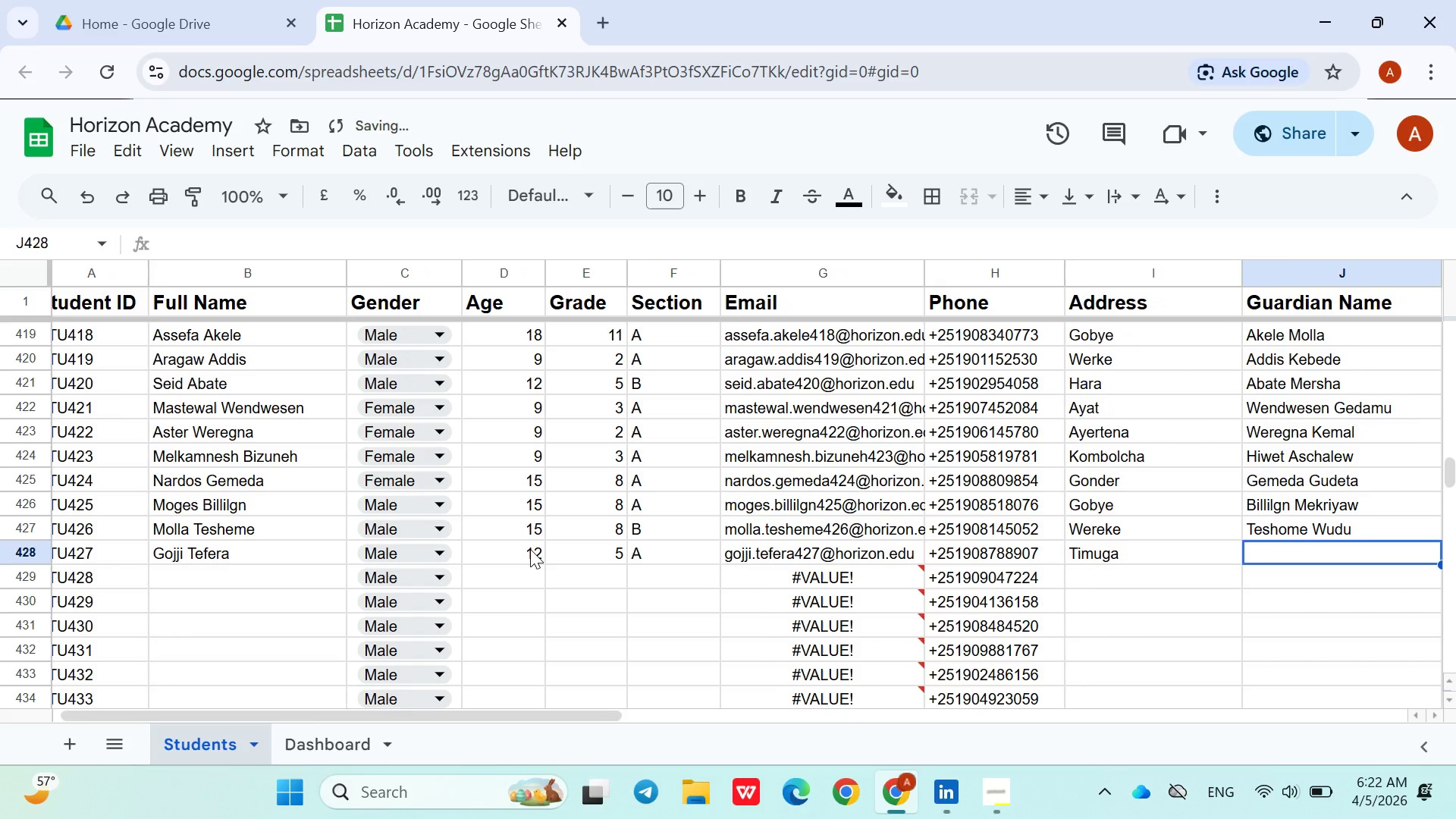 
type(Tefera Negash)
 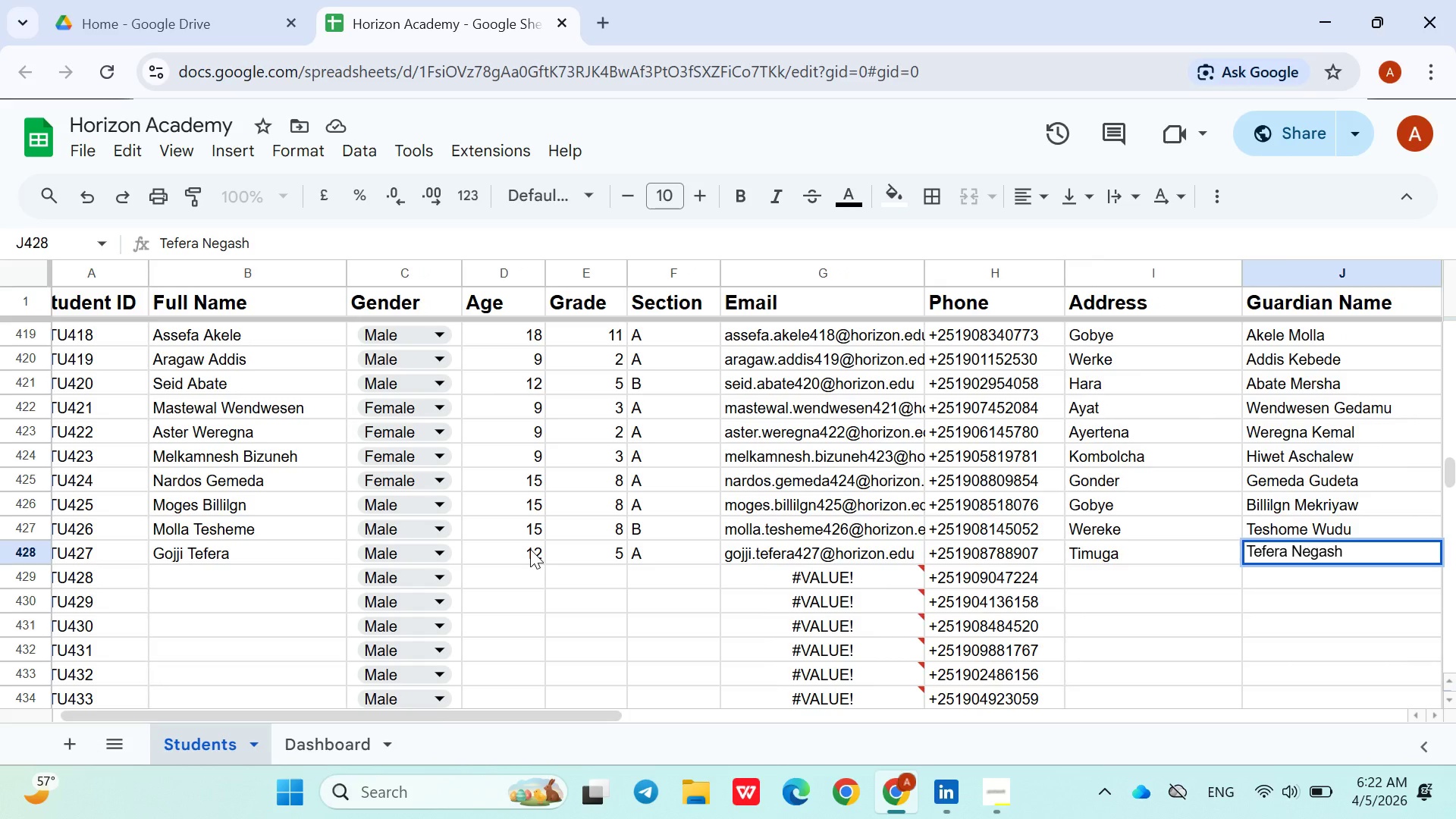 
key(ArrowDown)
 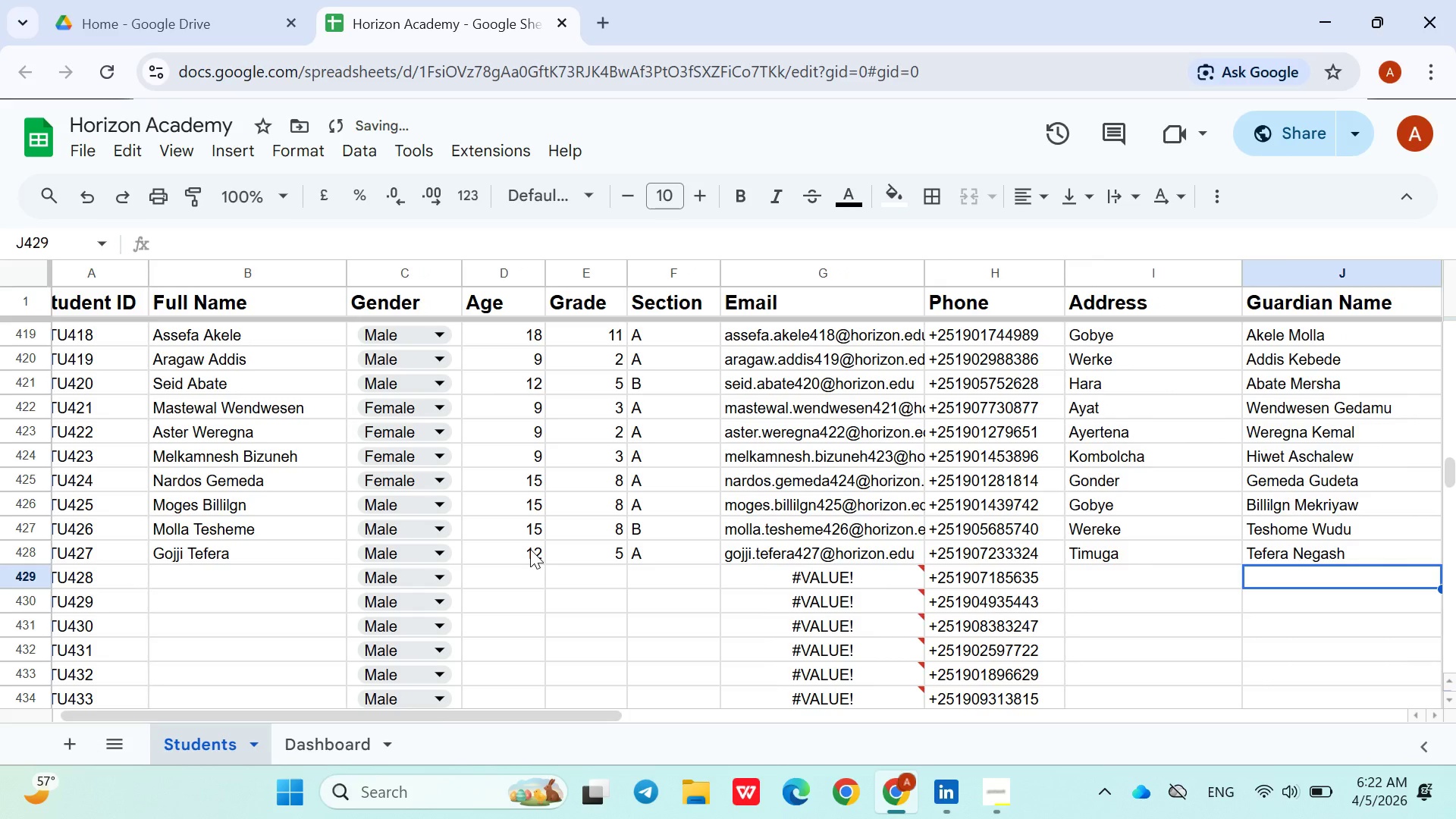 
hold_key(key=ArrowLeft, duration=0.47)
 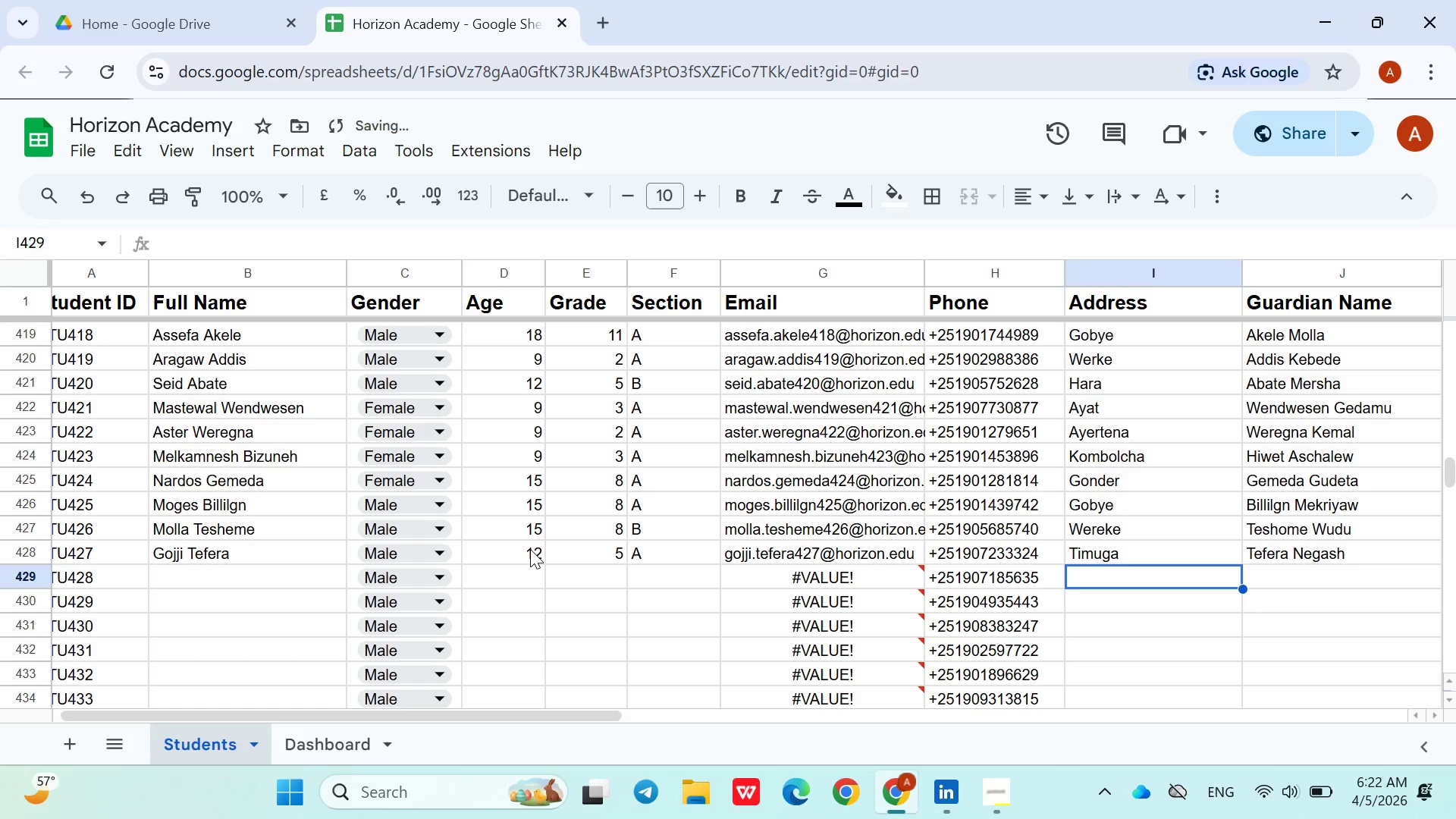 
key(ArrowLeft)
 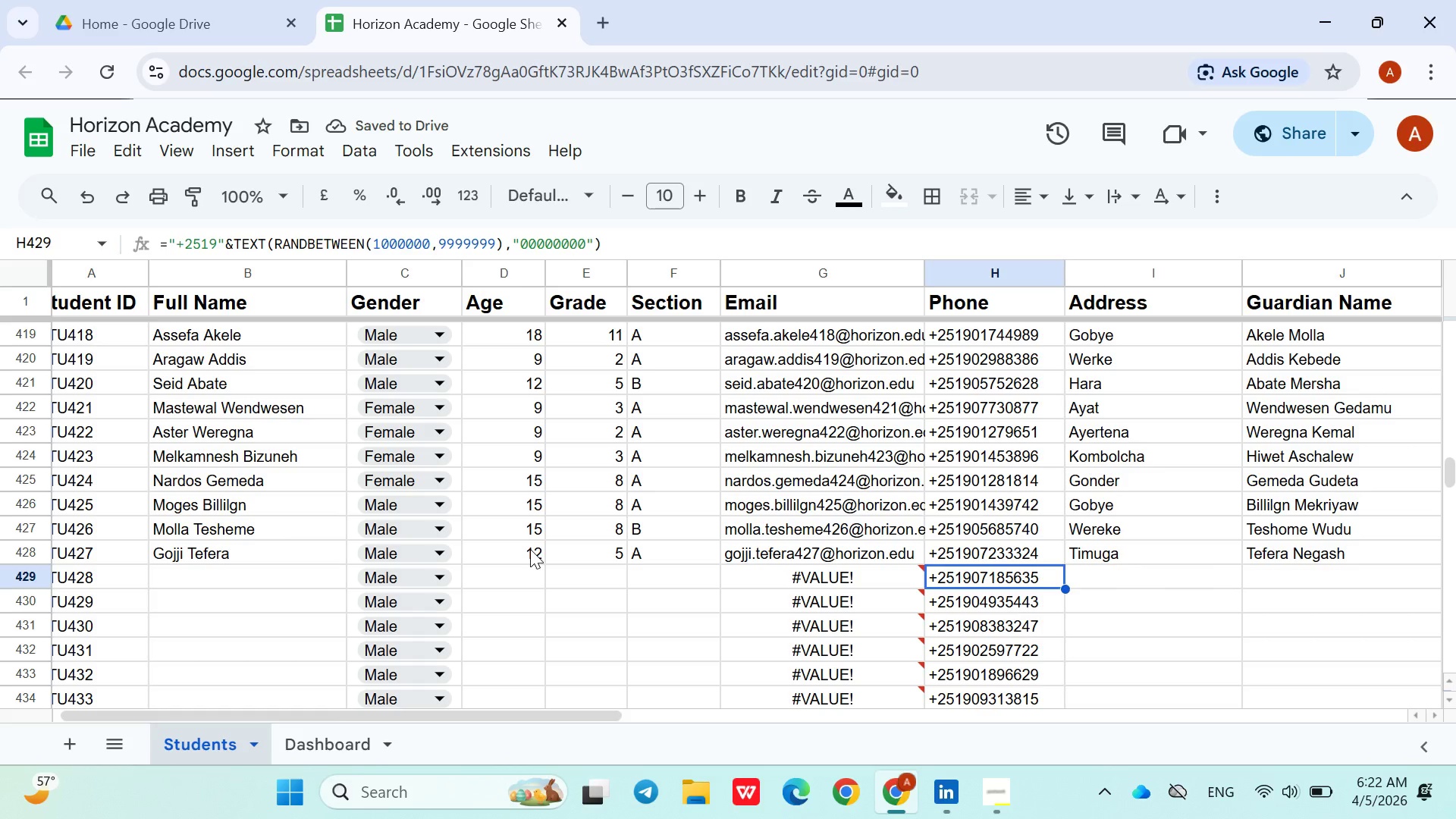 
key(ArrowLeft)
 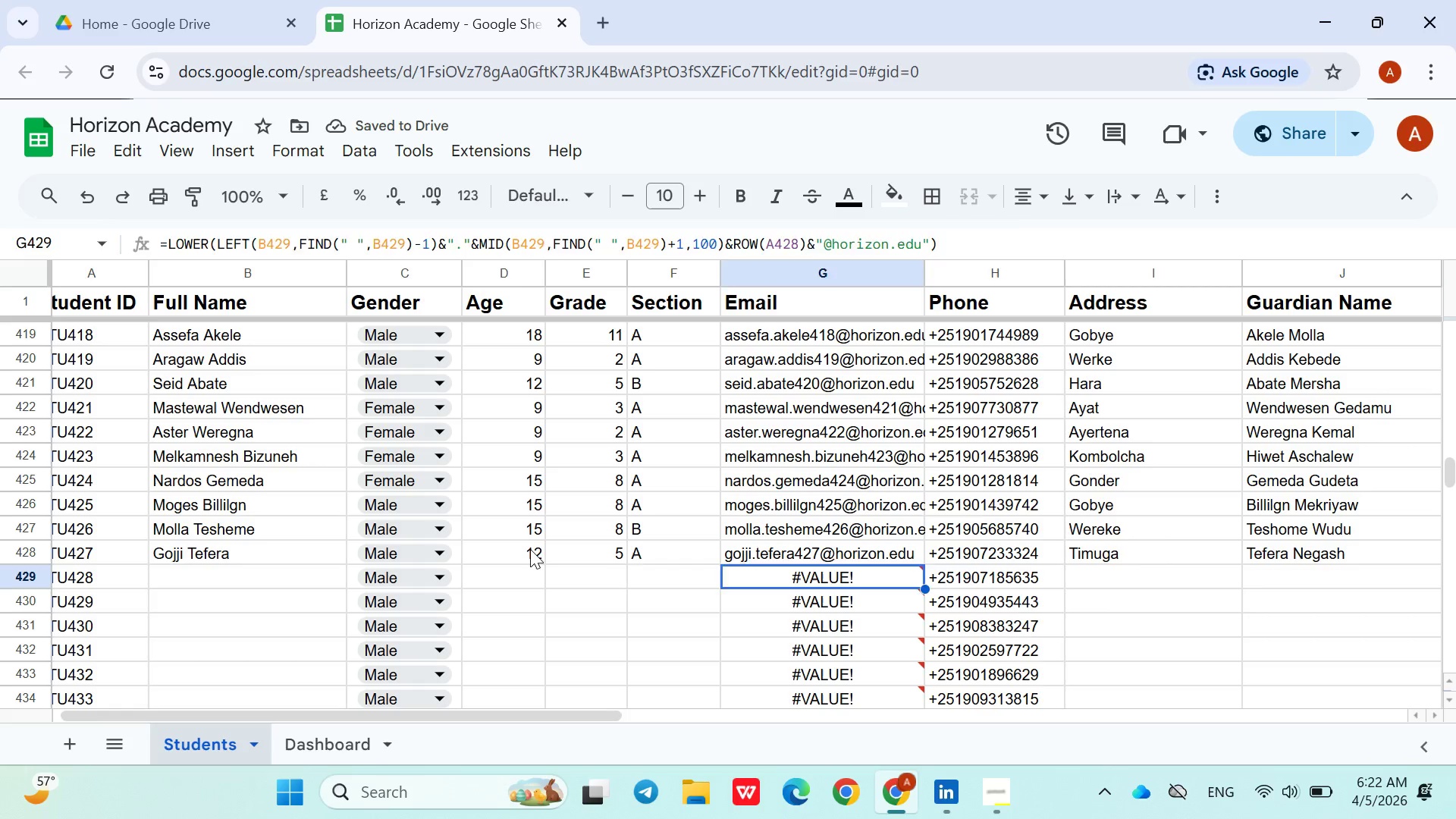 
key(ArrowLeft)
 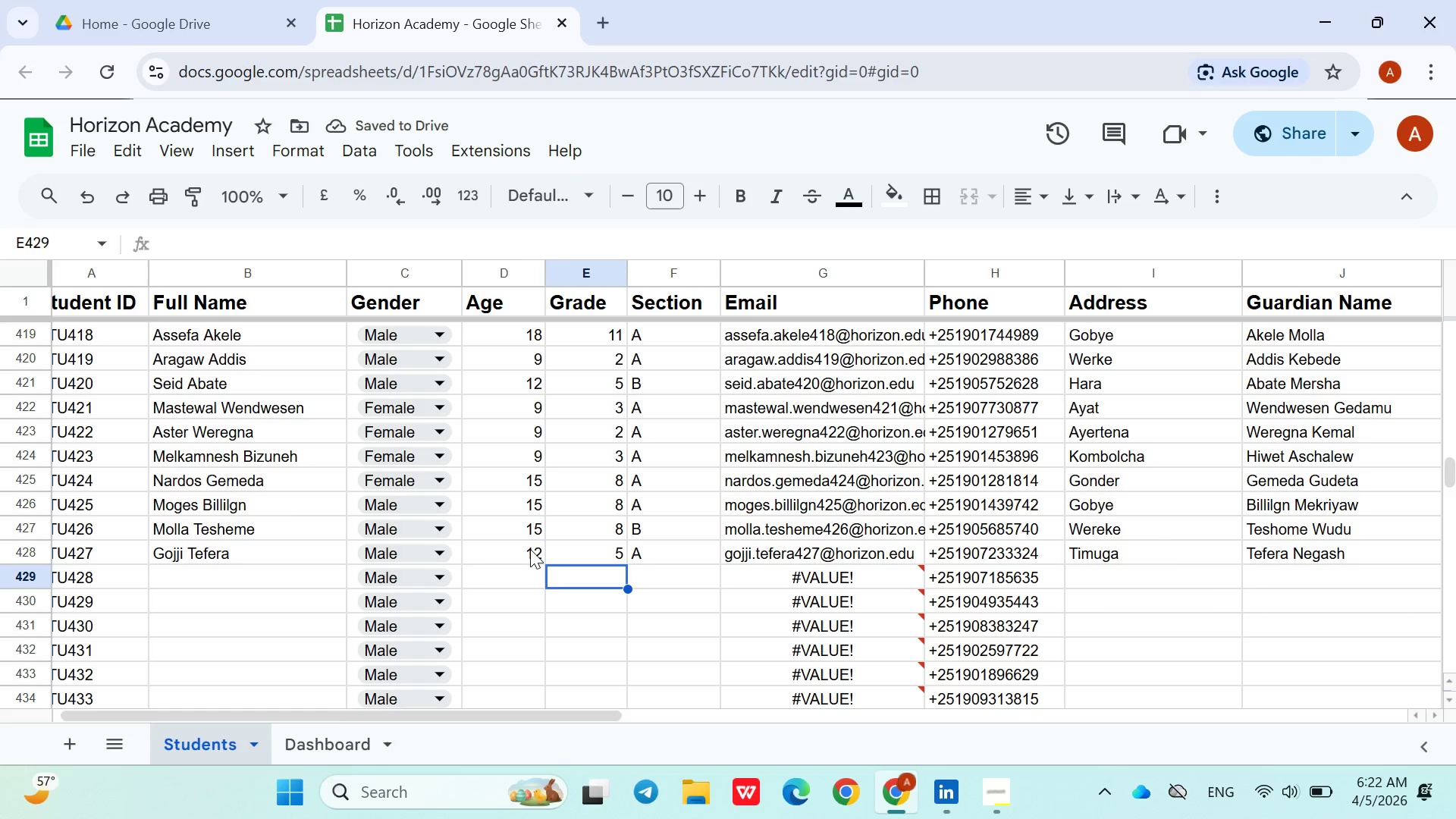 
key(ArrowLeft)
 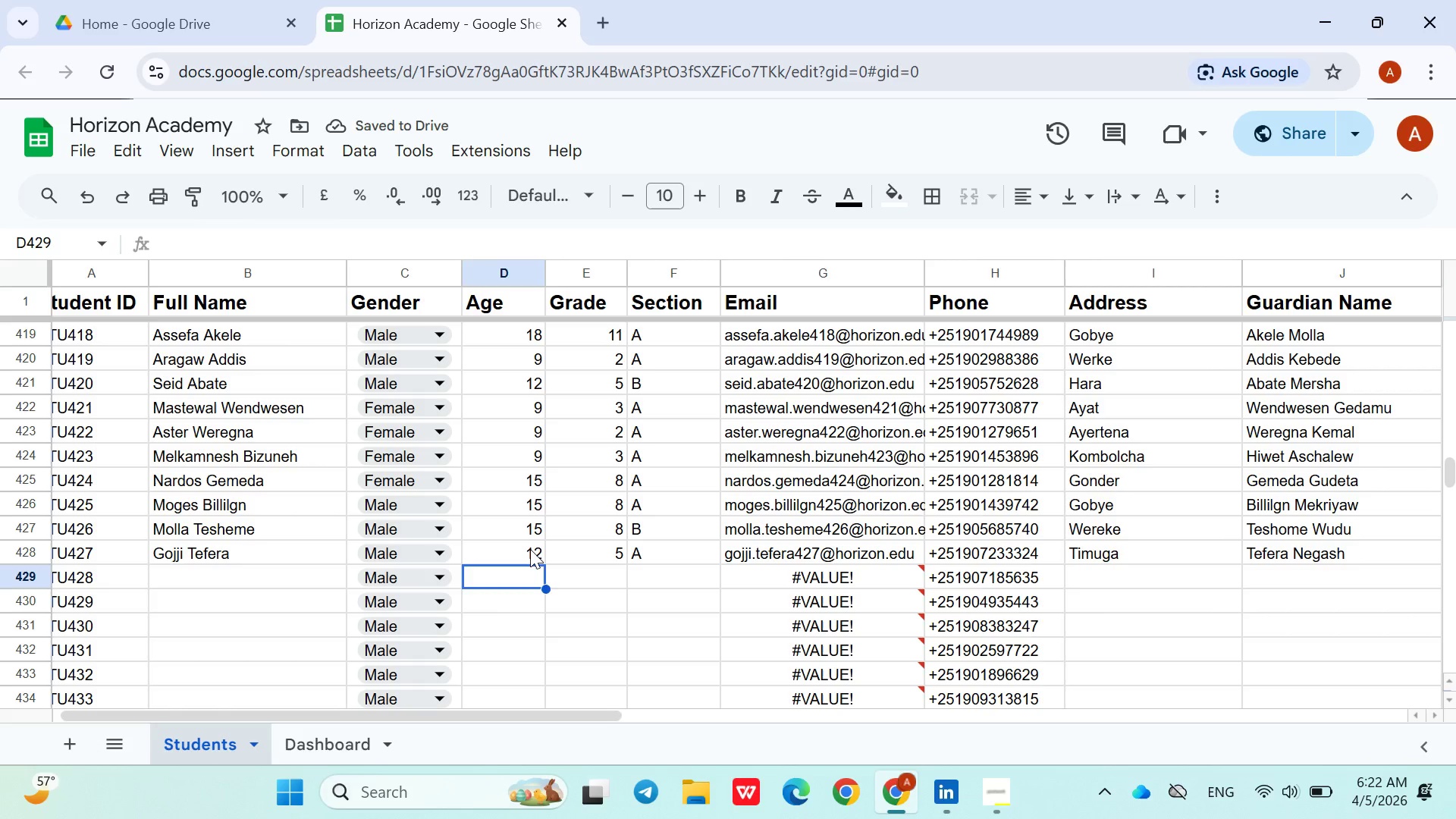 
key(ArrowLeft)
 